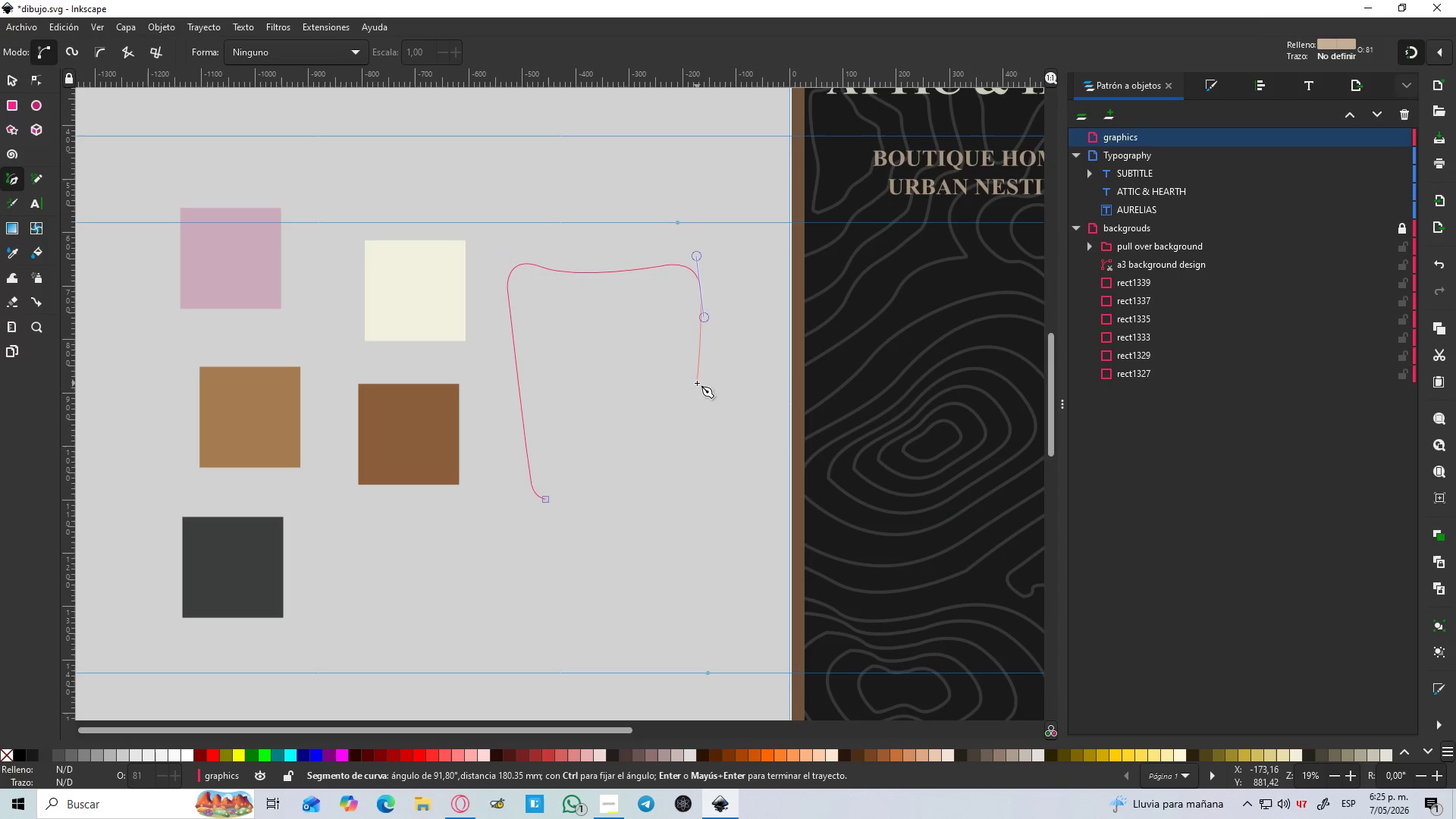 
left_click_drag(start_coordinate=[698, 413], to_coordinate=[708, 412])
 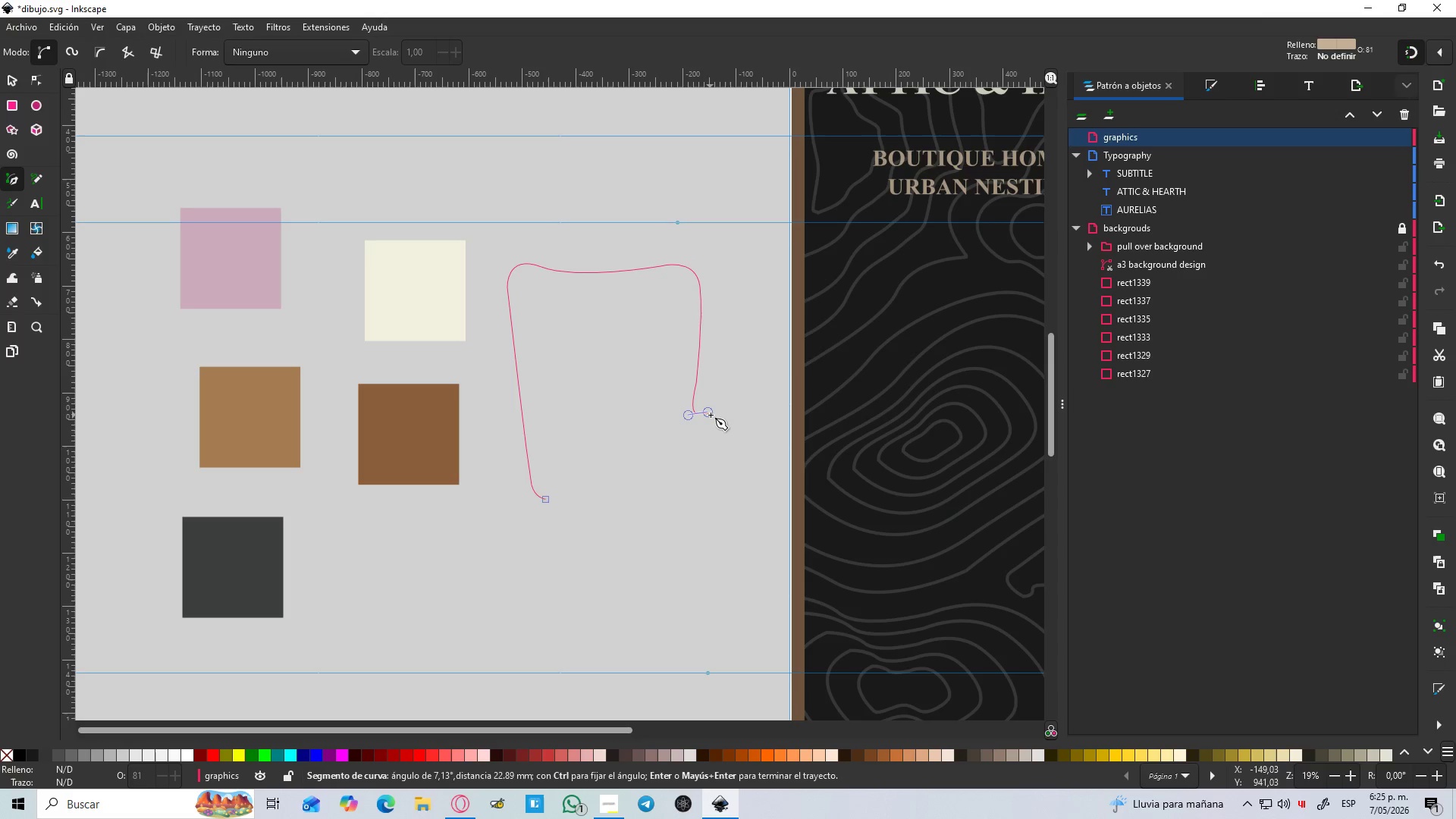 
key(Control+Z)
 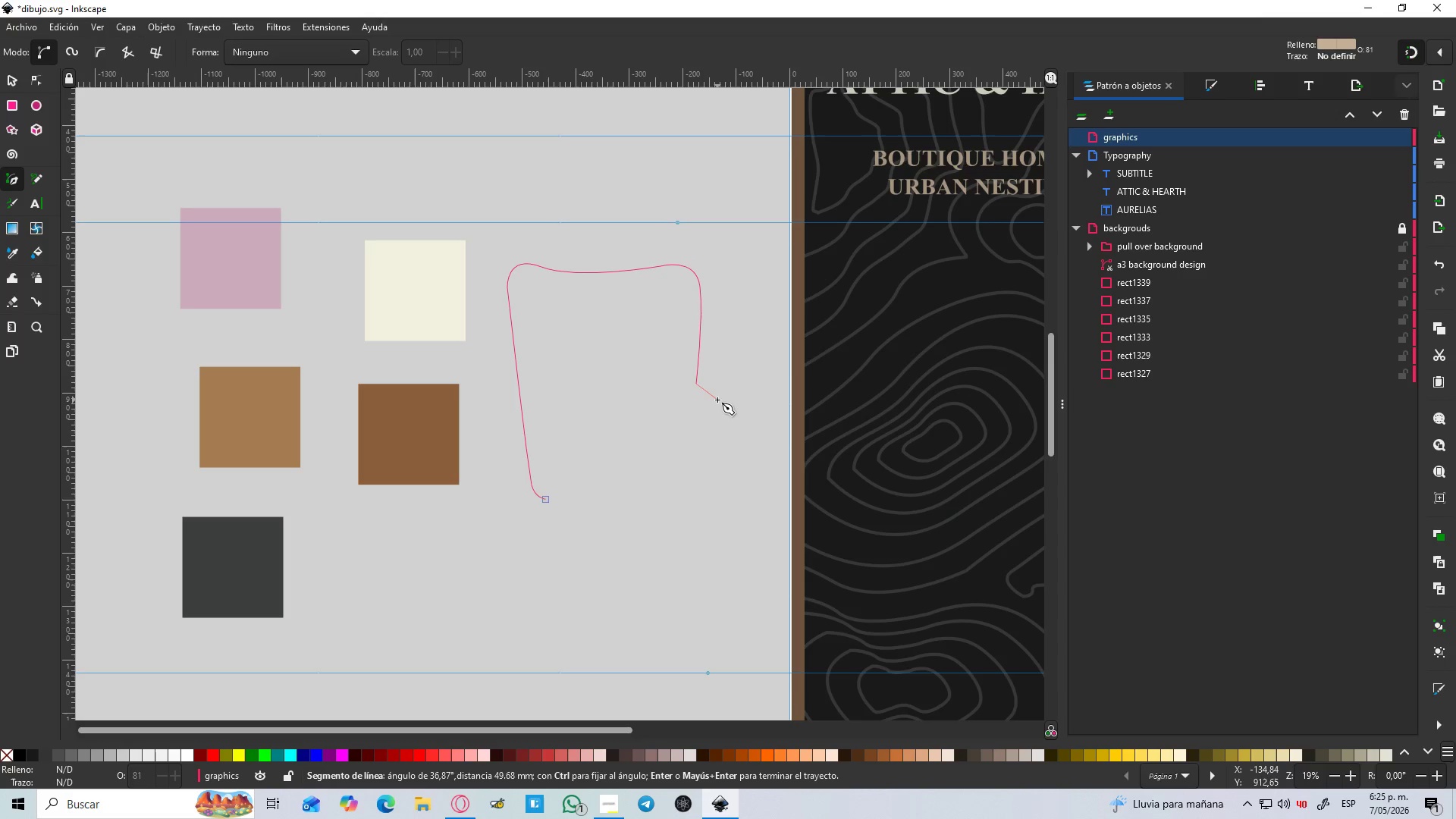 
left_click_drag(start_coordinate=[717, 400], to_coordinate=[741, 391])
 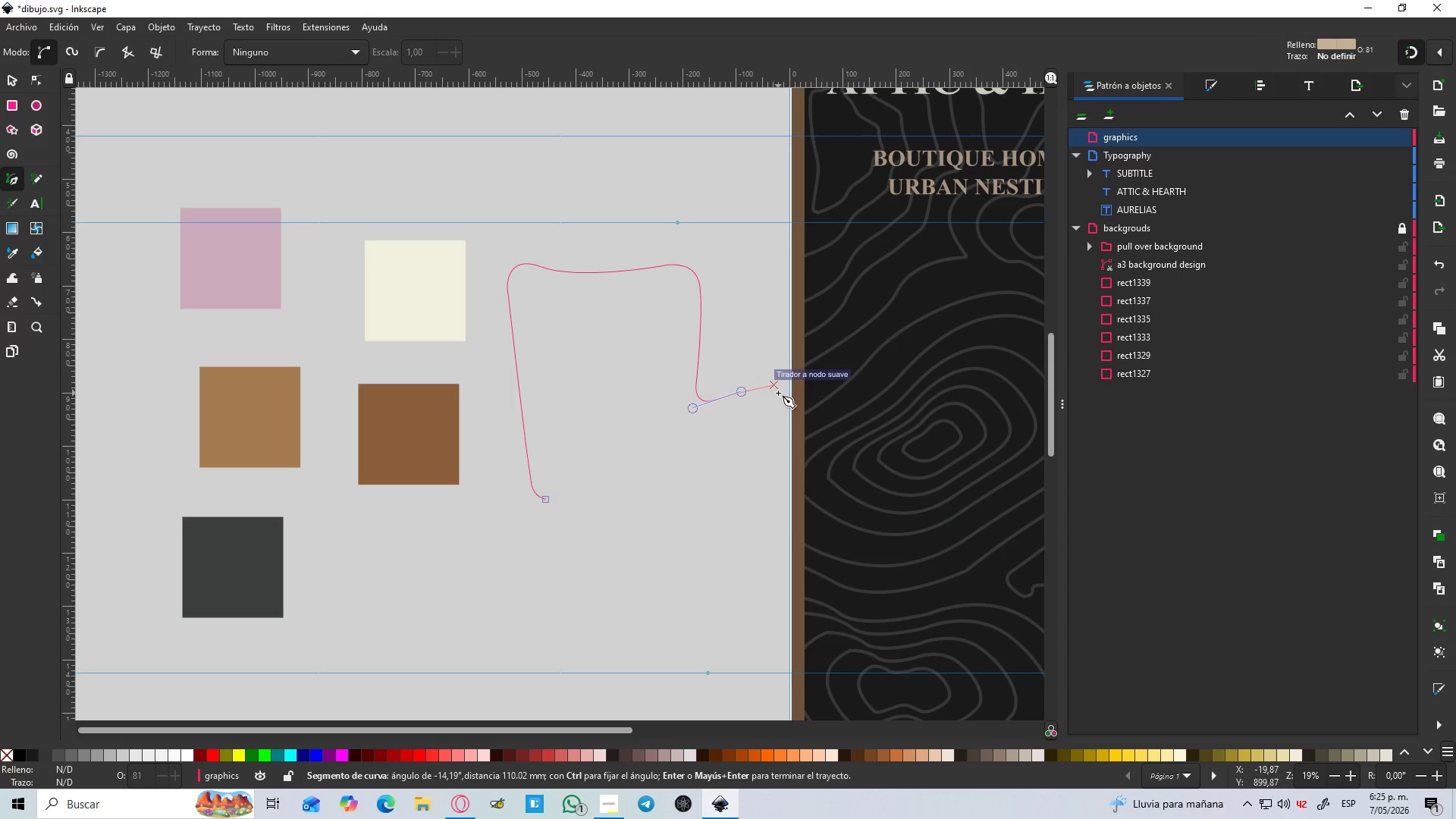 
key(Shift+5)
 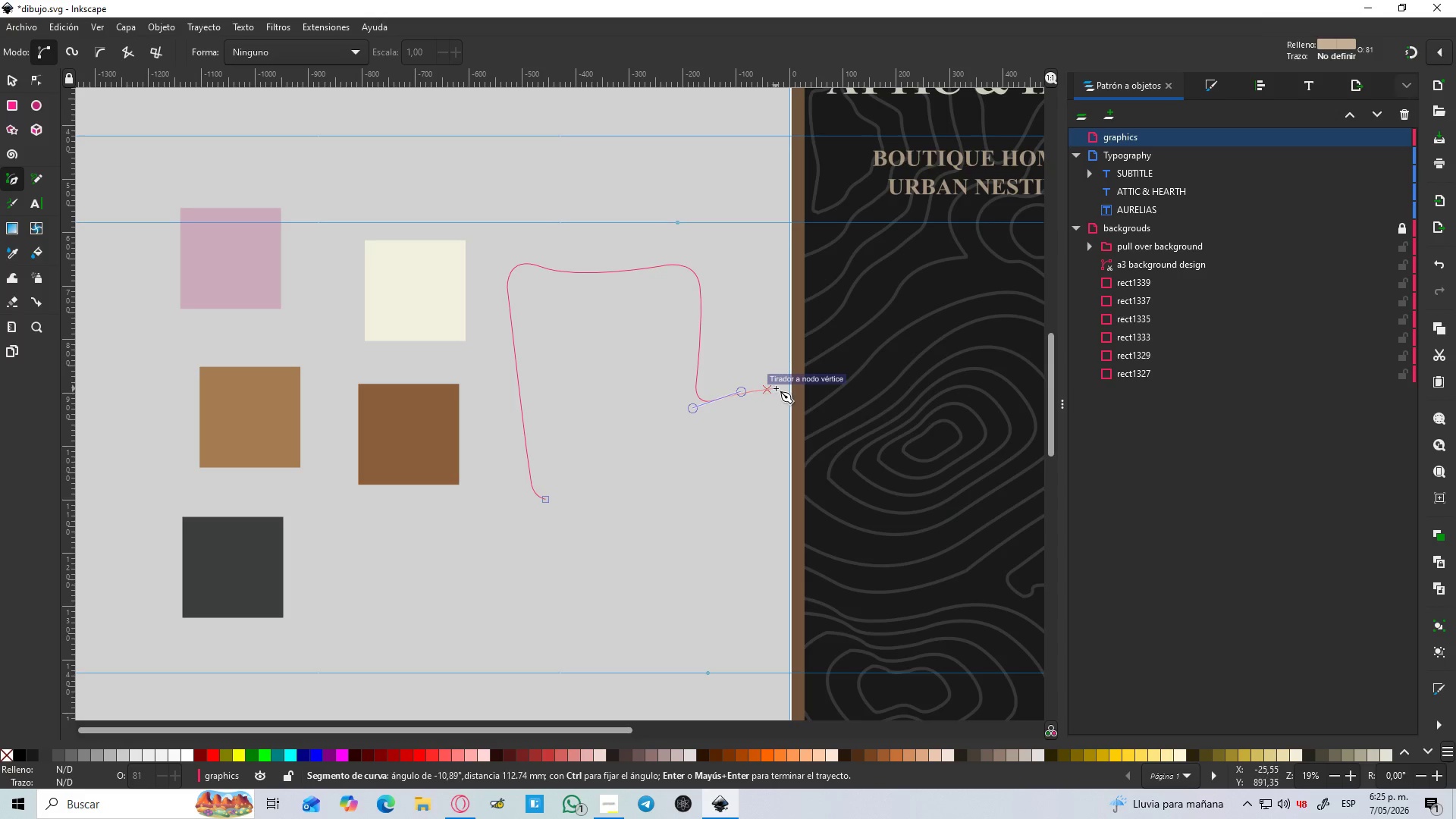 
hold_key(key=ControlLeft, duration=0.98)
scroll: coordinate [775, 391], scroll_direction: up, amount: 1.0
 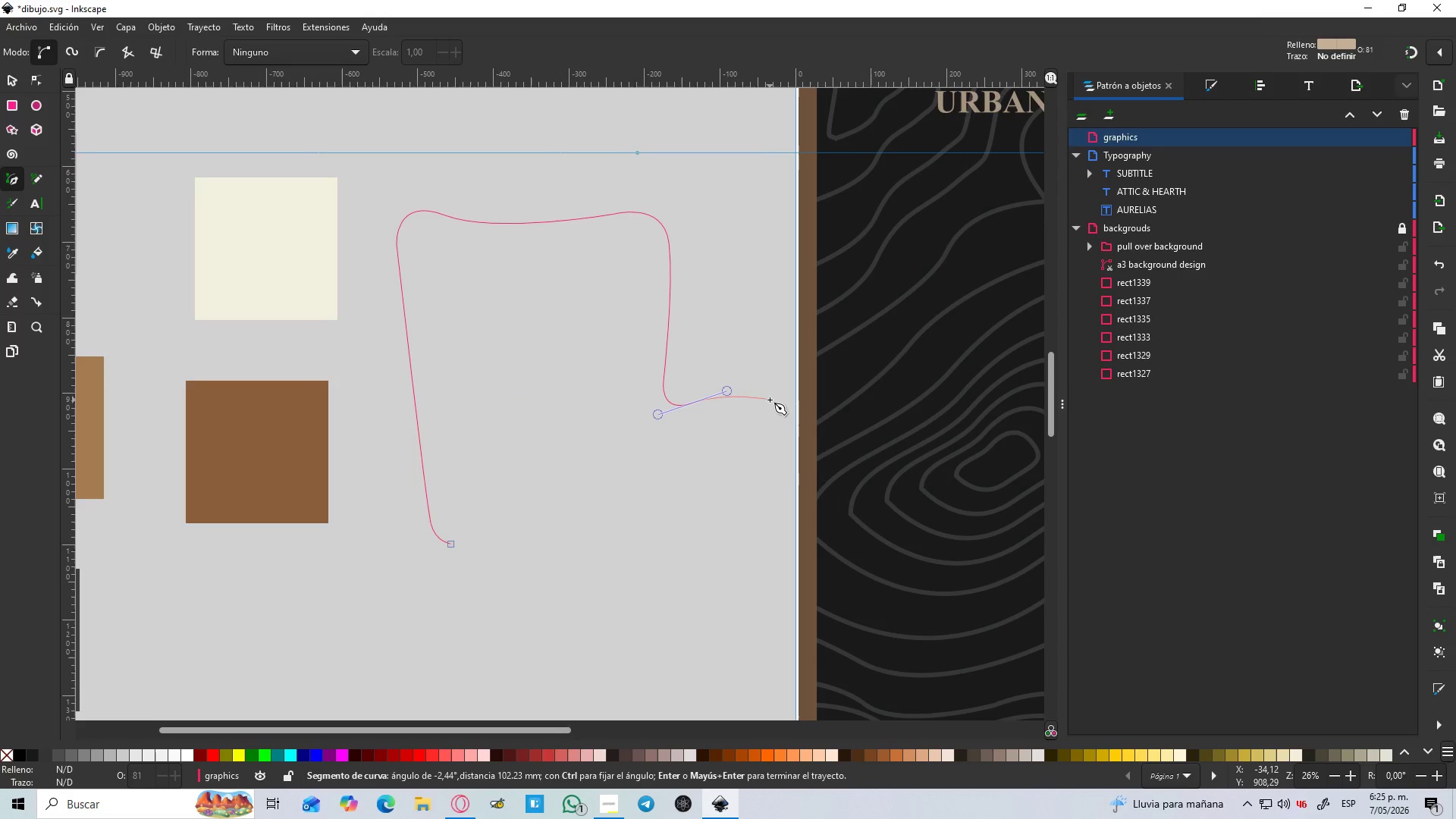 
hold_key(key=ControlLeft, duration=0.91)
 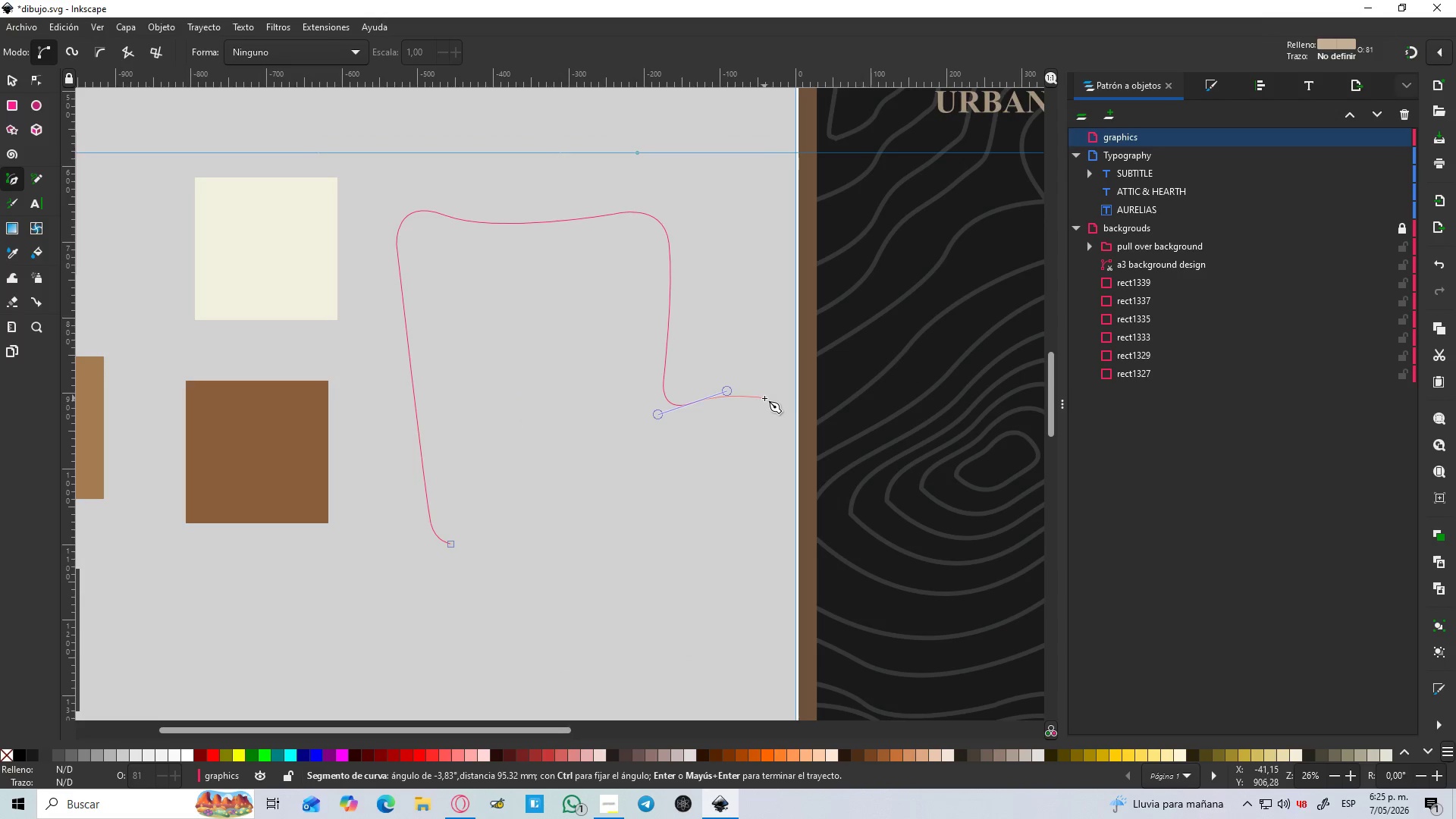 
hold_key(key=ControlLeft, duration=1.25)
scroll: coordinate [767, 401], scroll_direction: up, amount: 1.0
 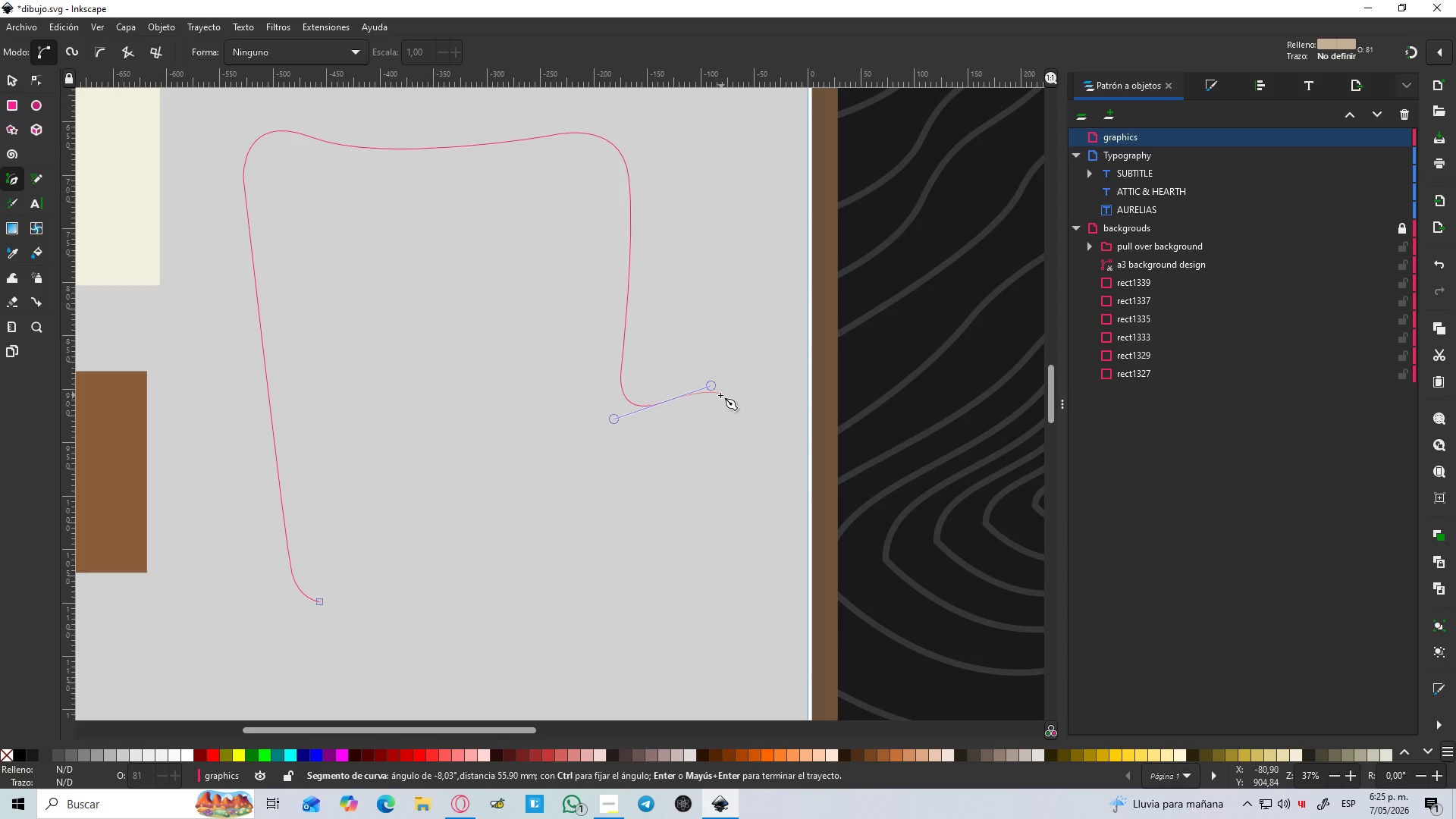 
key(Shift+L)
 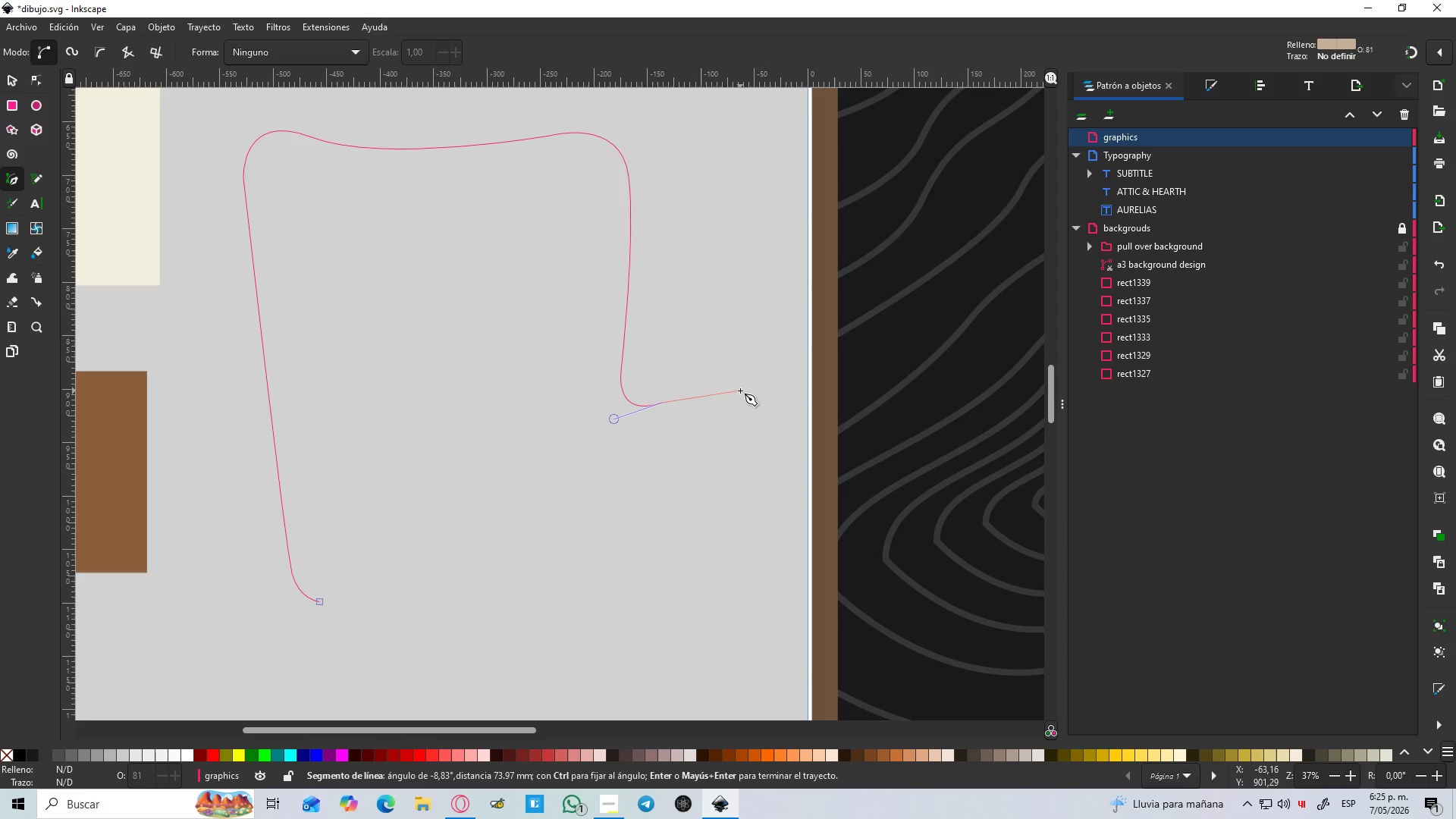 
left_click([739, 391])
 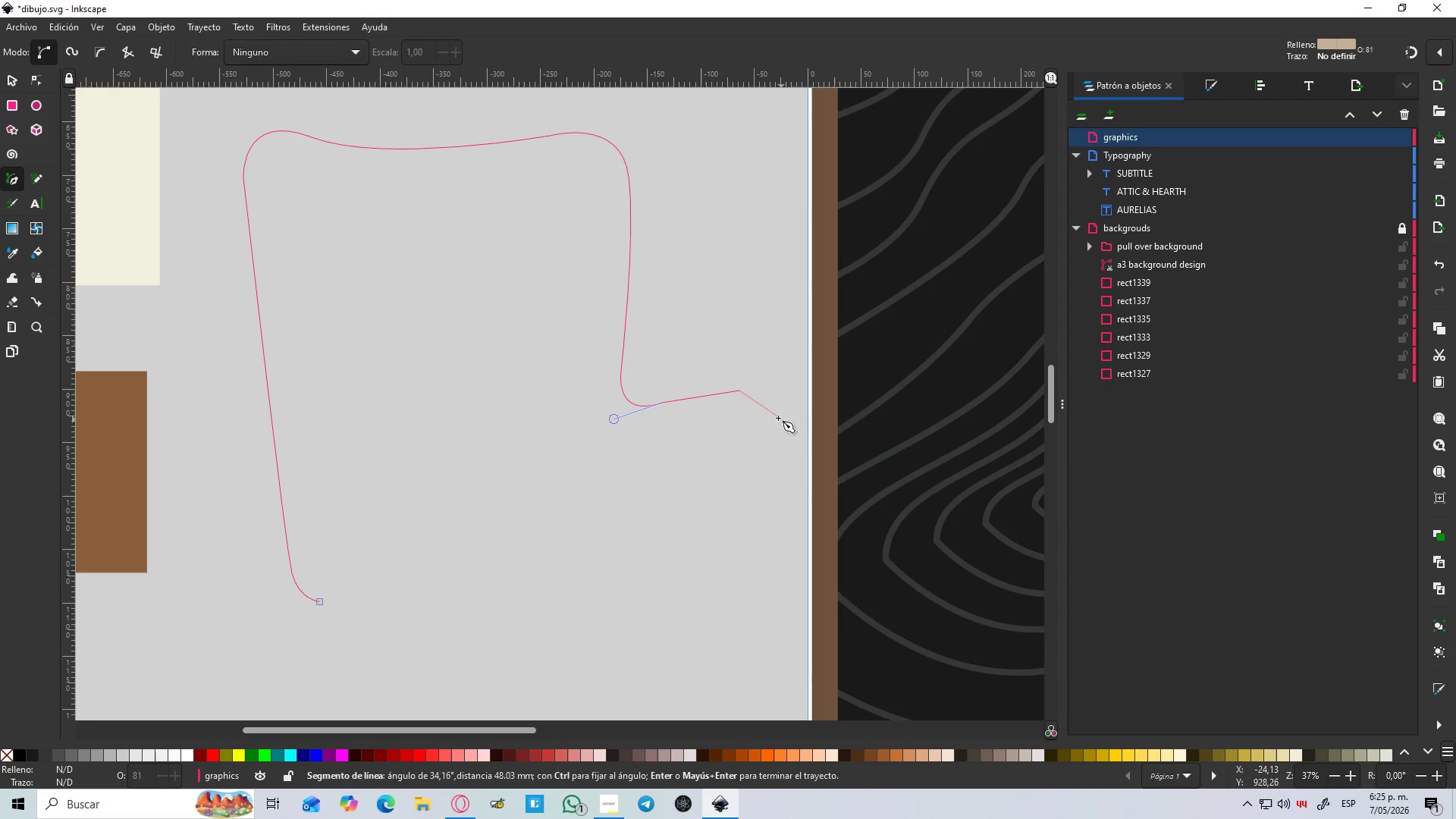 
left_click_drag(start_coordinate=[774, 416], to_coordinate=[774, 441])
 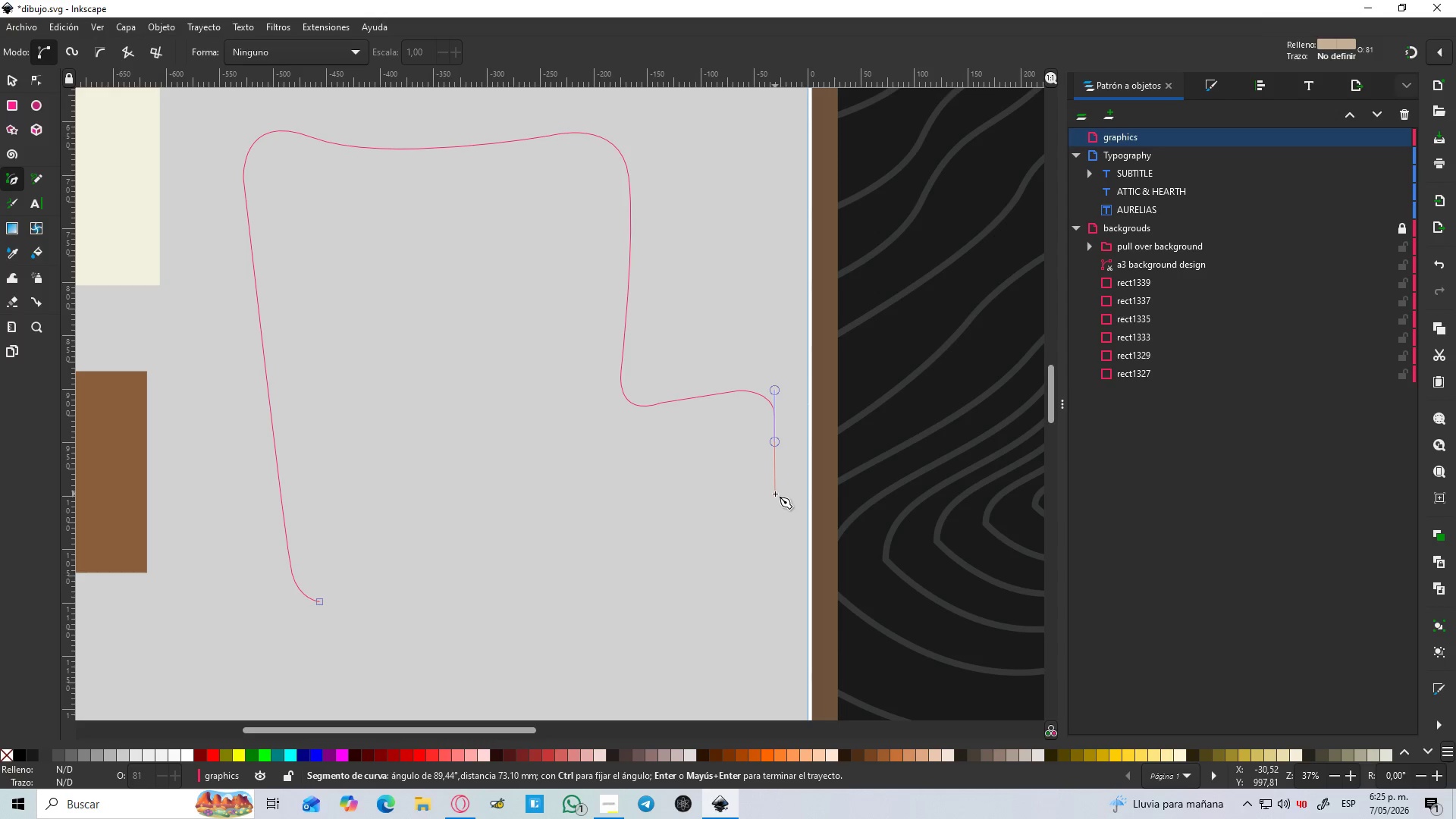 
left_click_drag(start_coordinate=[775, 494], to_coordinate=[785, 503])
 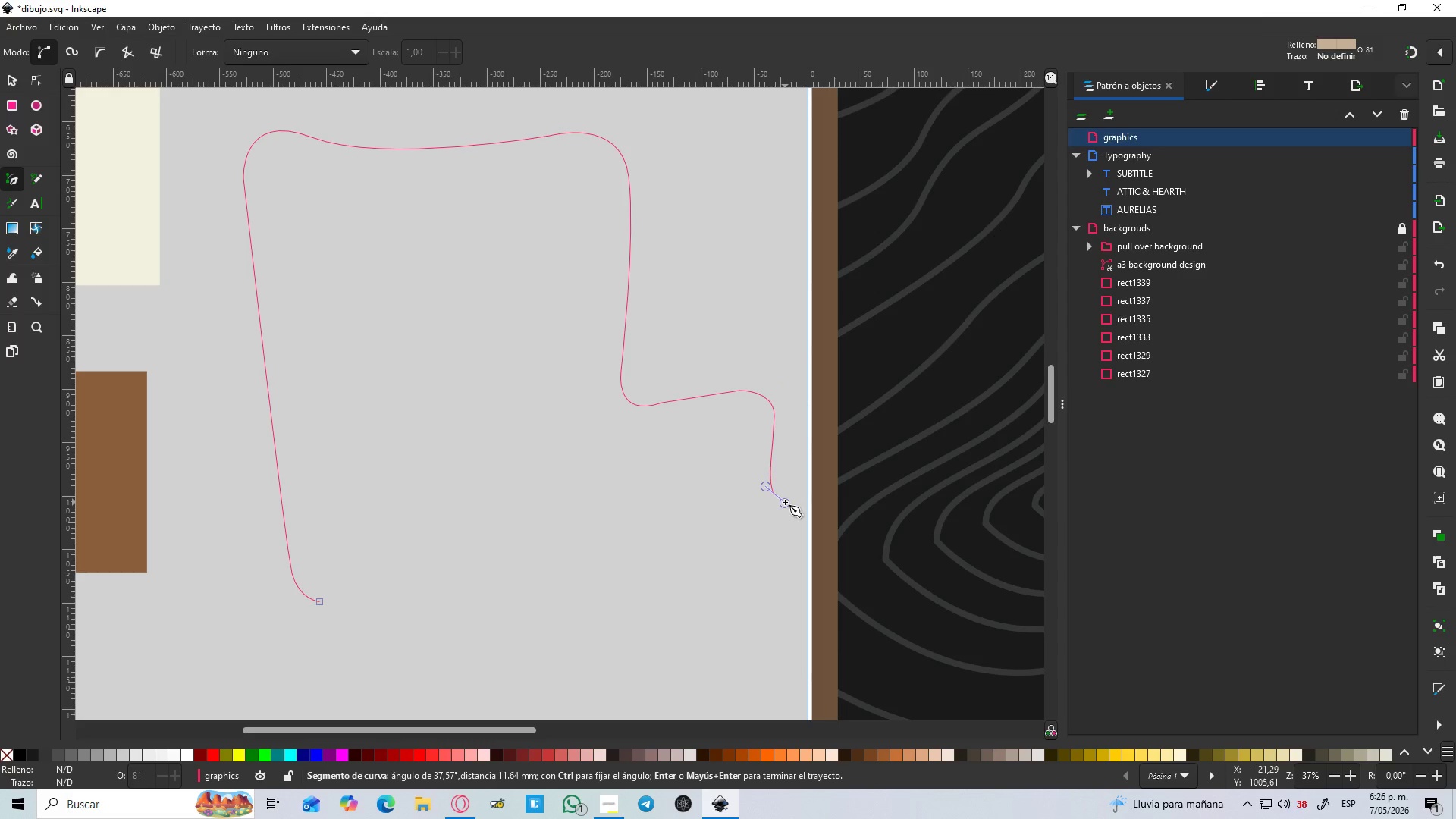 
key(Shift+L)
 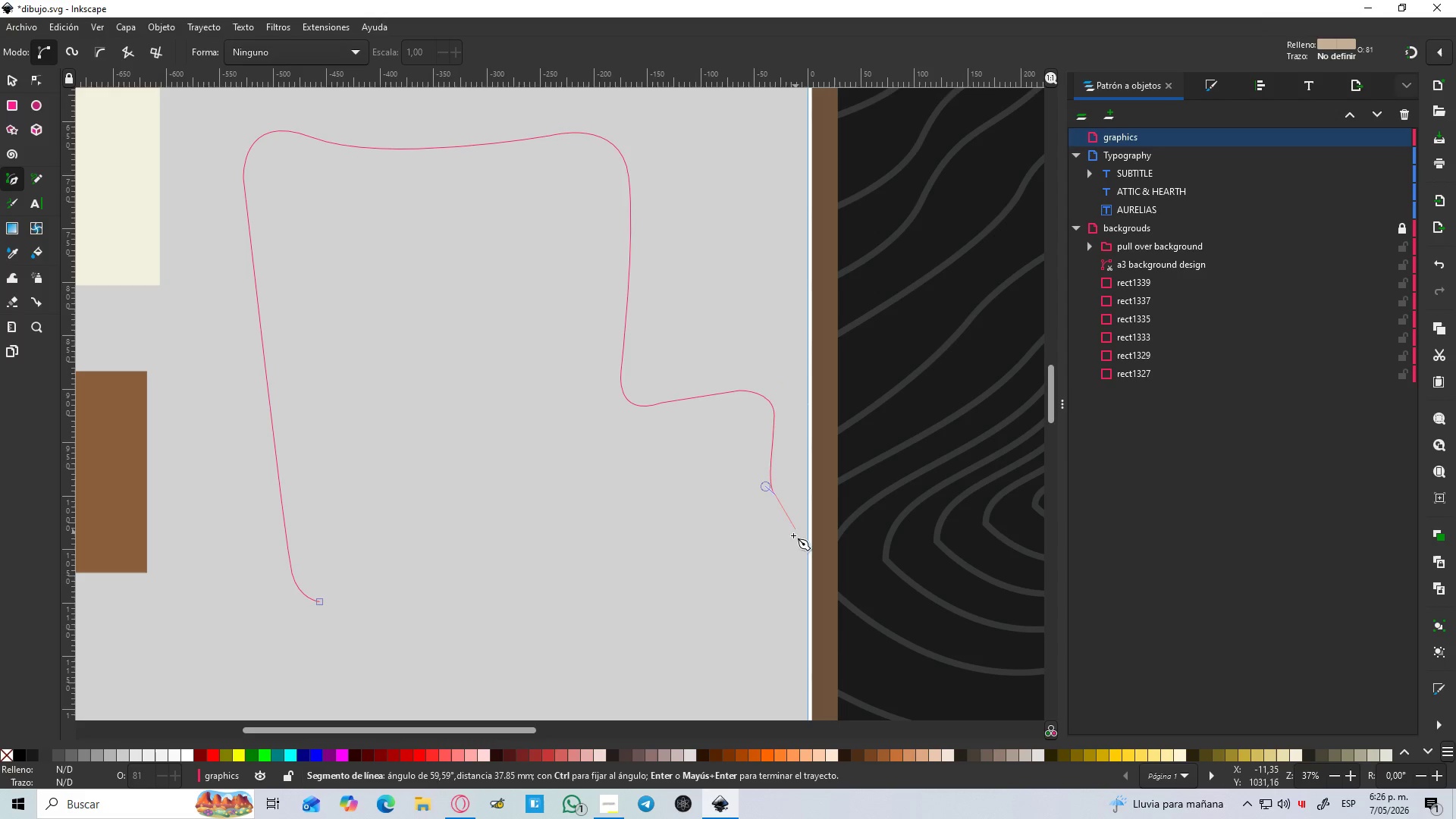 
left_click_drag(start_coordinate=[785, 566], to_coordinate=[713, 628])
 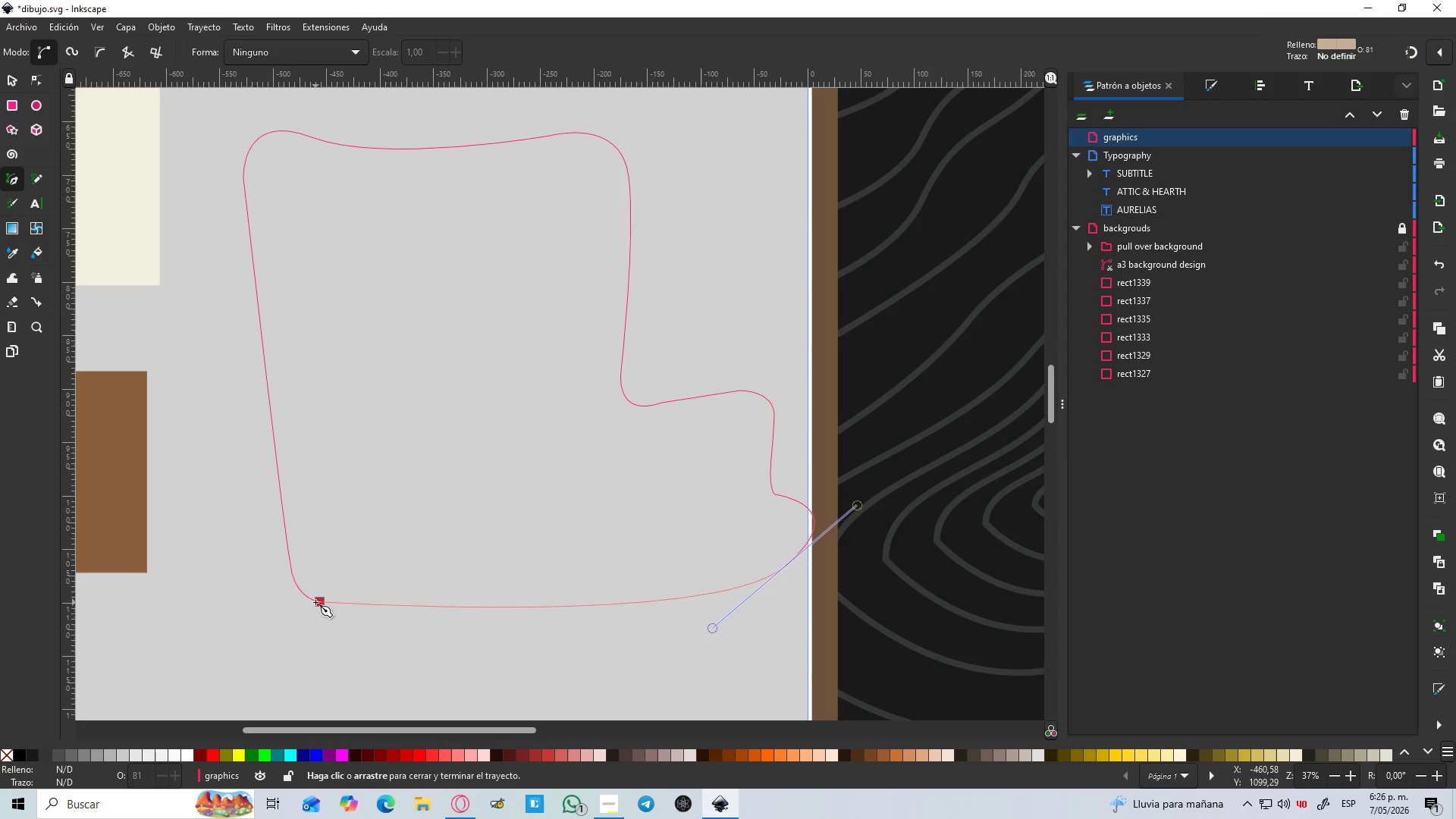 
left_click_drag(start_coordinate=[315, 602], to_coordinate=[278, 575])
 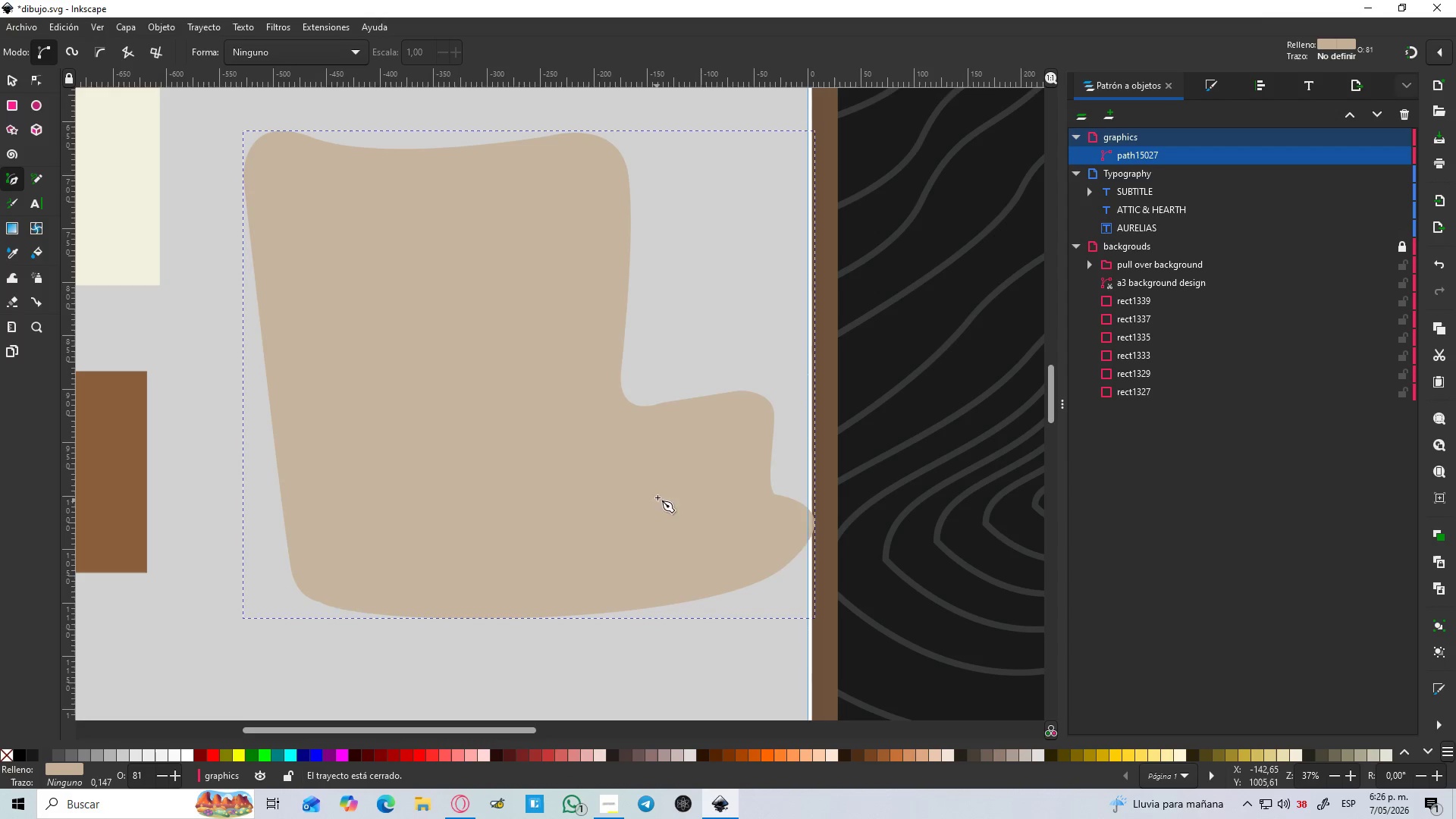 
key(N)
 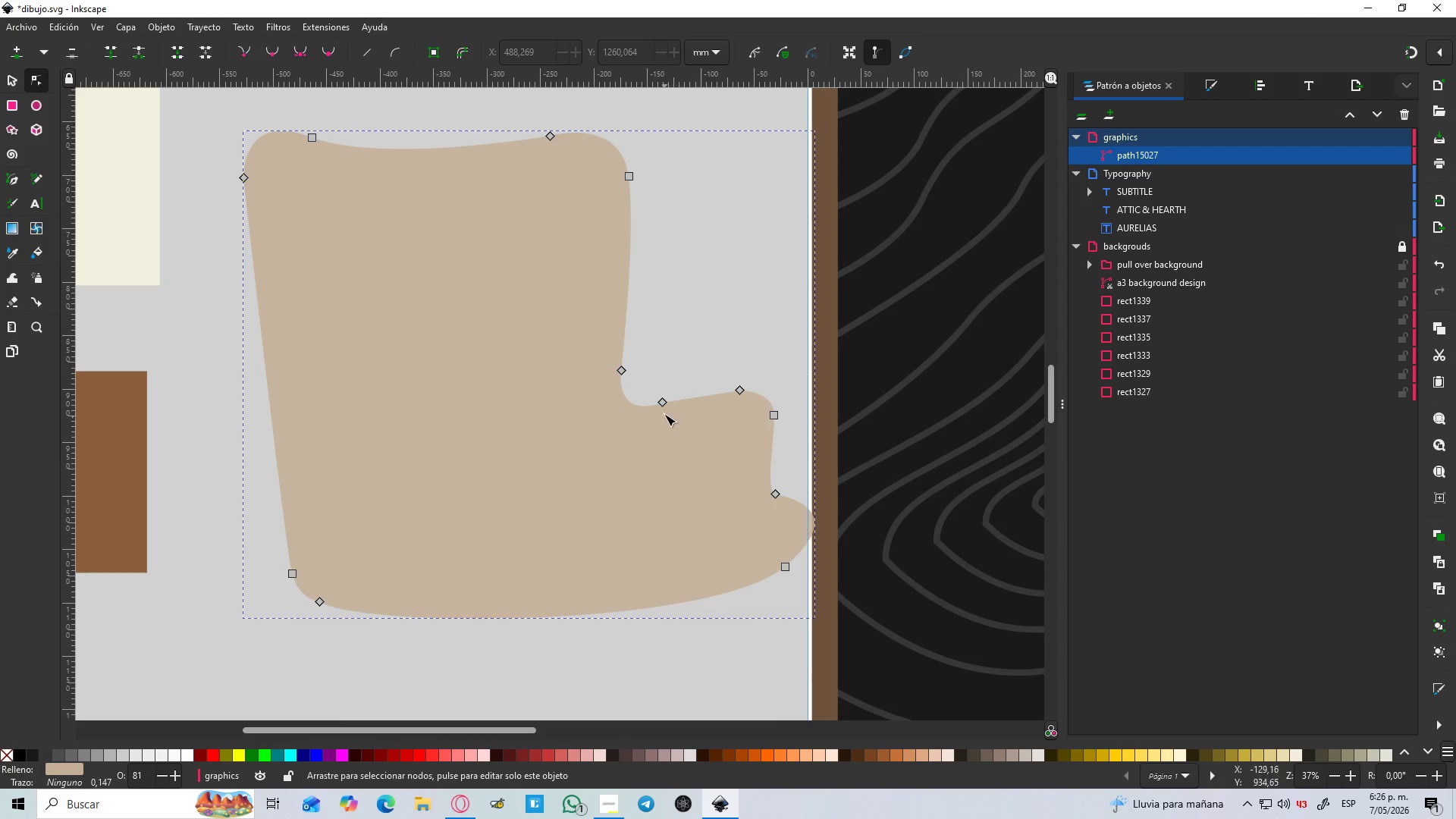 
hold_key(key=ControlLeft, duration=0.58)
scroll: coordinate [664, 412], scroll_direction: up, amount: 2.0
 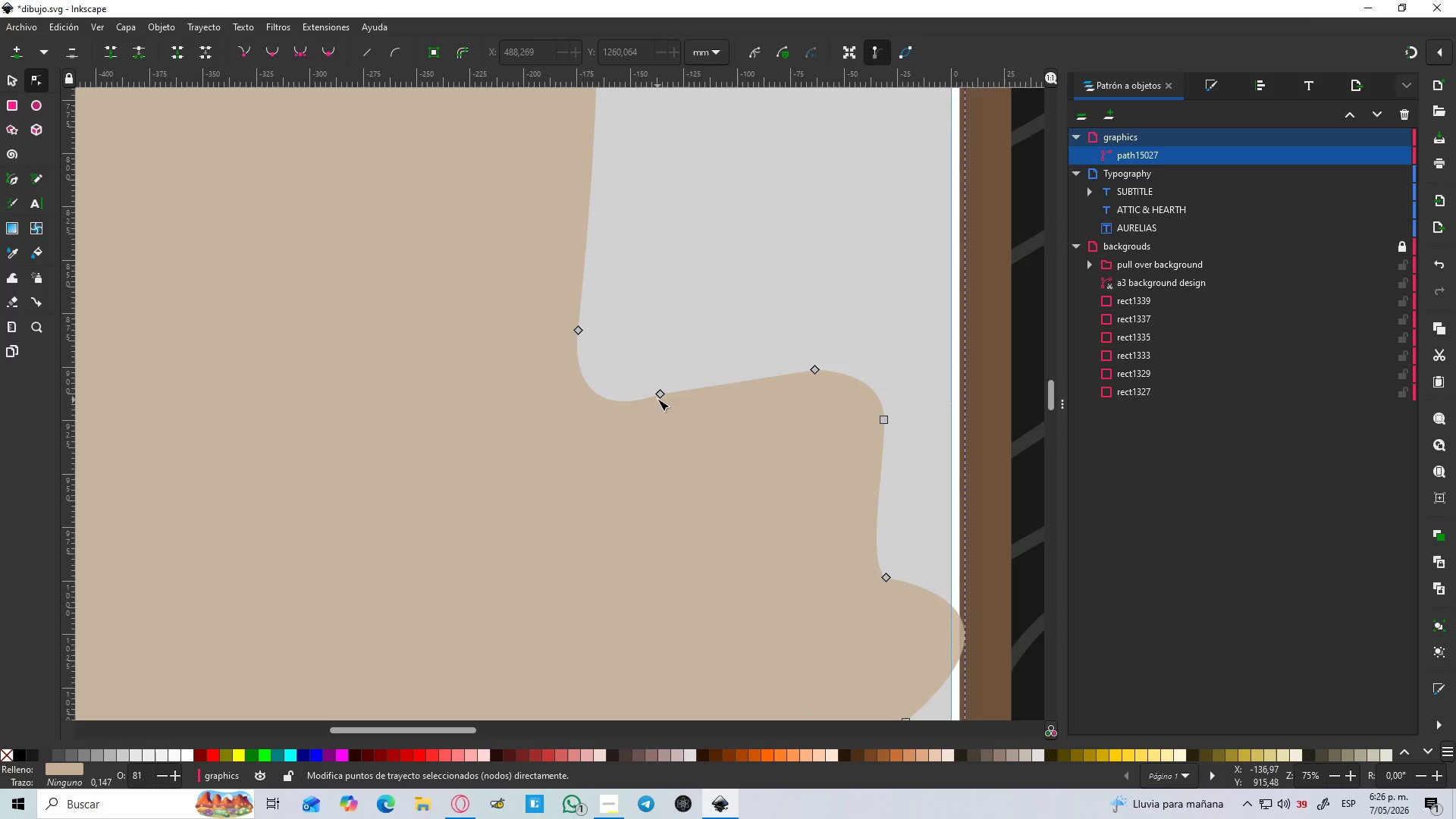 
left_click([657, 395])
 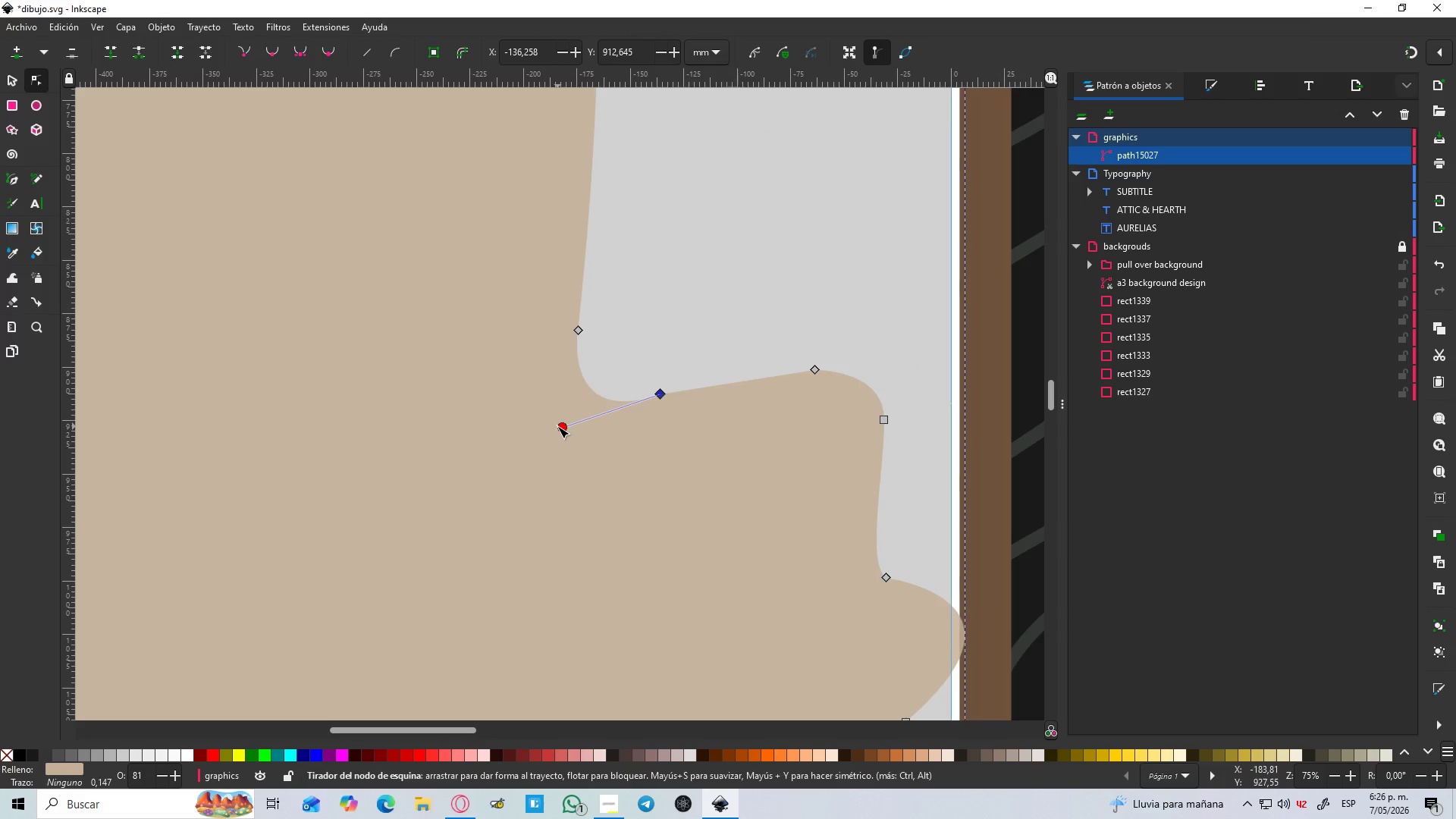 
left_click_drag(start_coordinate=[560, 426], to_coordinate=[557, 413])
 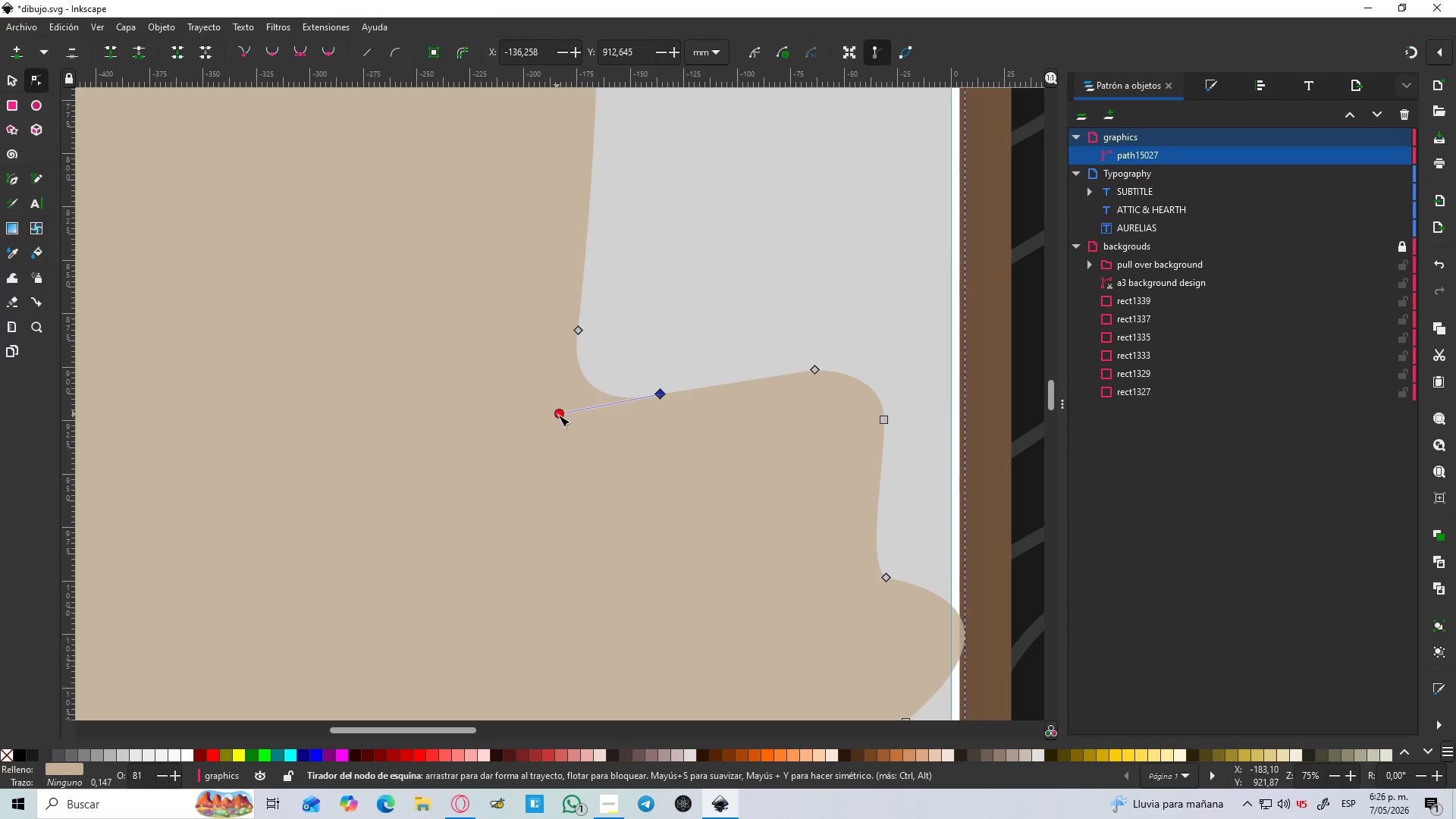 
hold_key(key=ControlLeft, duration=0.62)
scroll: coordinate [567, 415], scroll_direction: down, amount: 4.0
 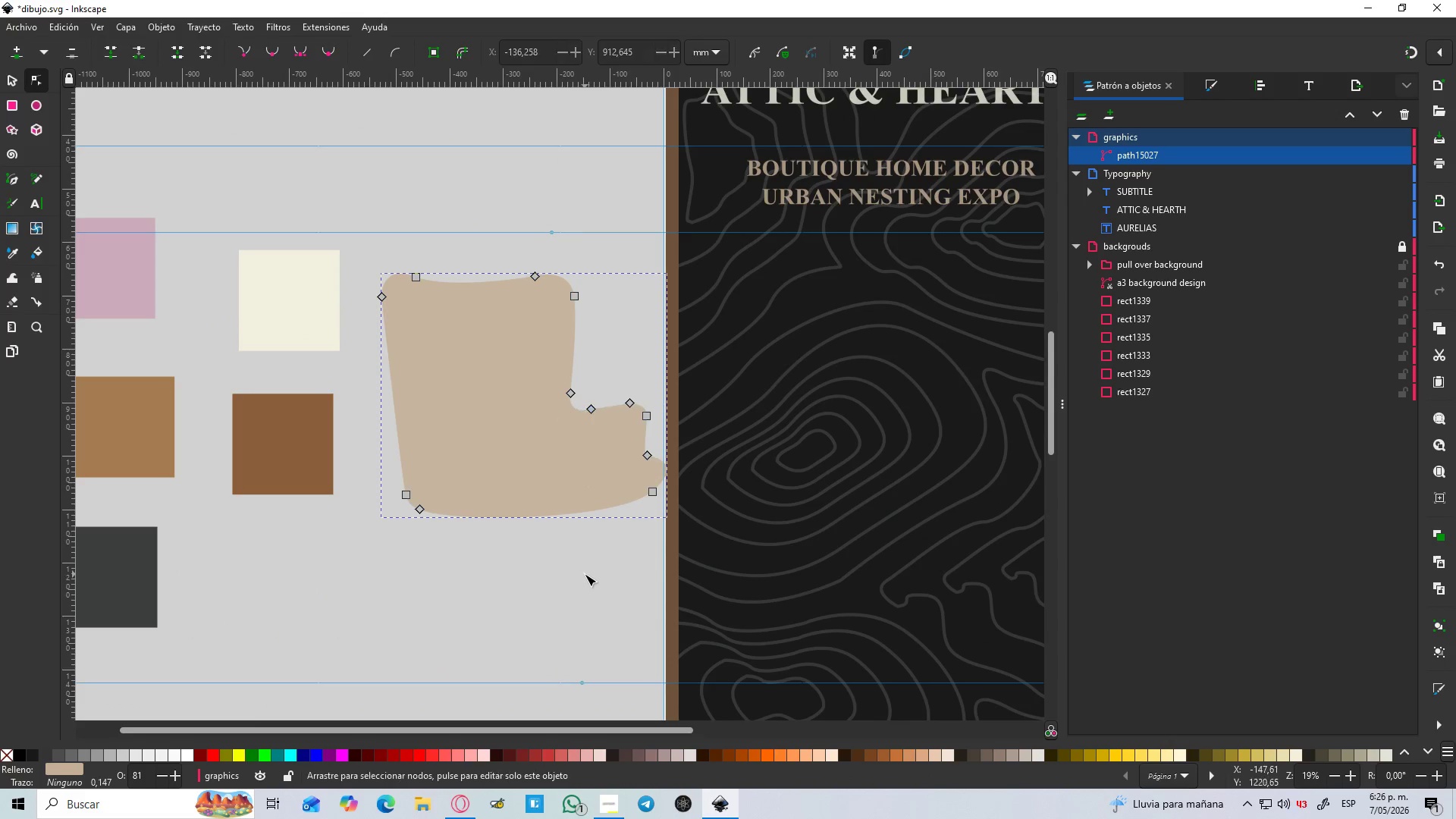 
double_click([585, 574])
 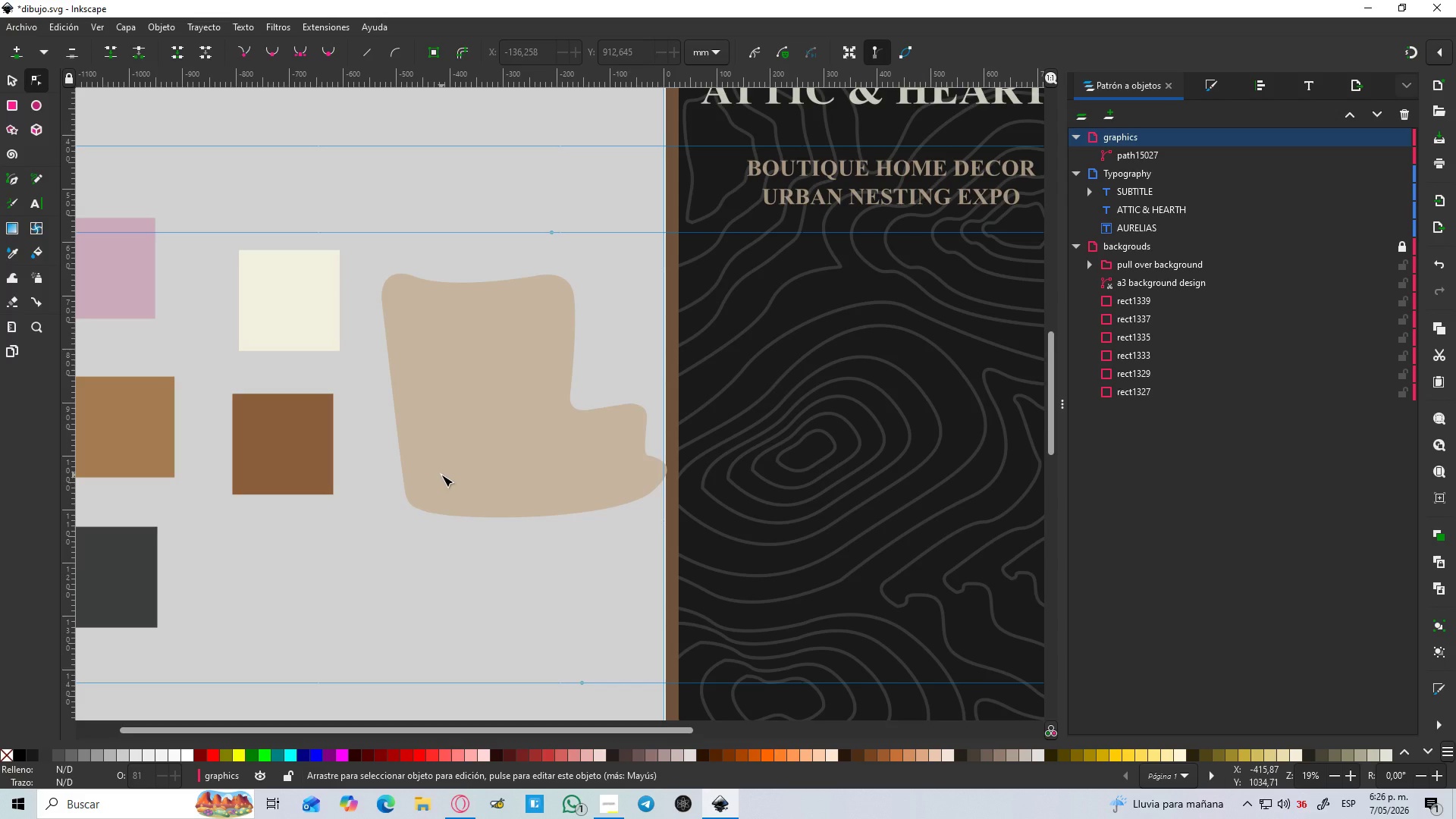 
wait(13.06)
 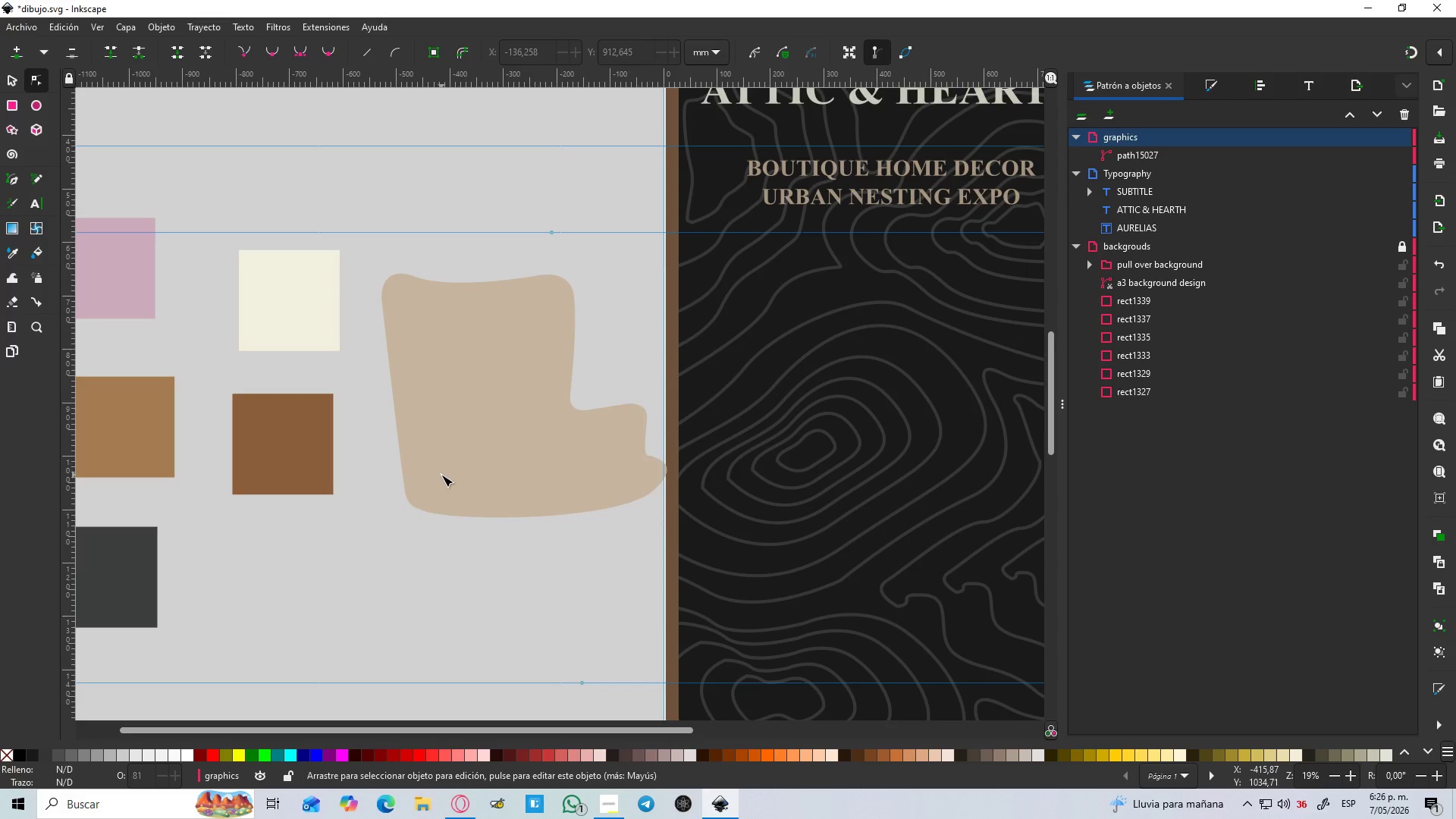 
left_click([507, 337])
 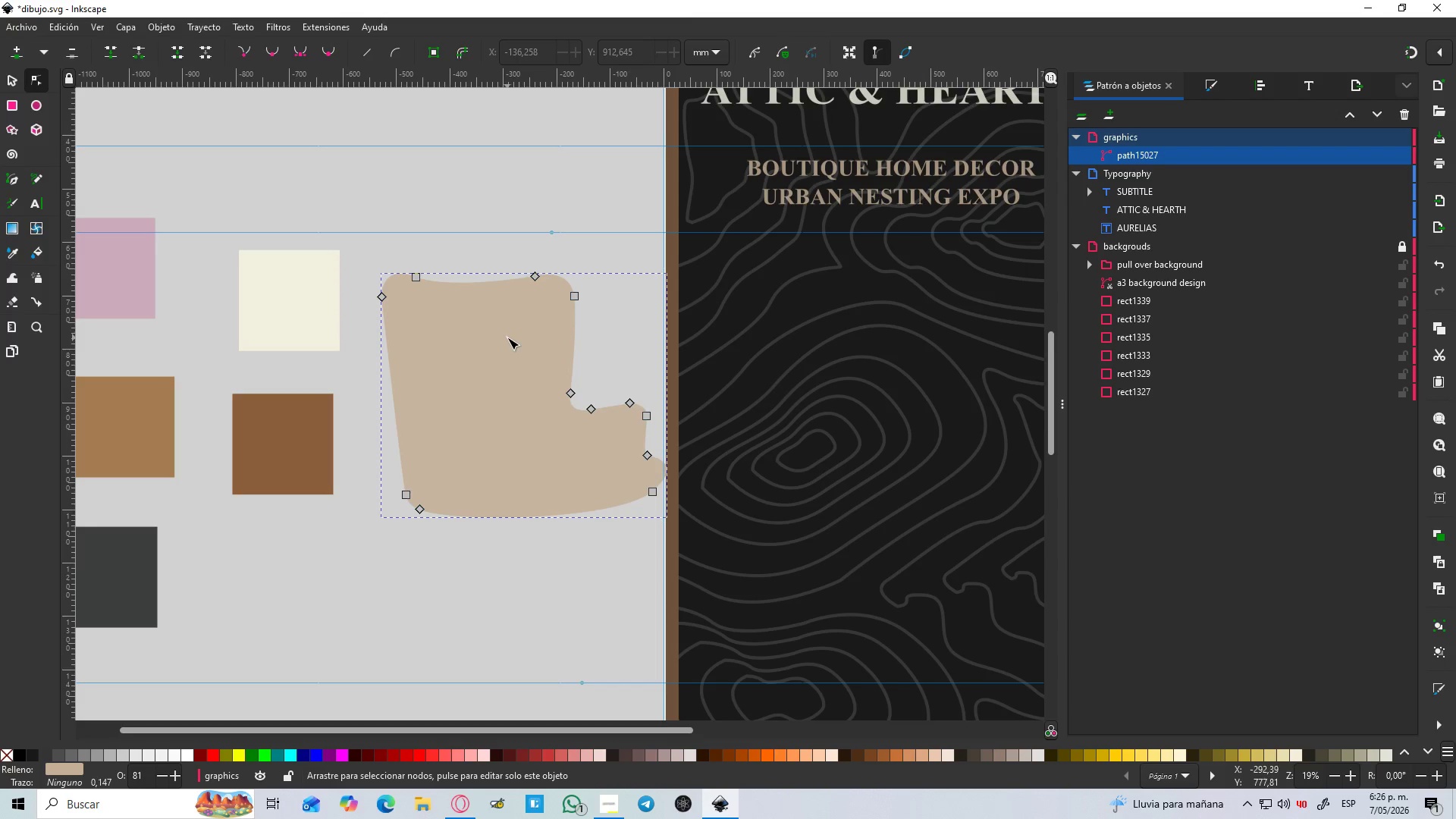 
hold_key(key=ControlLeft, duration=0.8)
 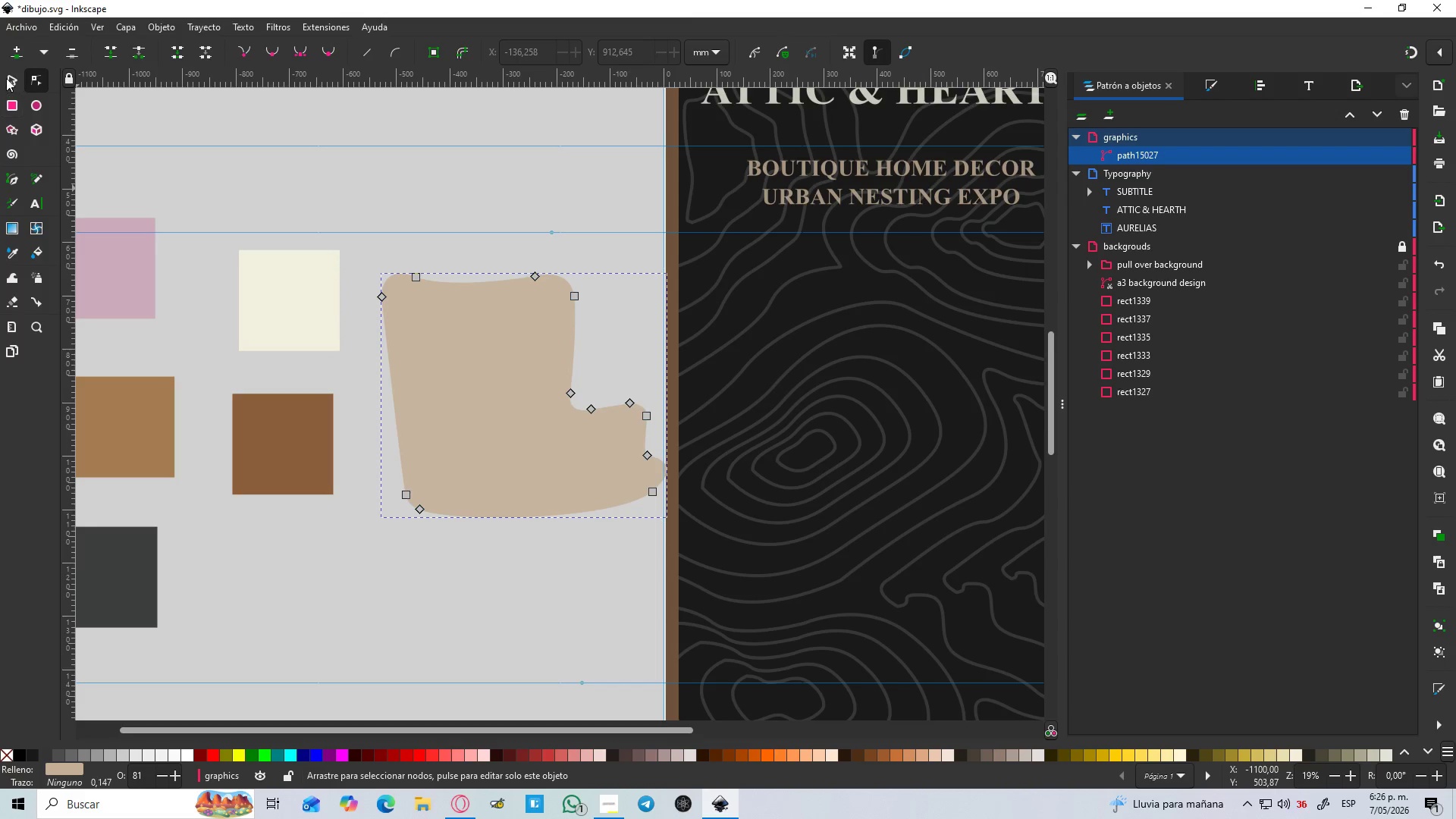 
left_click([6, 78])
 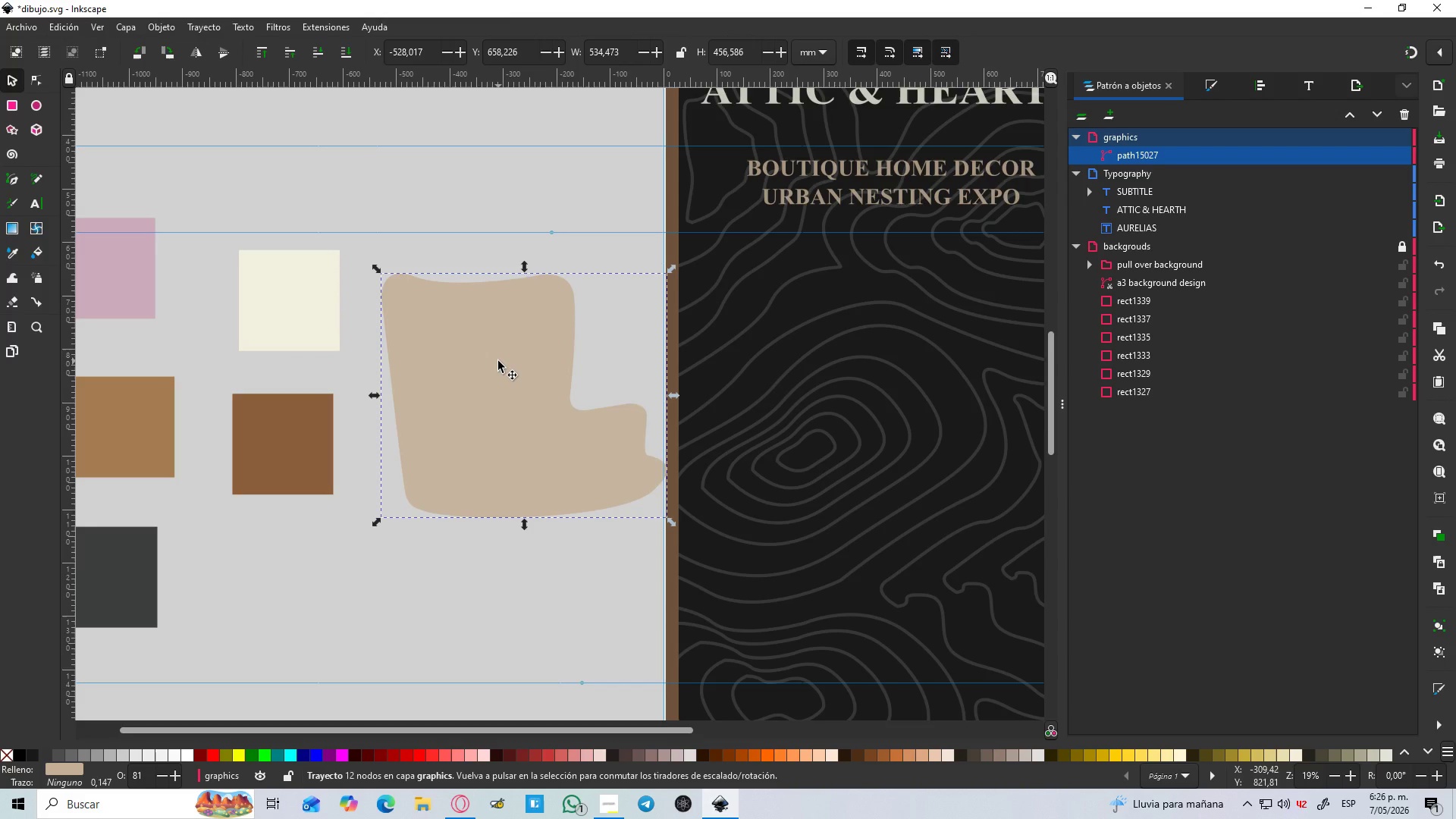 
key(Control+D)
 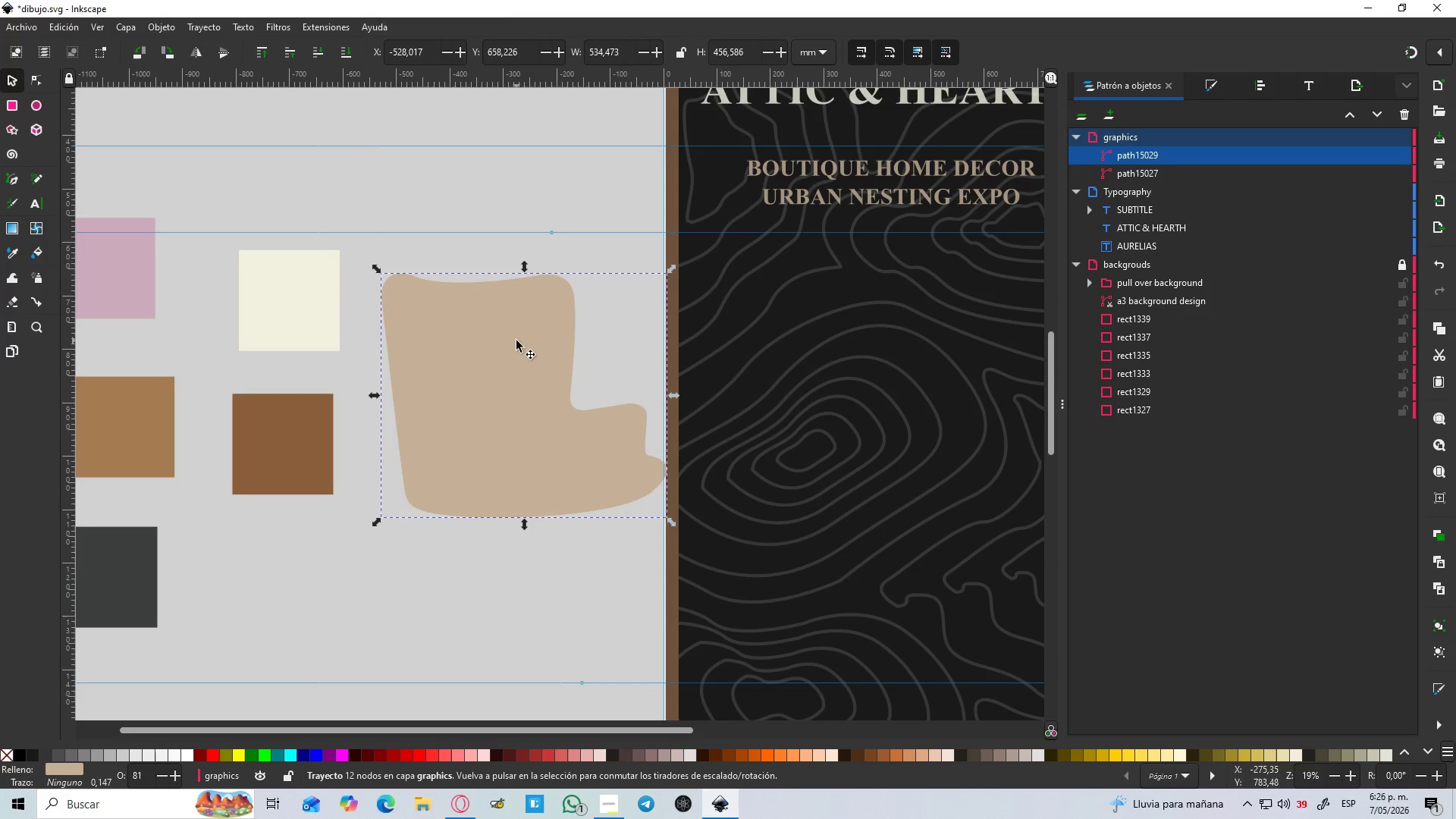 
hold_key(key=ControlLeft, duration=1.89)
hold_key(key=ShiftLeft, duration=1.2)
left_click_drag(start_coordinate=[672, 268], to_coordinate=[666, 271])
 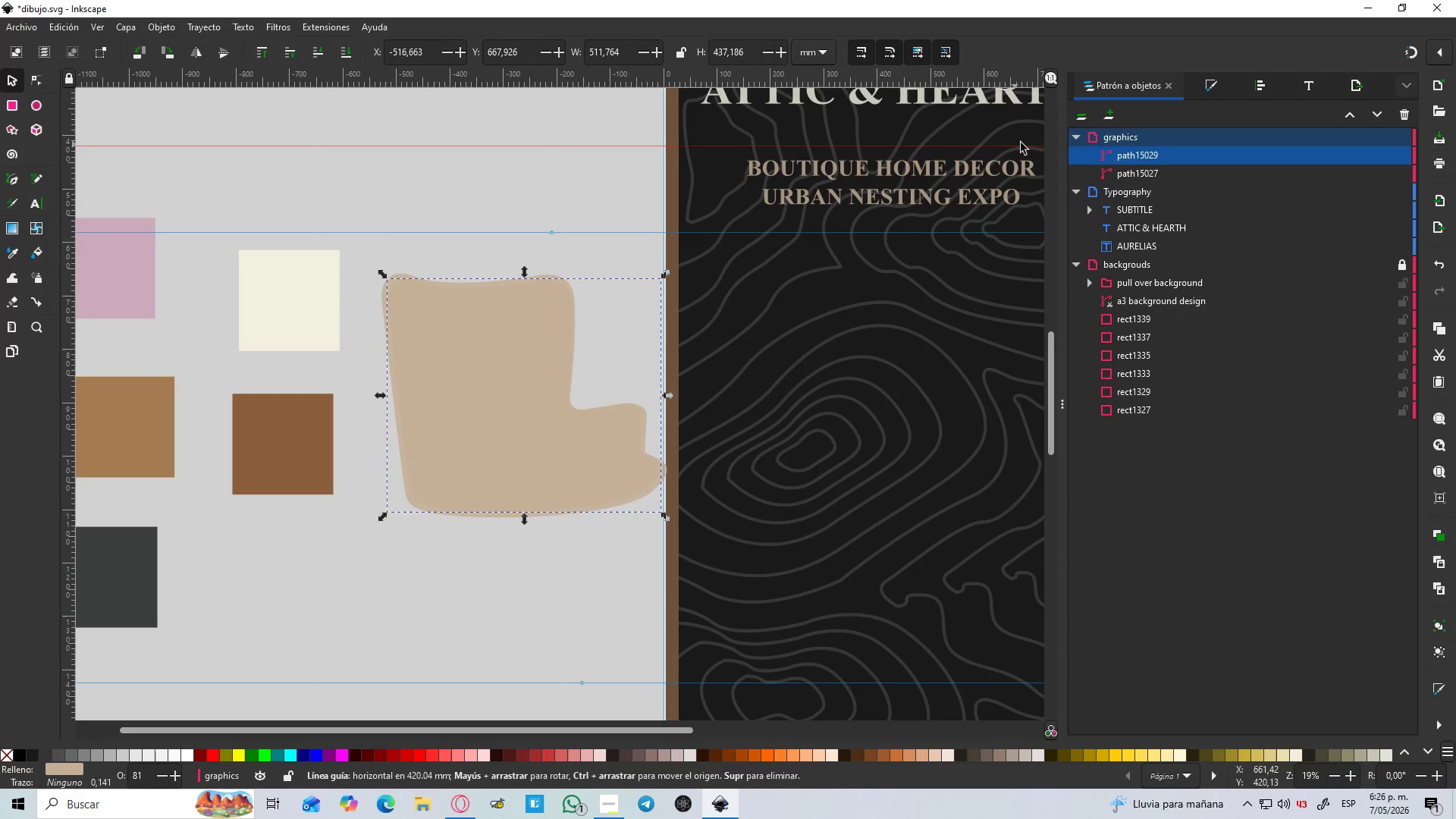 
left_click([1208, 86])
 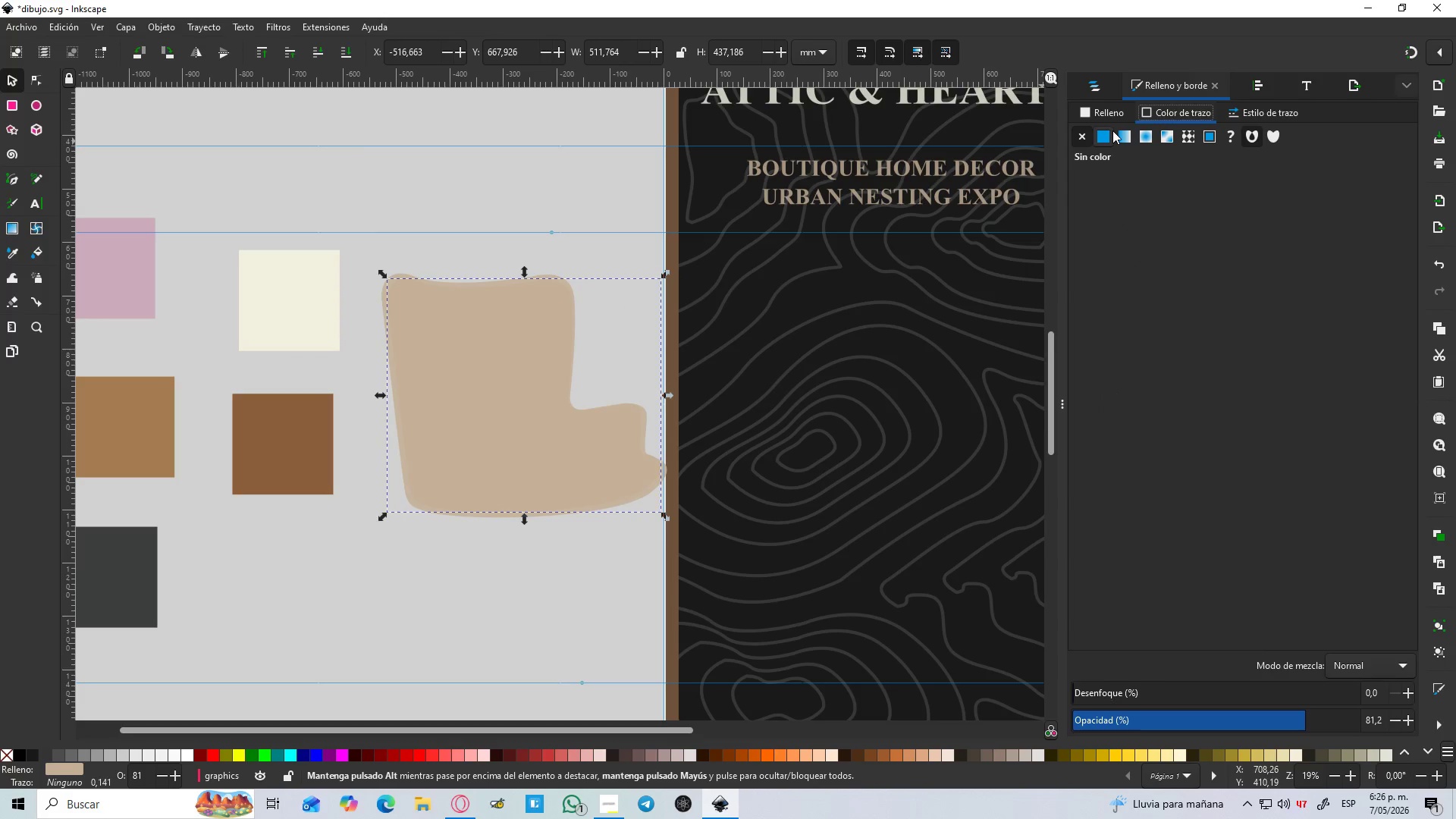 
left_click([1109, 132])
 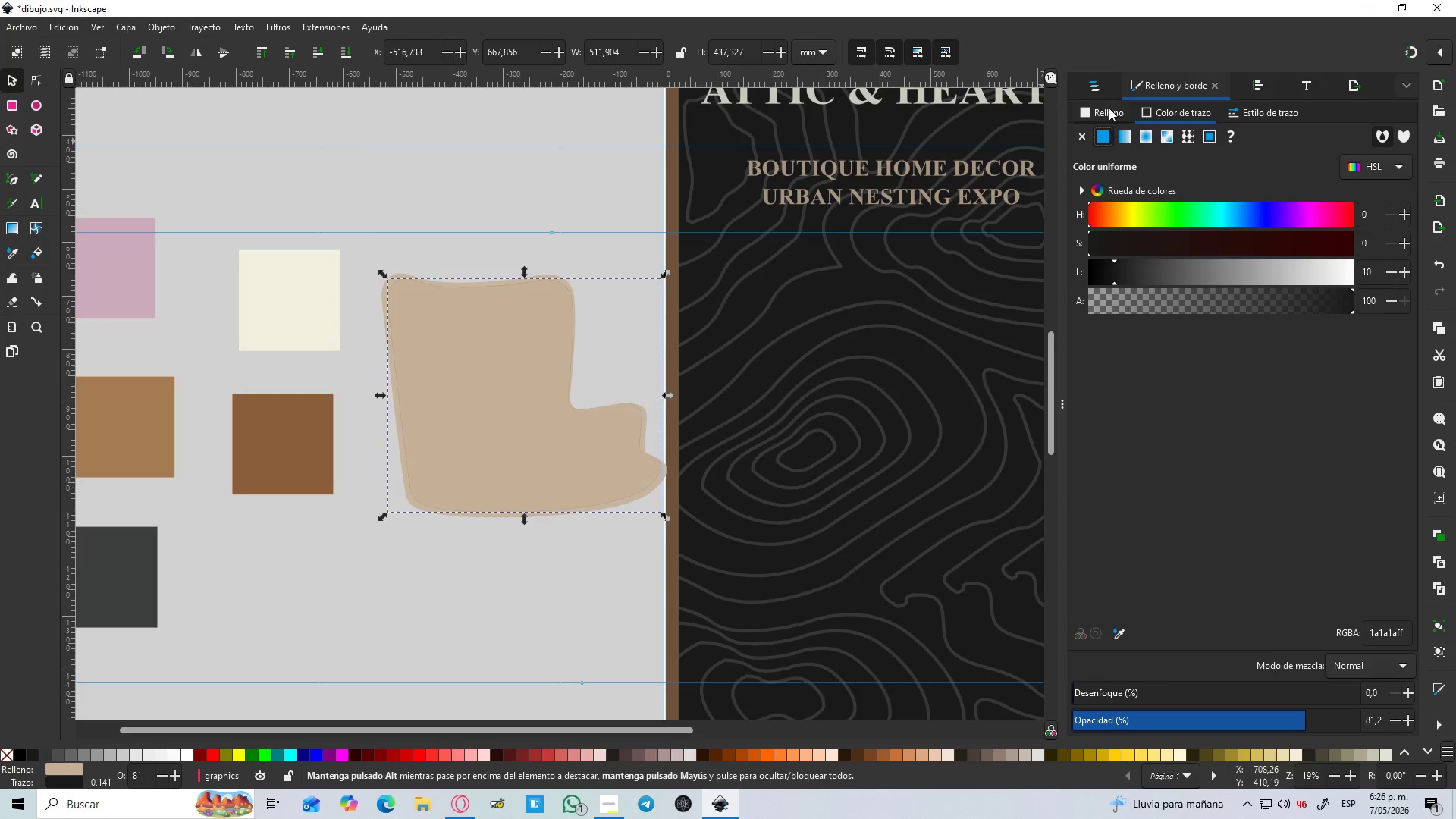 
left_click([1109, 108])
 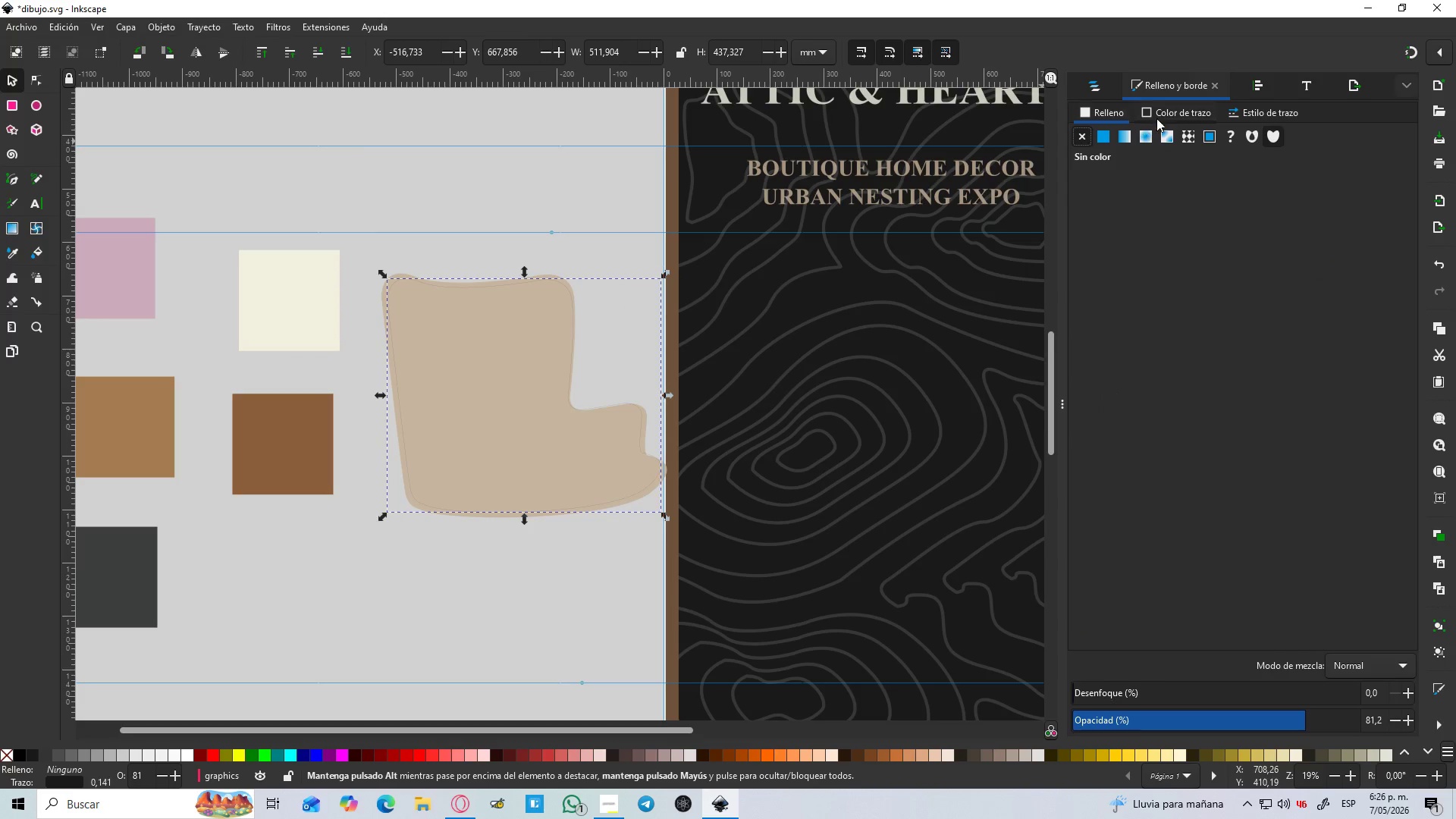 
left_click([1159, 116])
 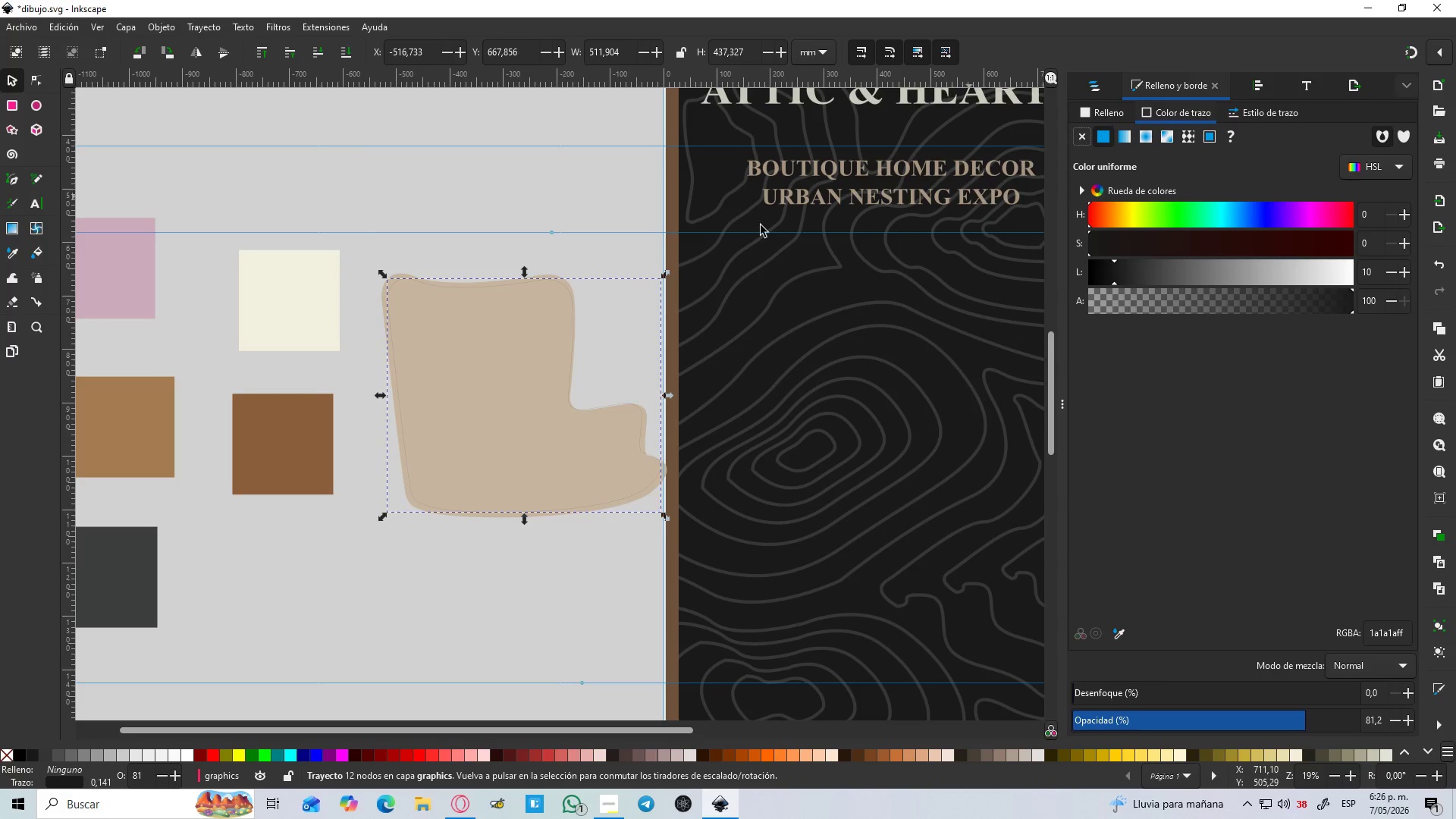 
key(D)
 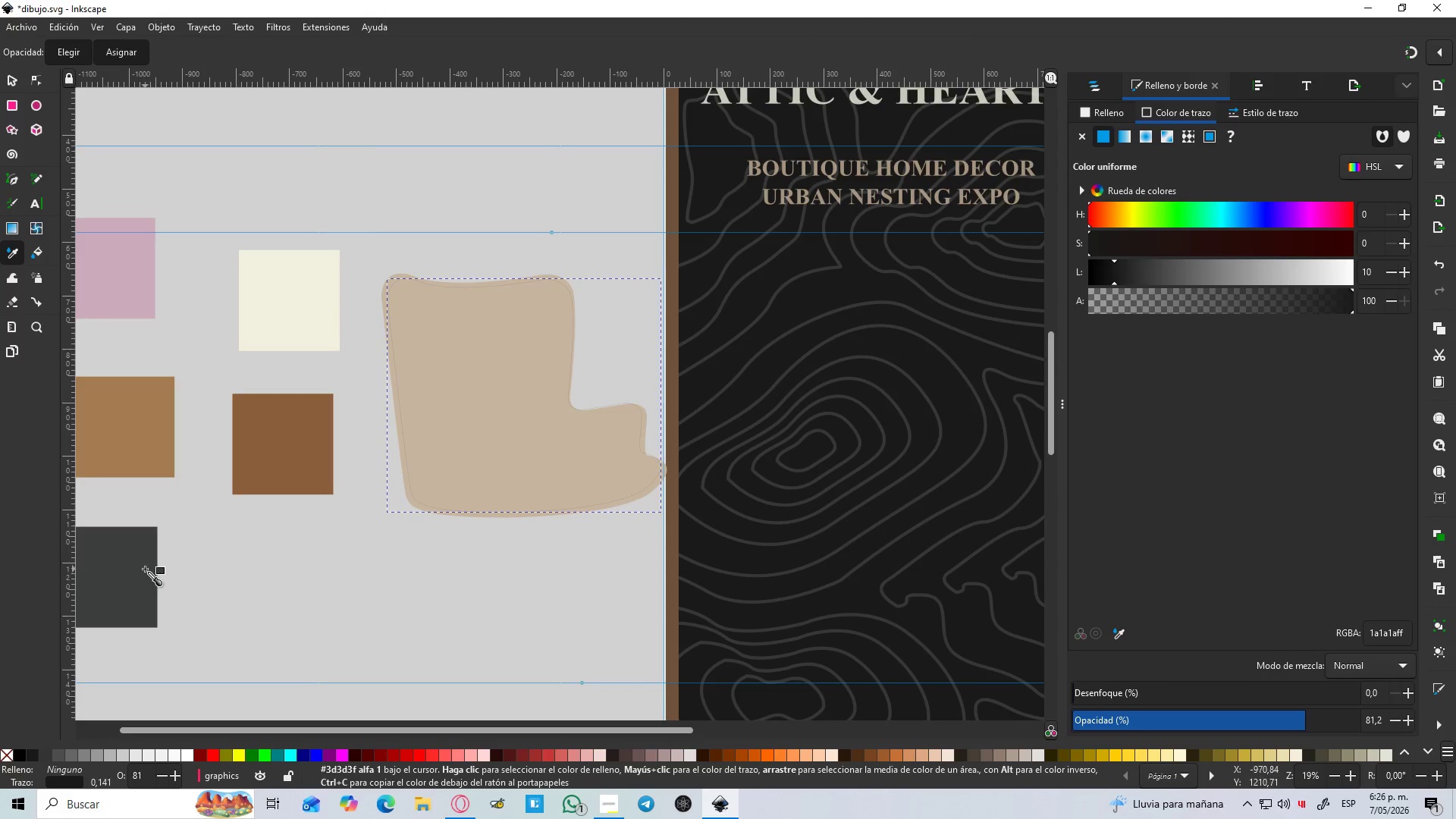 
left_click([145, 569])
 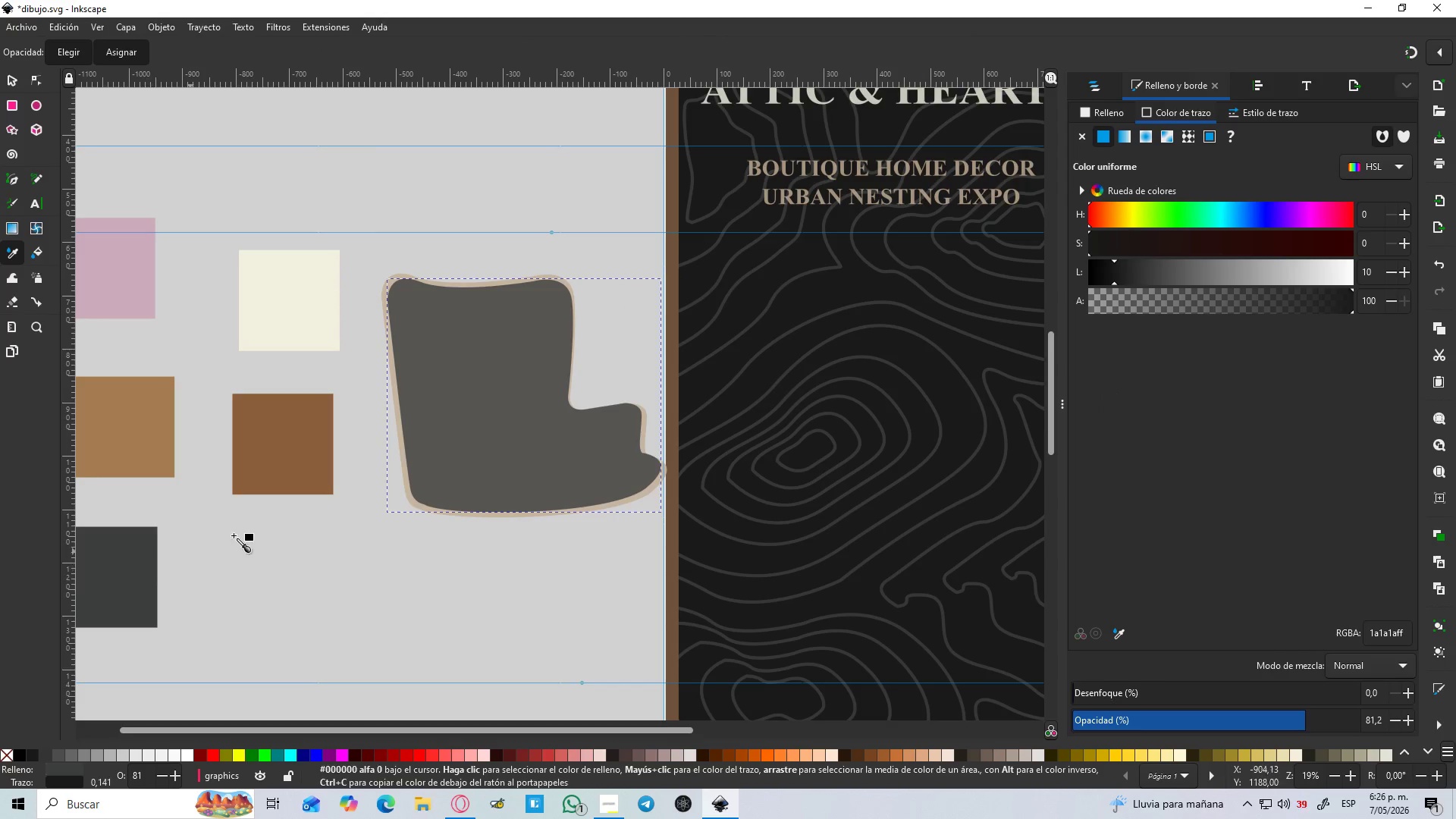 
key(Control+Z)
 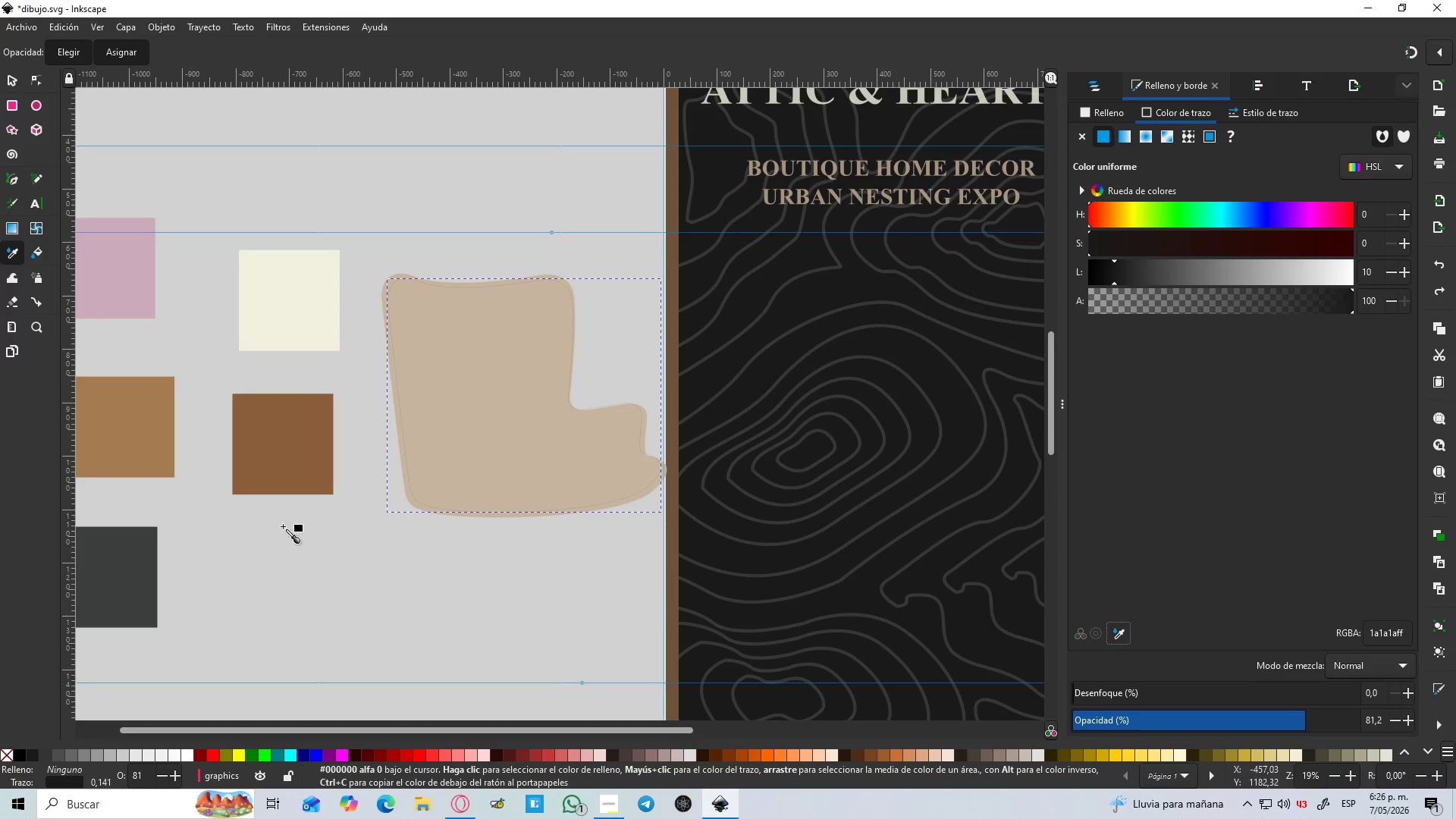 
left_click([140, 560])
 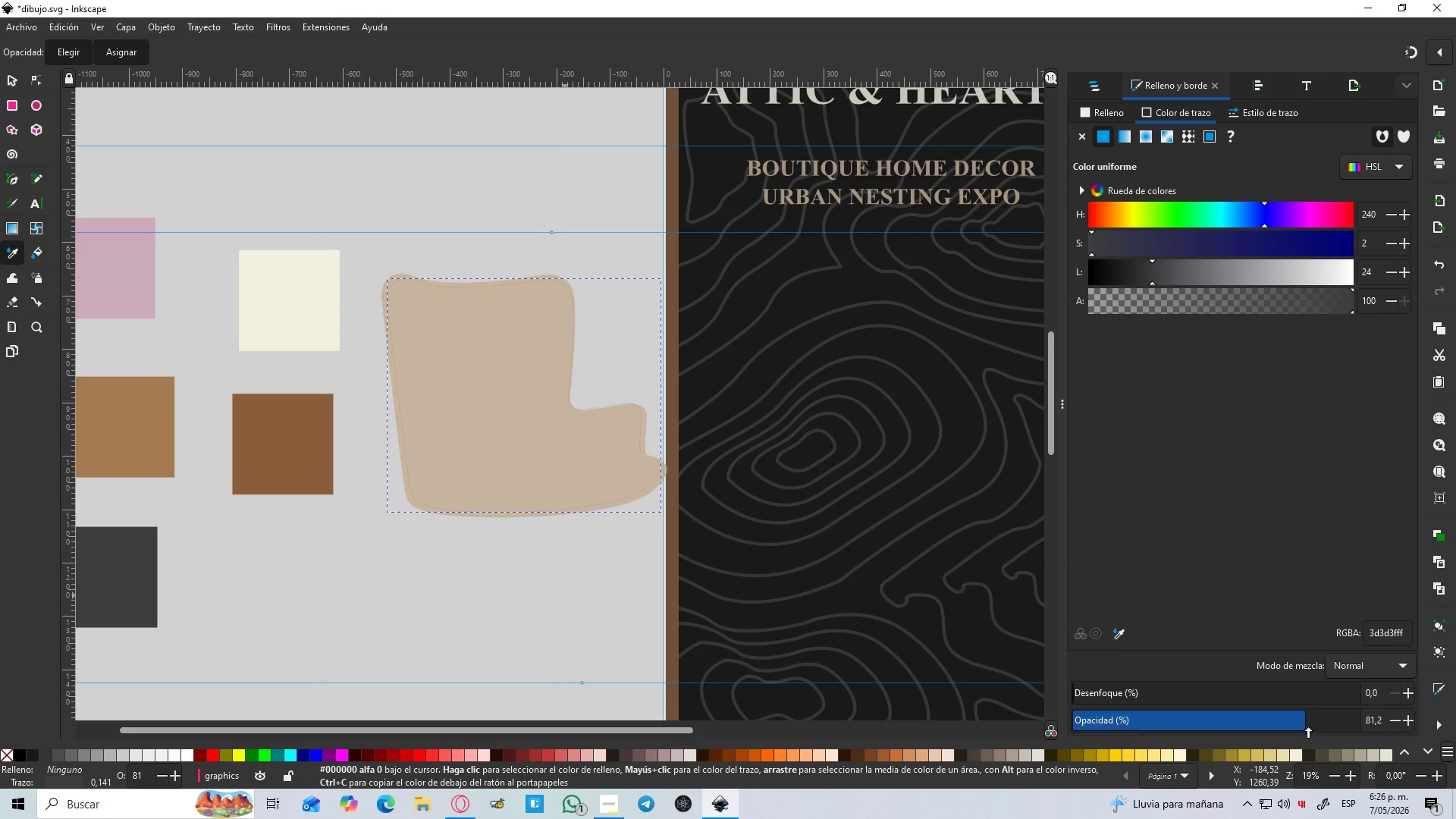 
left_click_drag(start_coordinate=[1312, 726], to_coordinate=[1426, 722])
 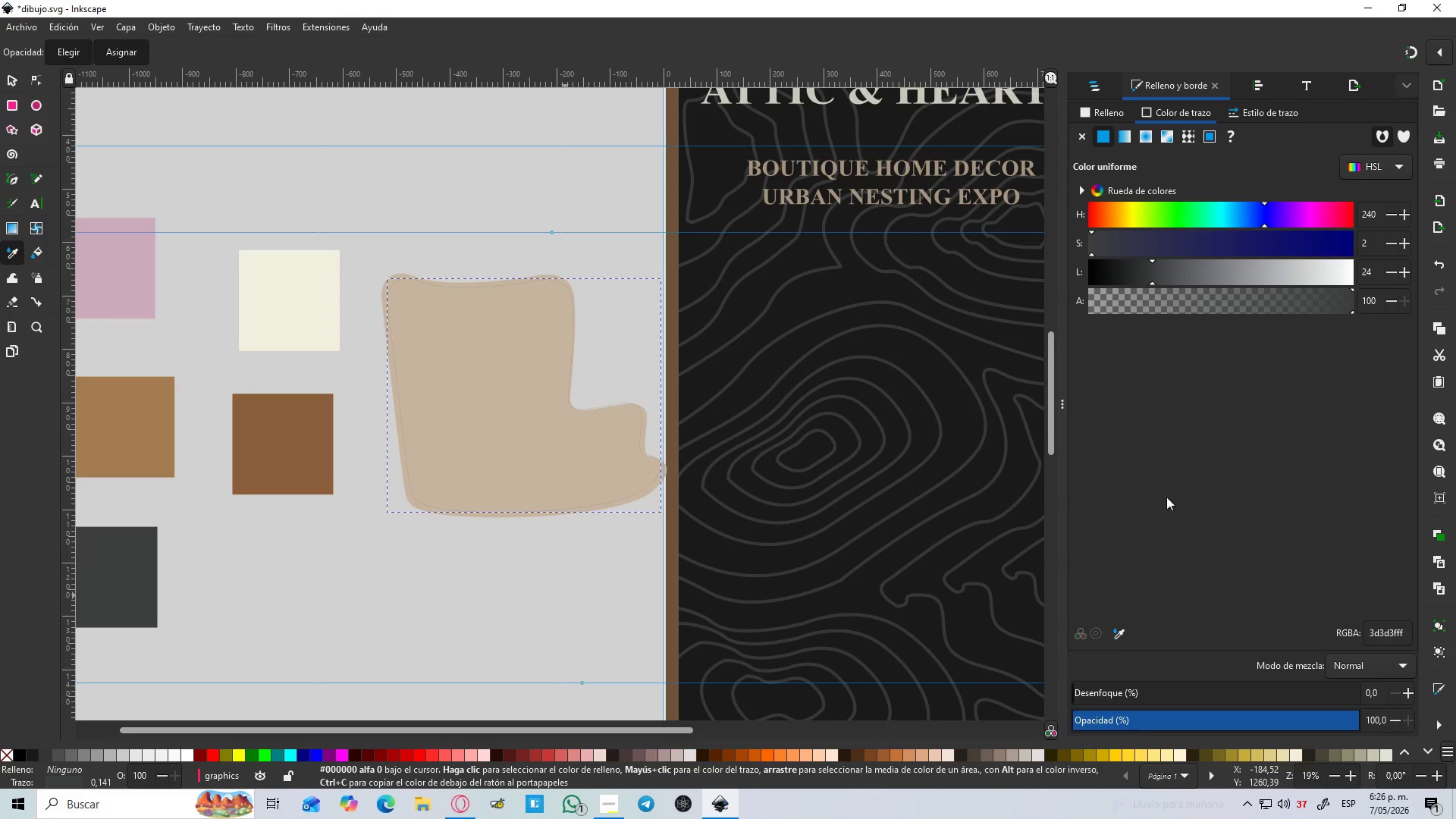 
left_click([1263, 115])
 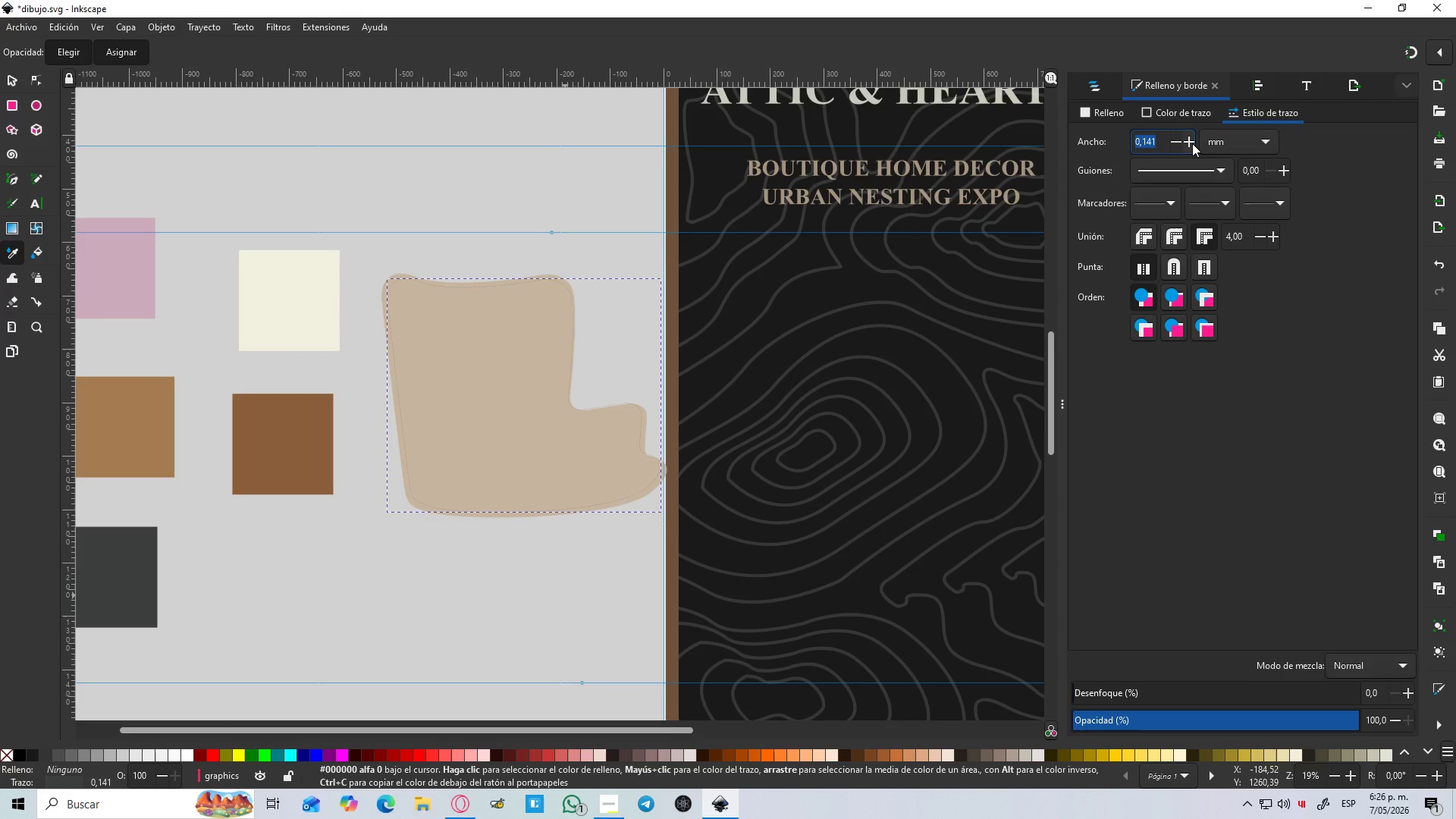 
double_click([1191, 143])
 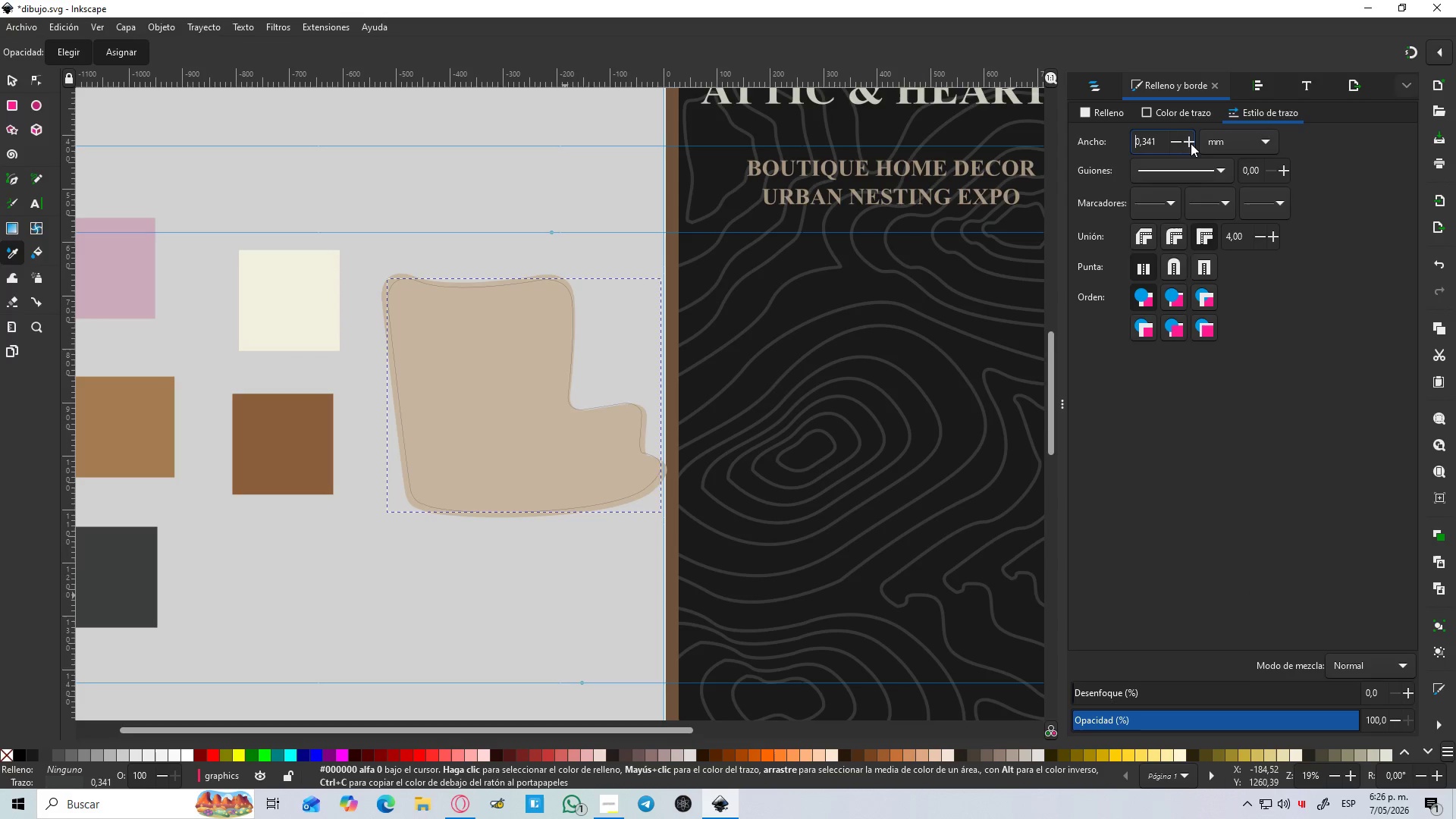 
triple_click([1191, 143])
 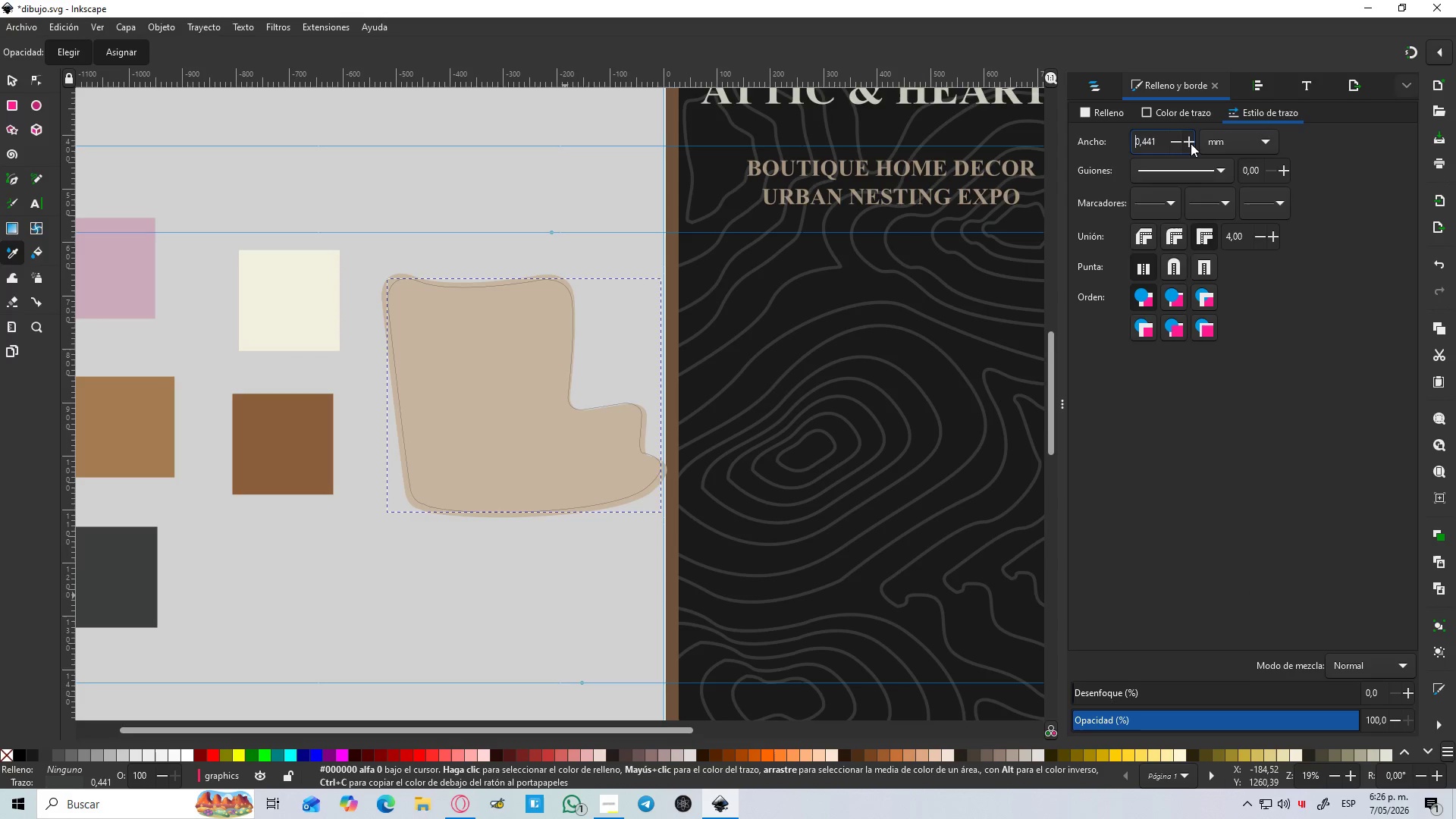 
triple_click([1191, 143])
 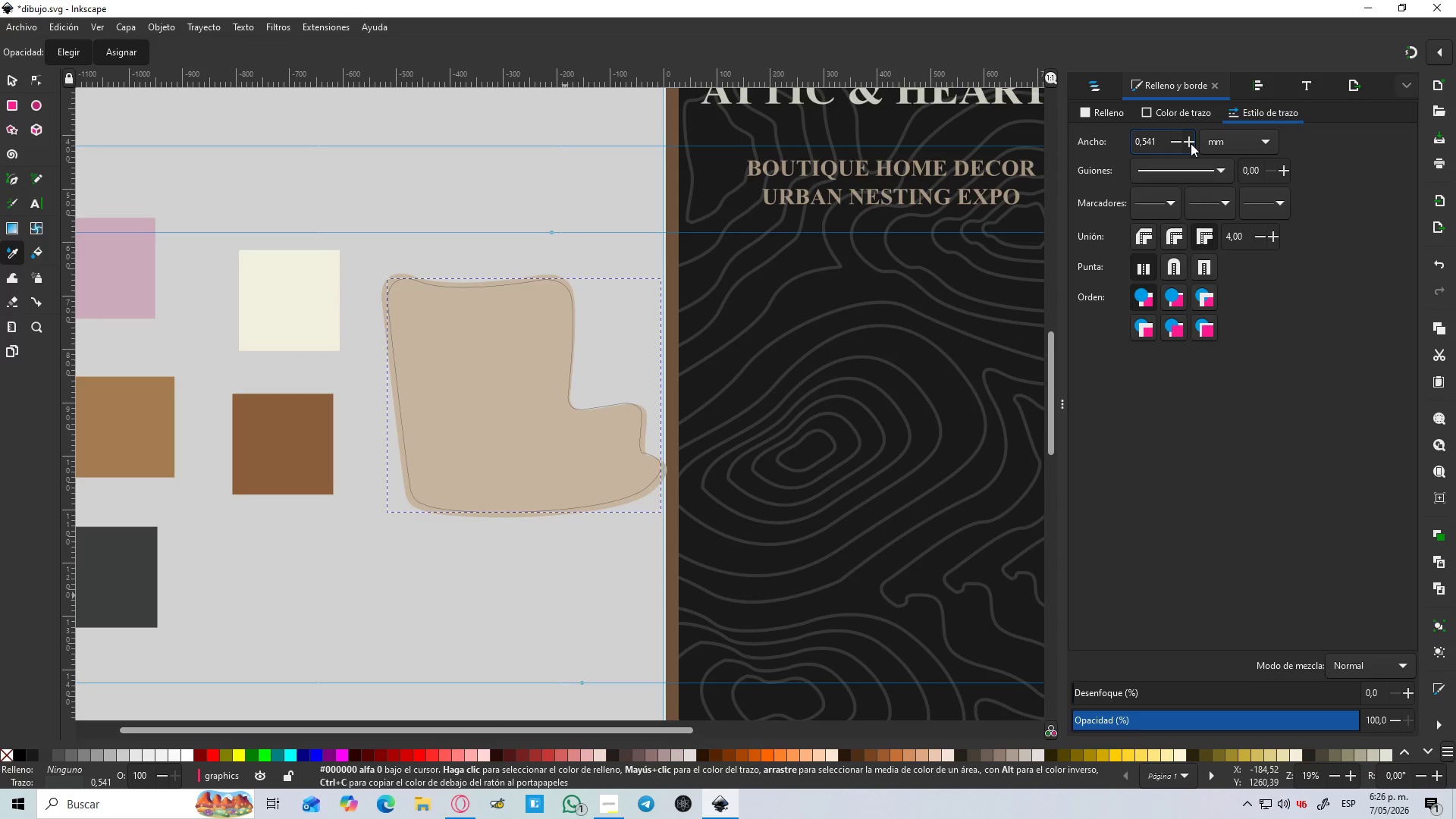 
triple_click([1191, 143])
 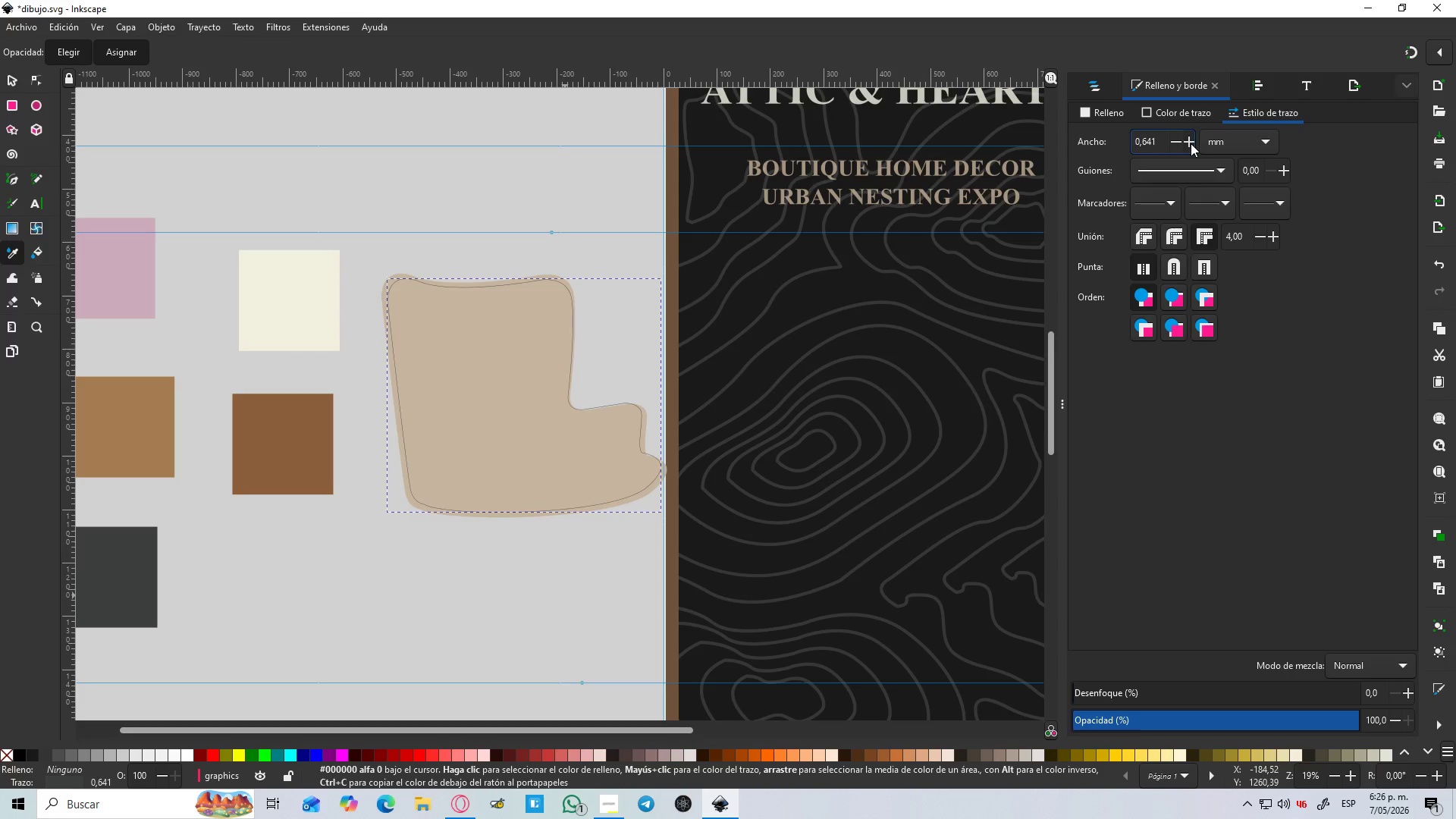 
triple_click([1191, 143])
 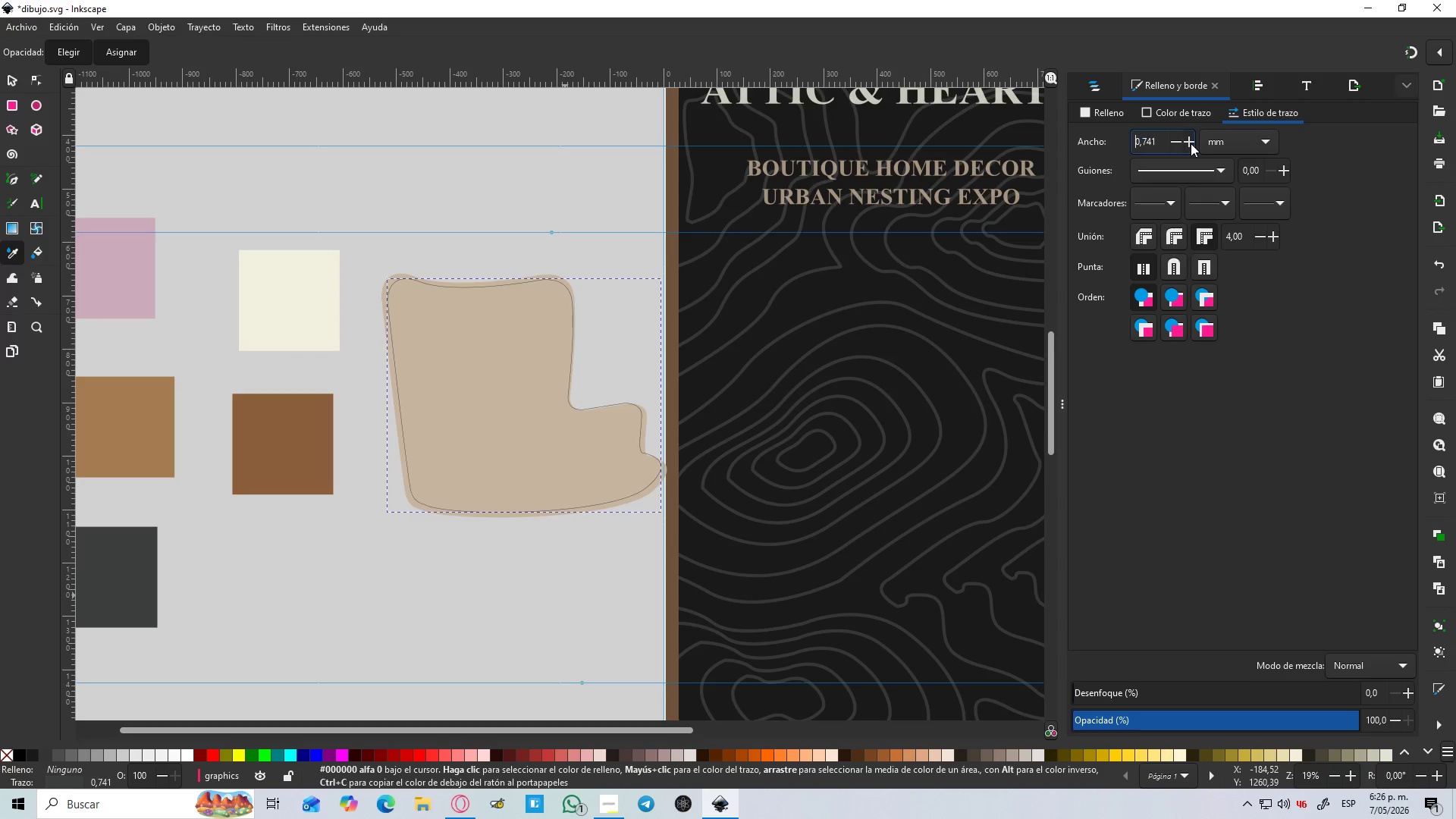 
triple_click([1191, 143])
 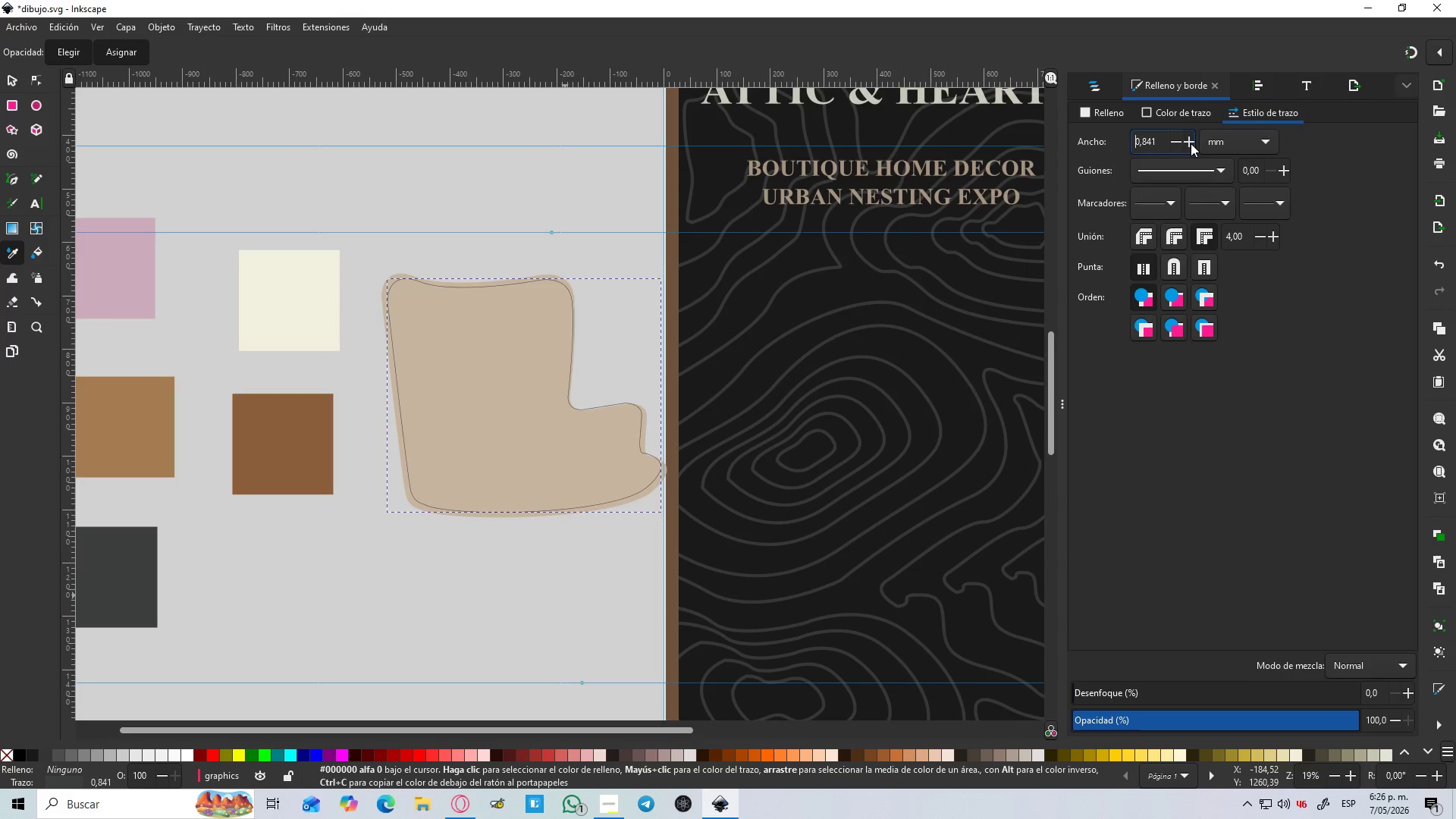 
triple_click([1191, 143])
 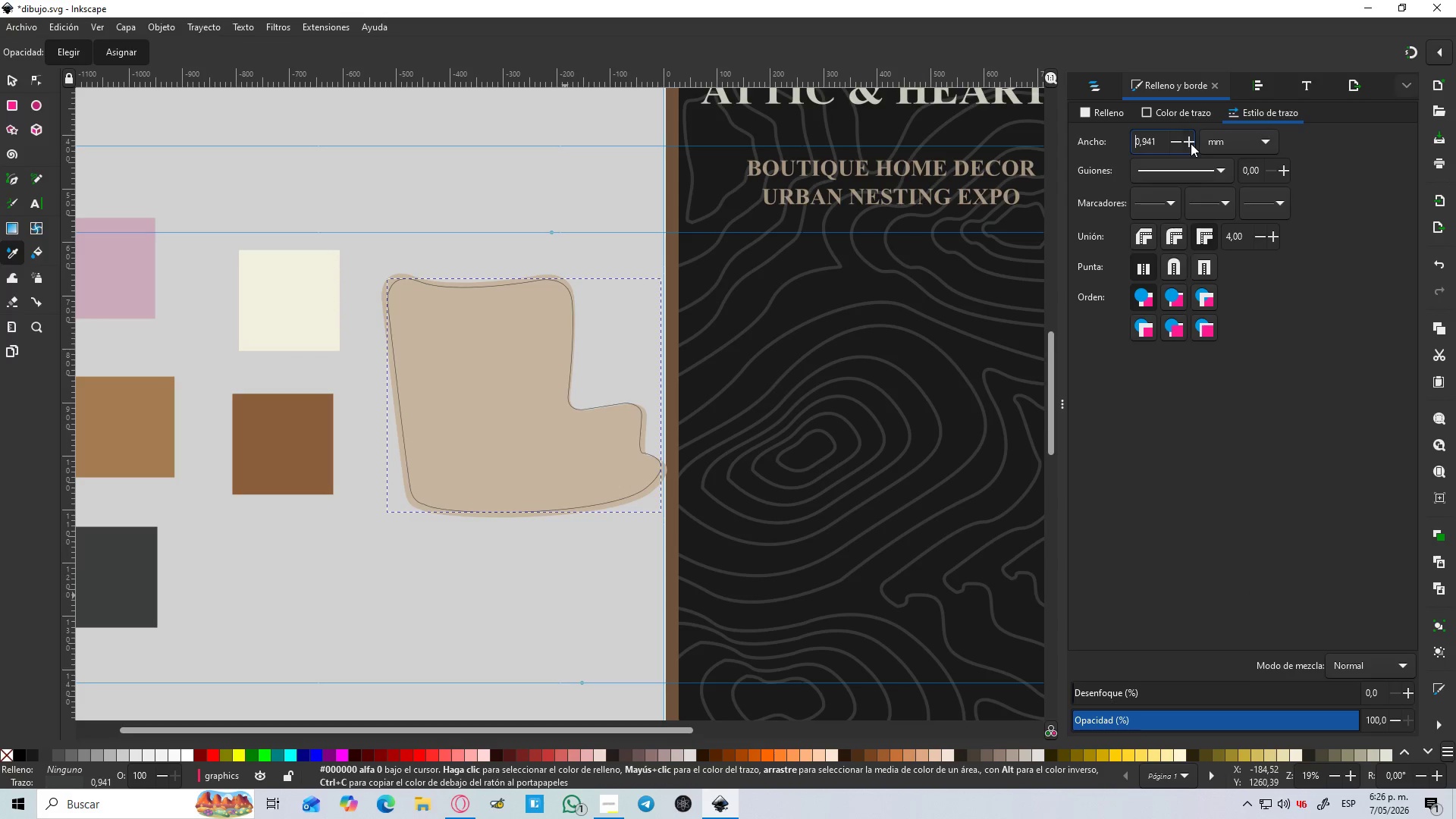 
triple_click([1191, 143])
 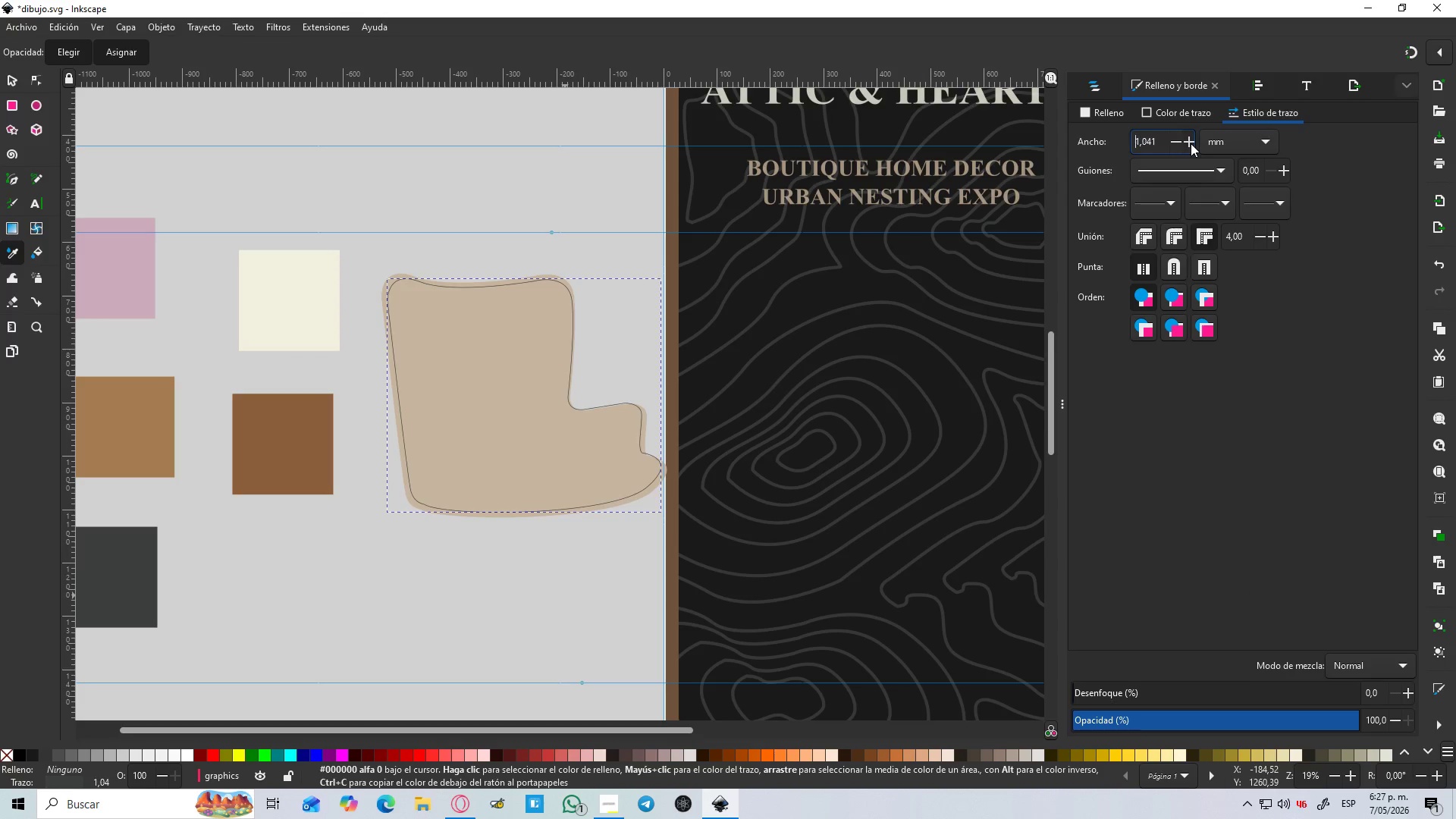 
triple_click([1191, 143])
 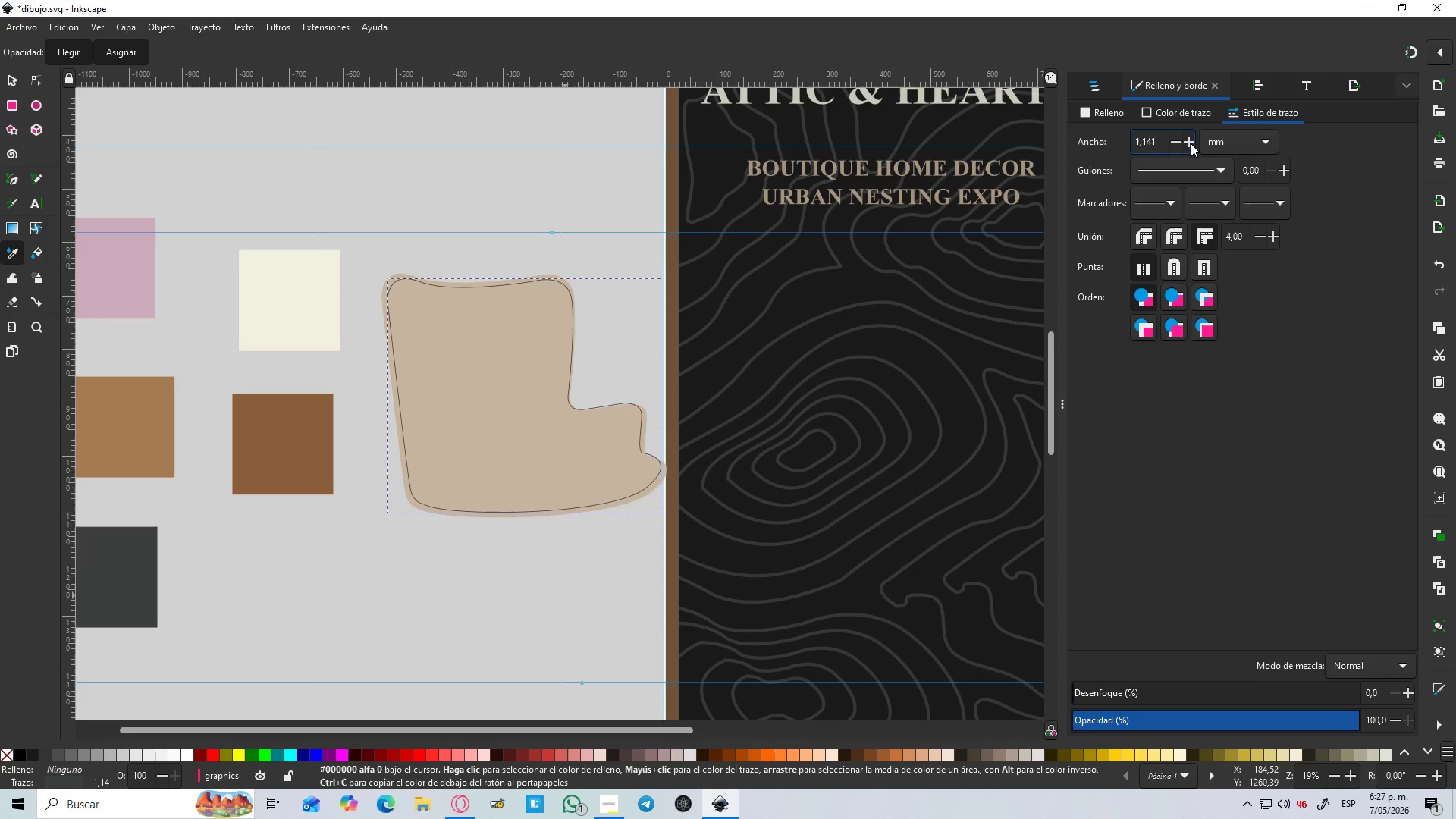 
triple_click([1191, 143])
 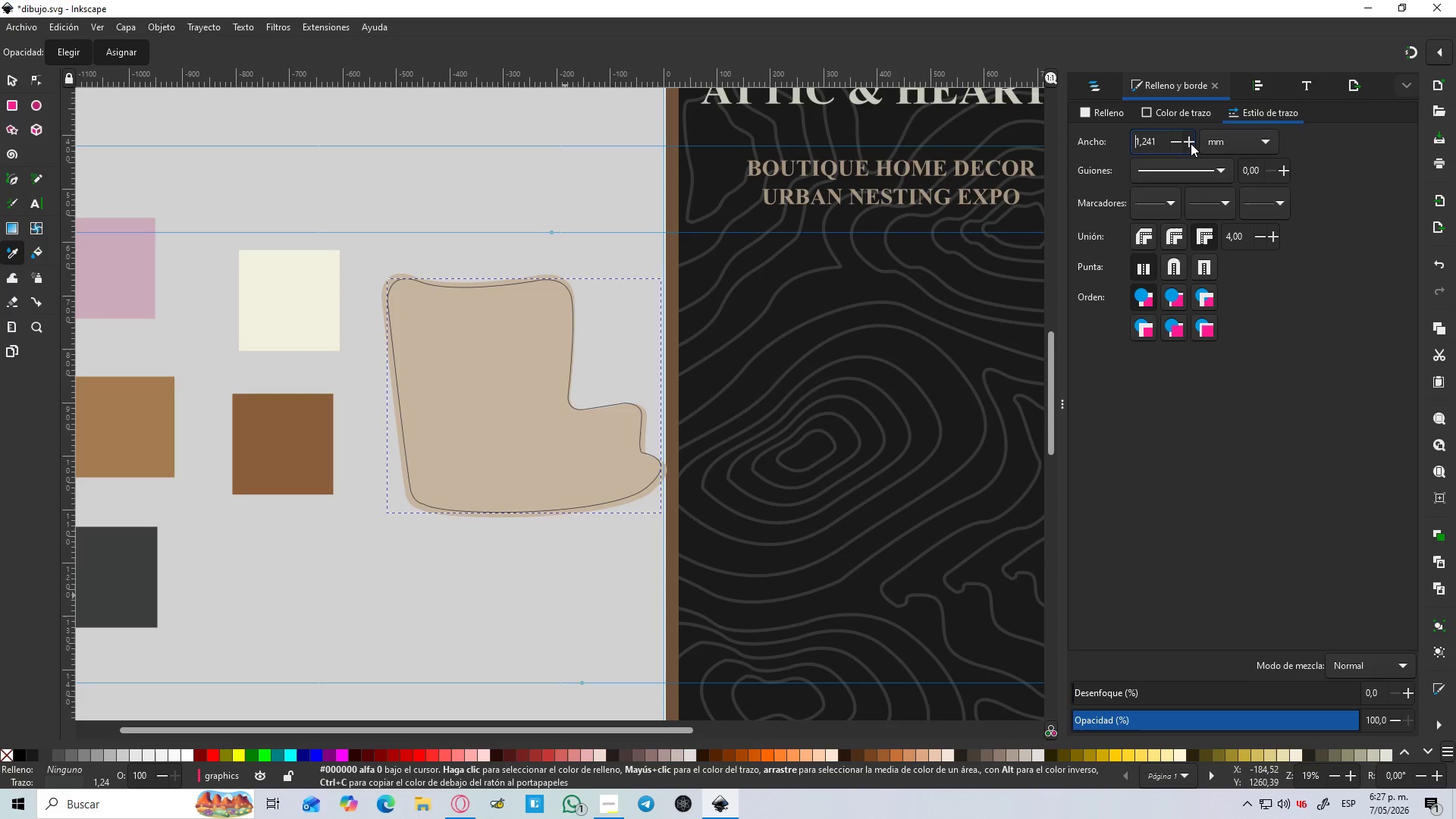 
triple_click([1191, 143])
 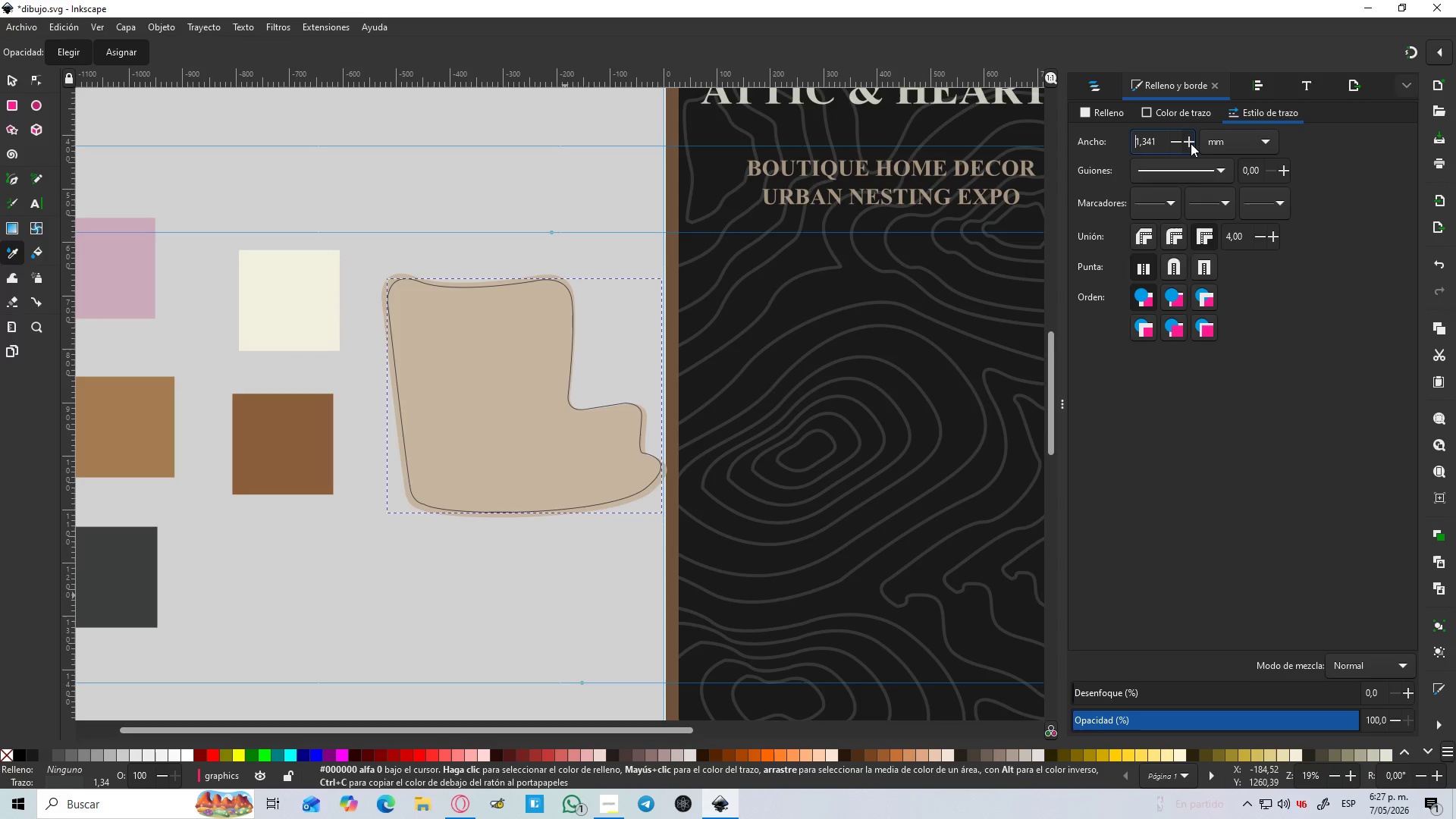 
triple_click([1191, 143])
 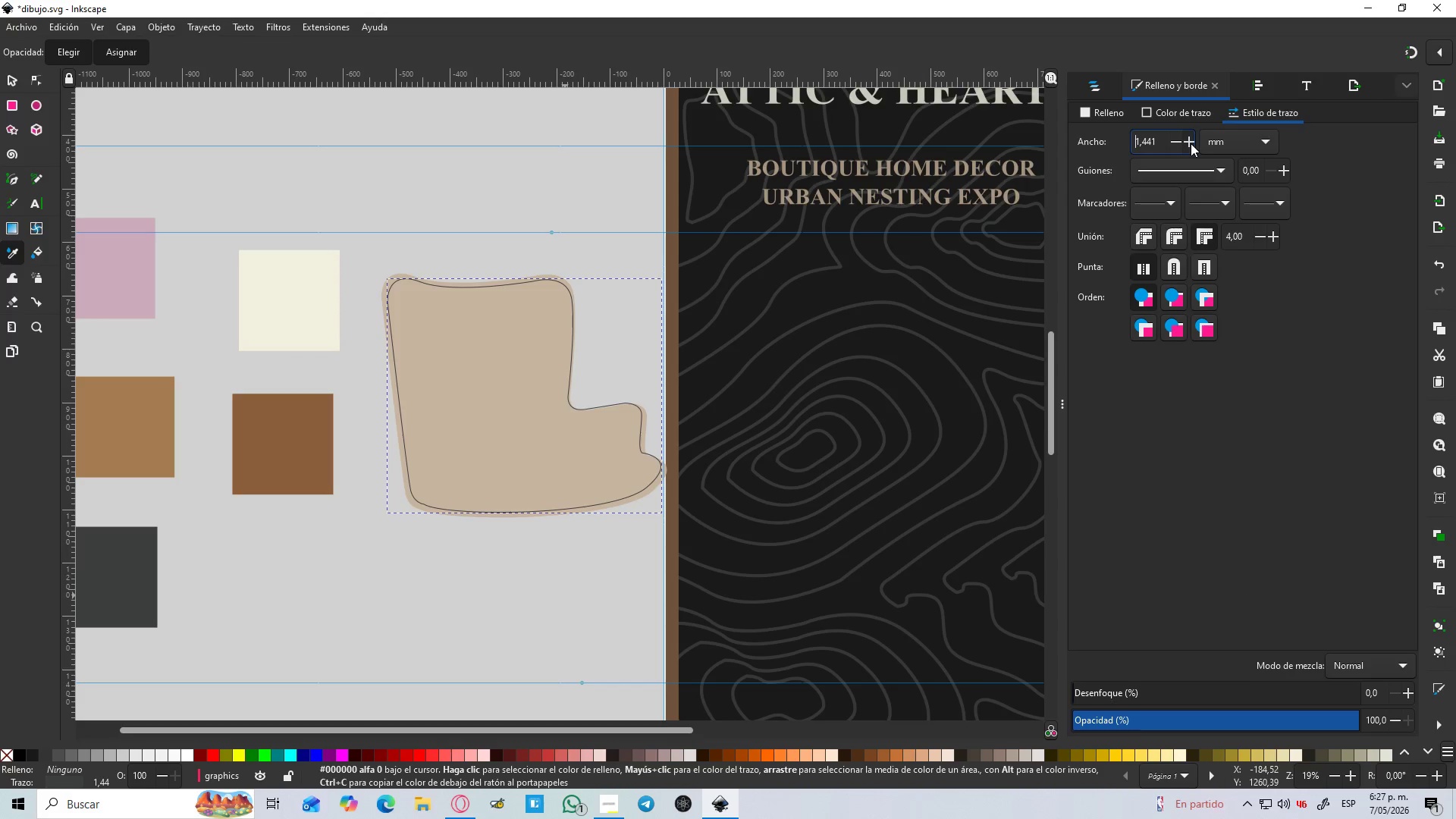 
triple_click([1191, 143])
 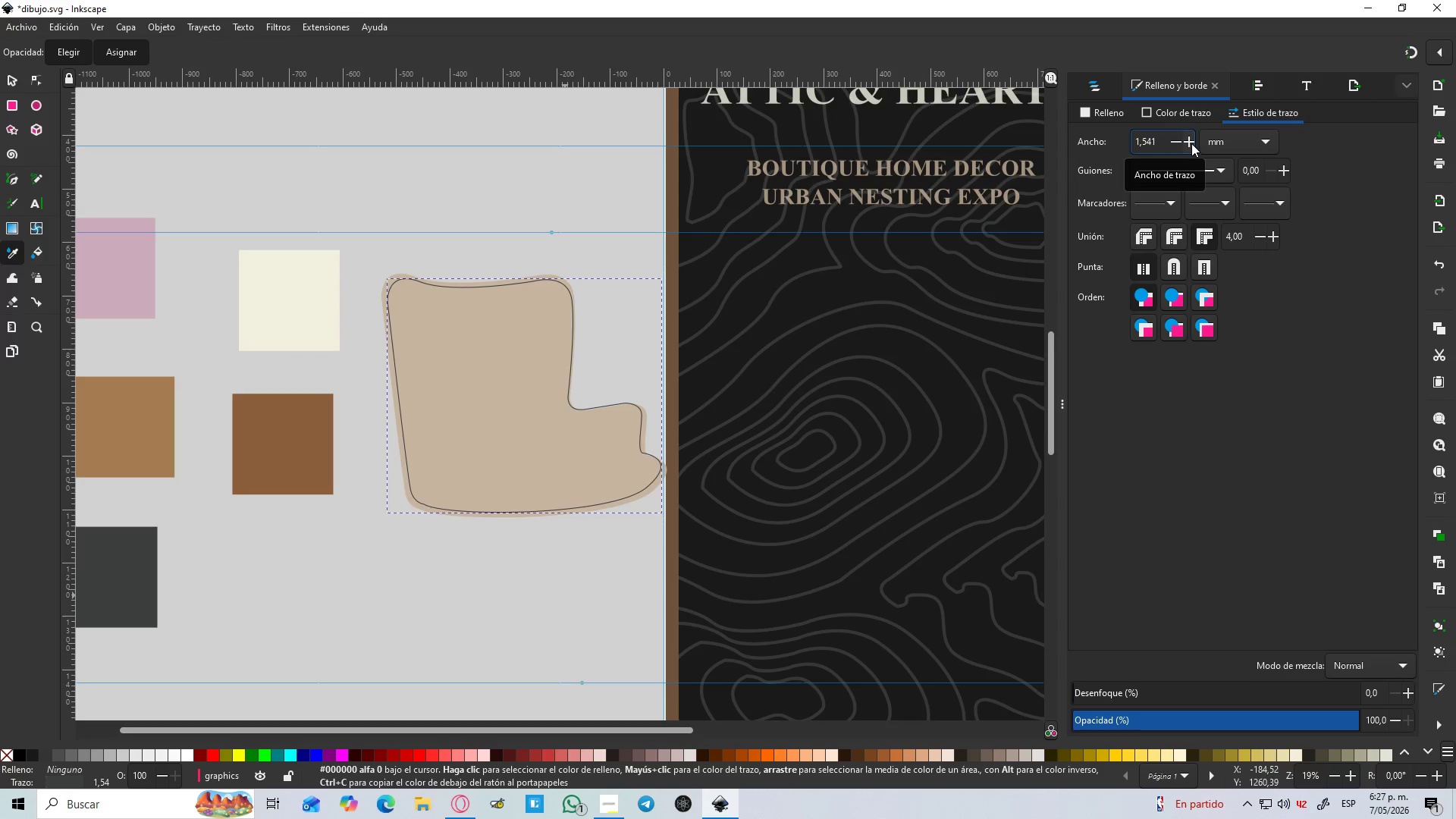 
double_click([1191, 143])
 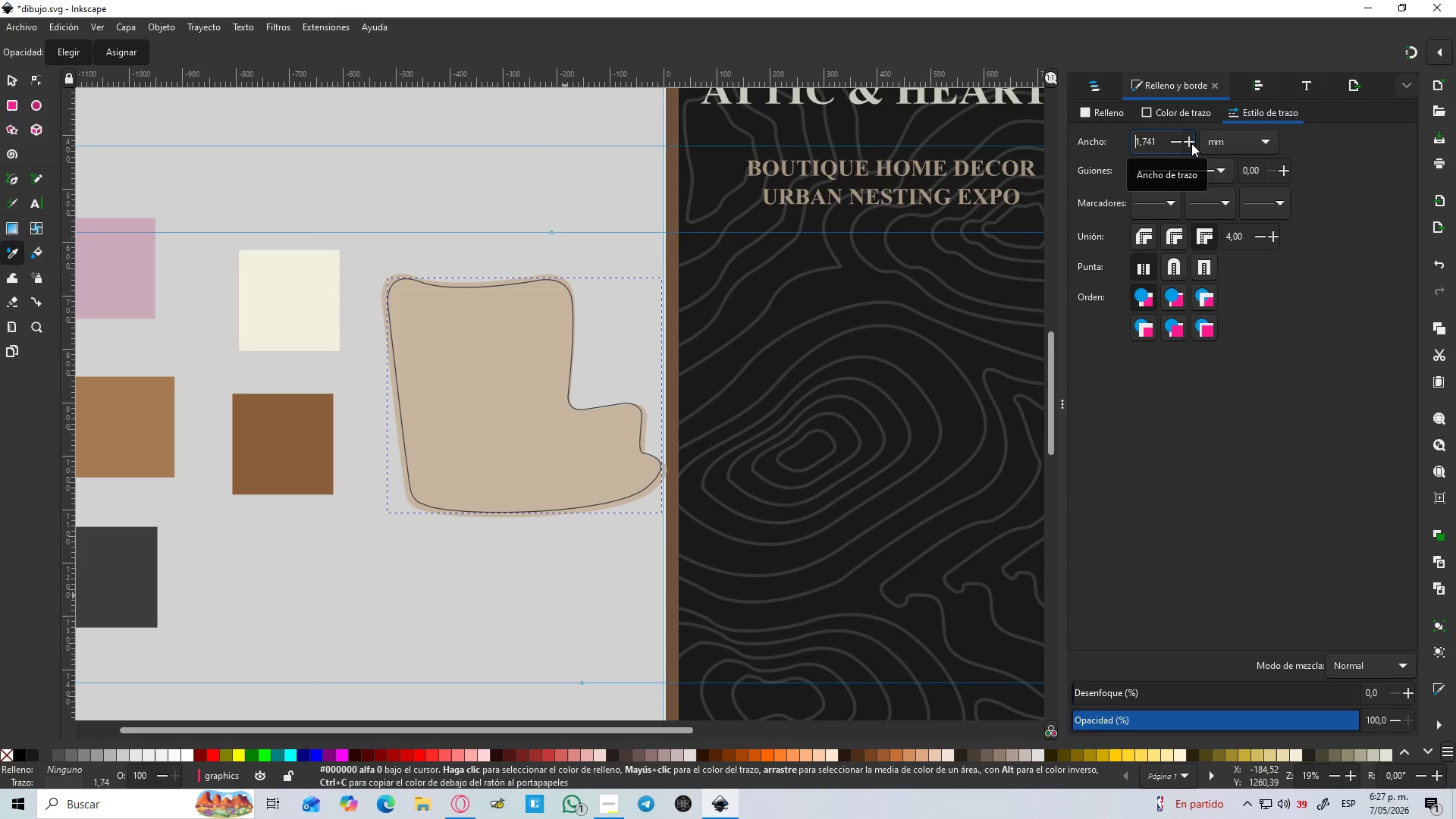 
triple_click([1191, 143])
 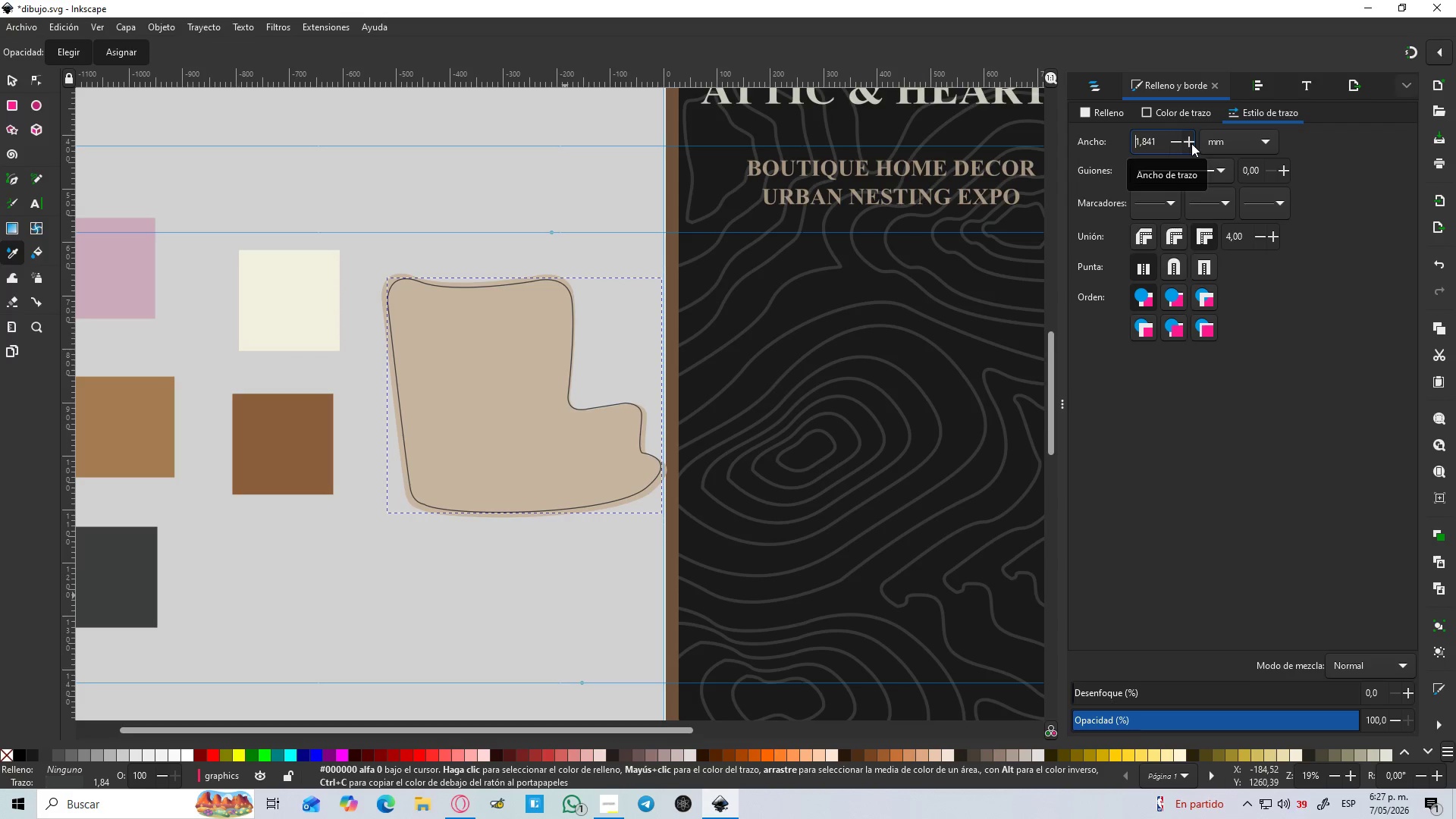 
triple_click([1191, 143])
 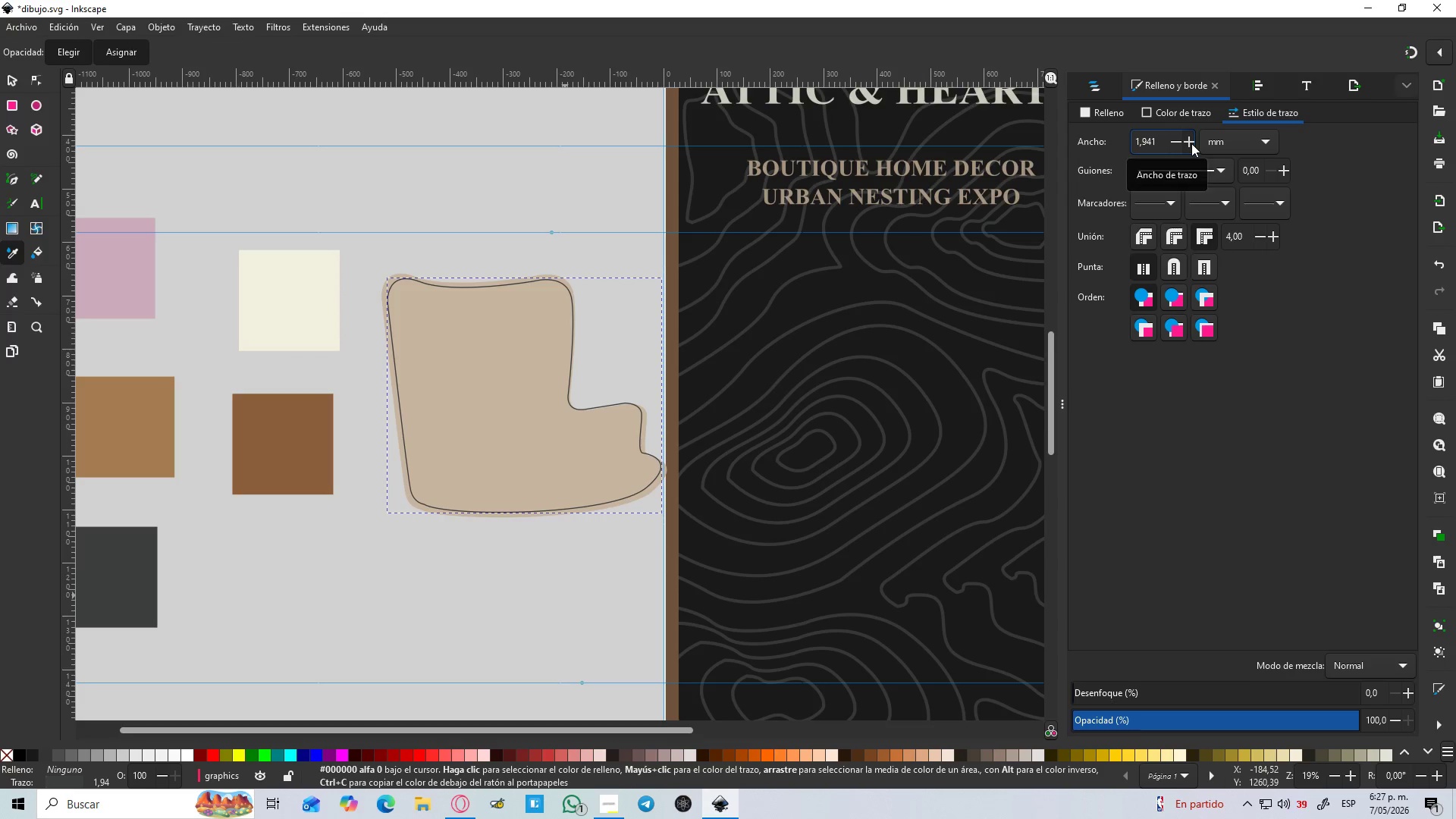 
triple_click([1191, 143])
 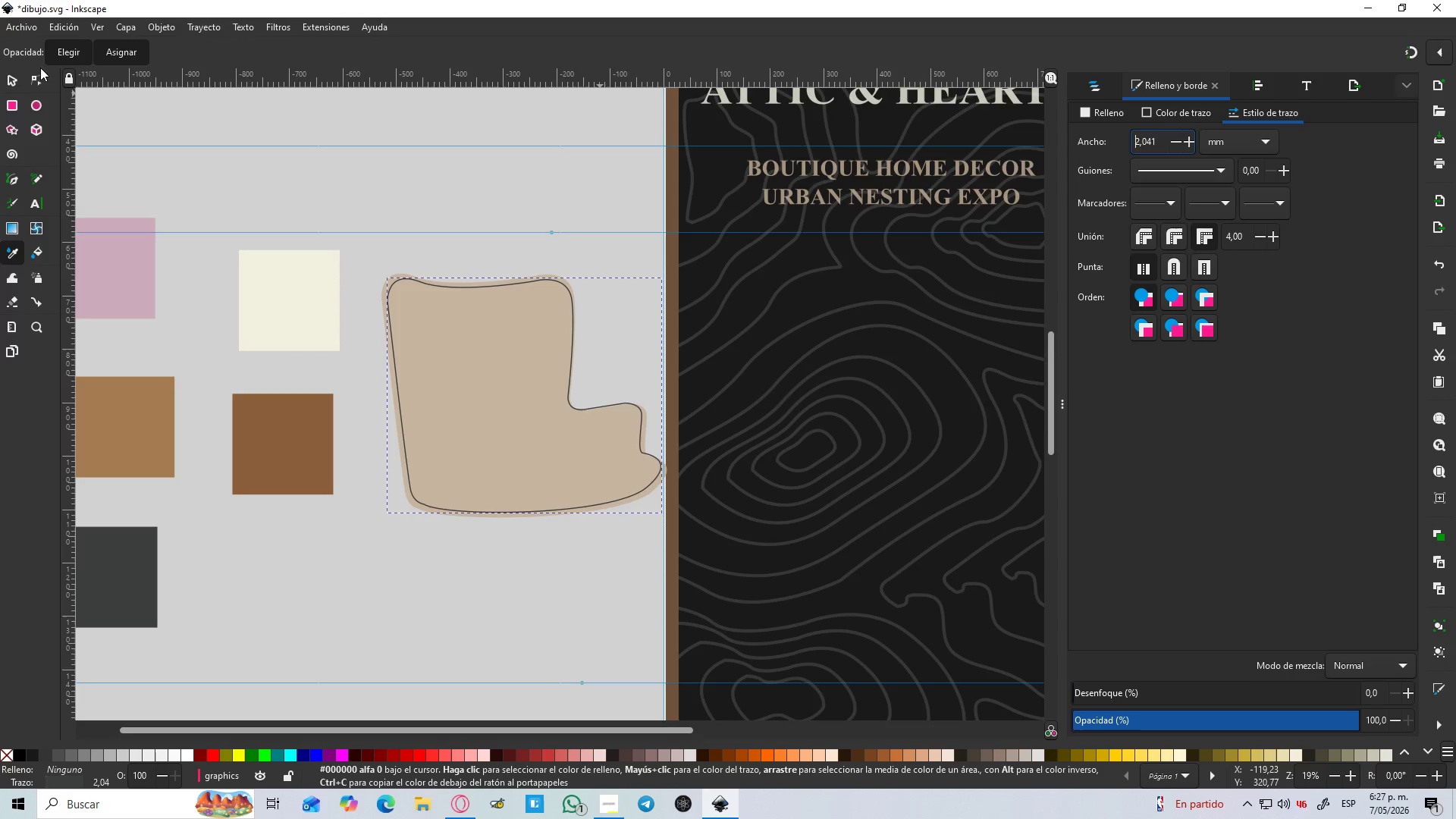 
left_click([0, 83])
 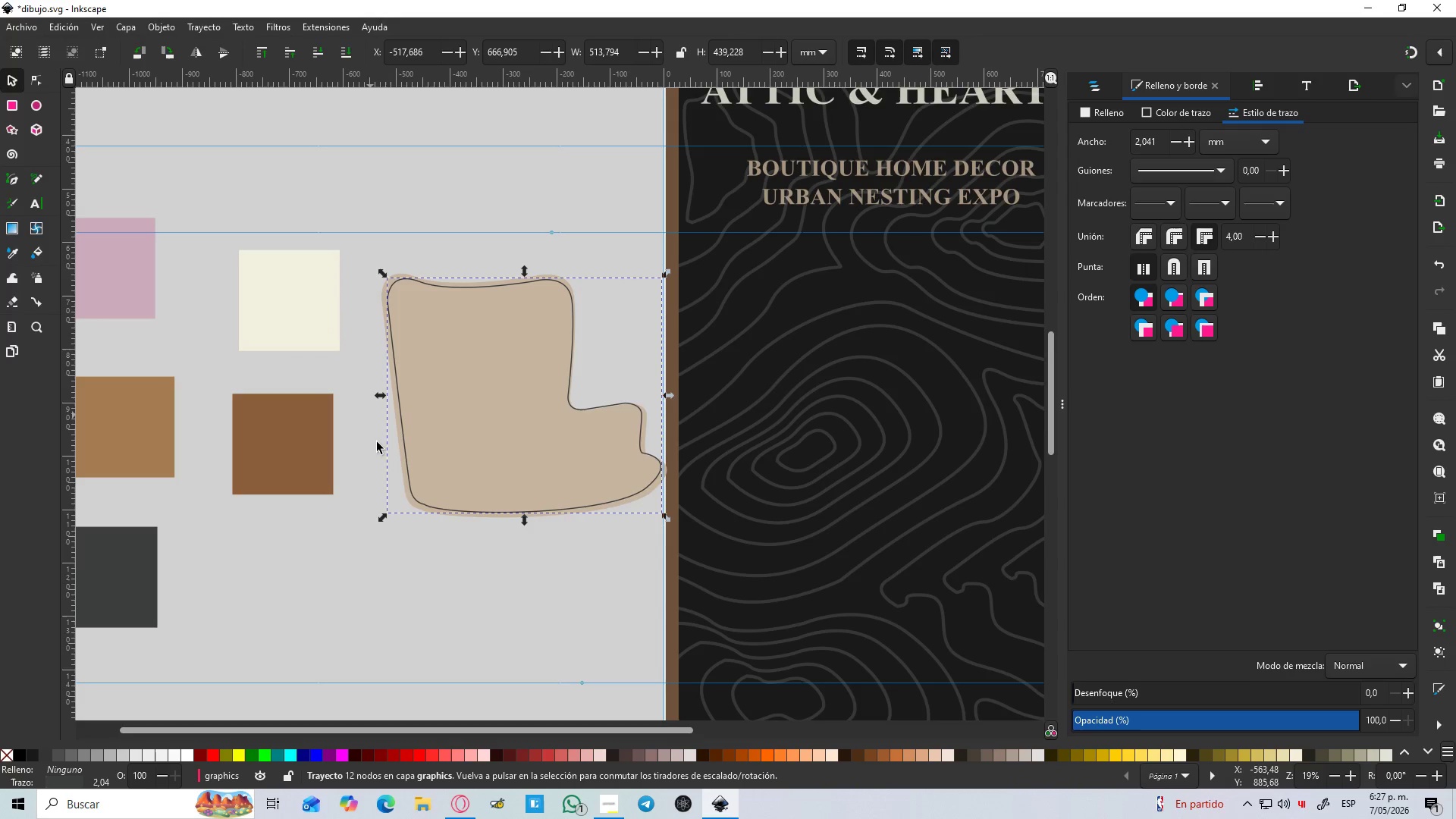 
hold_key(key=ControlLeft, duration=1.5)
scroll: coordinate [397, 470], scroll_direction: up, amount: 3.0
 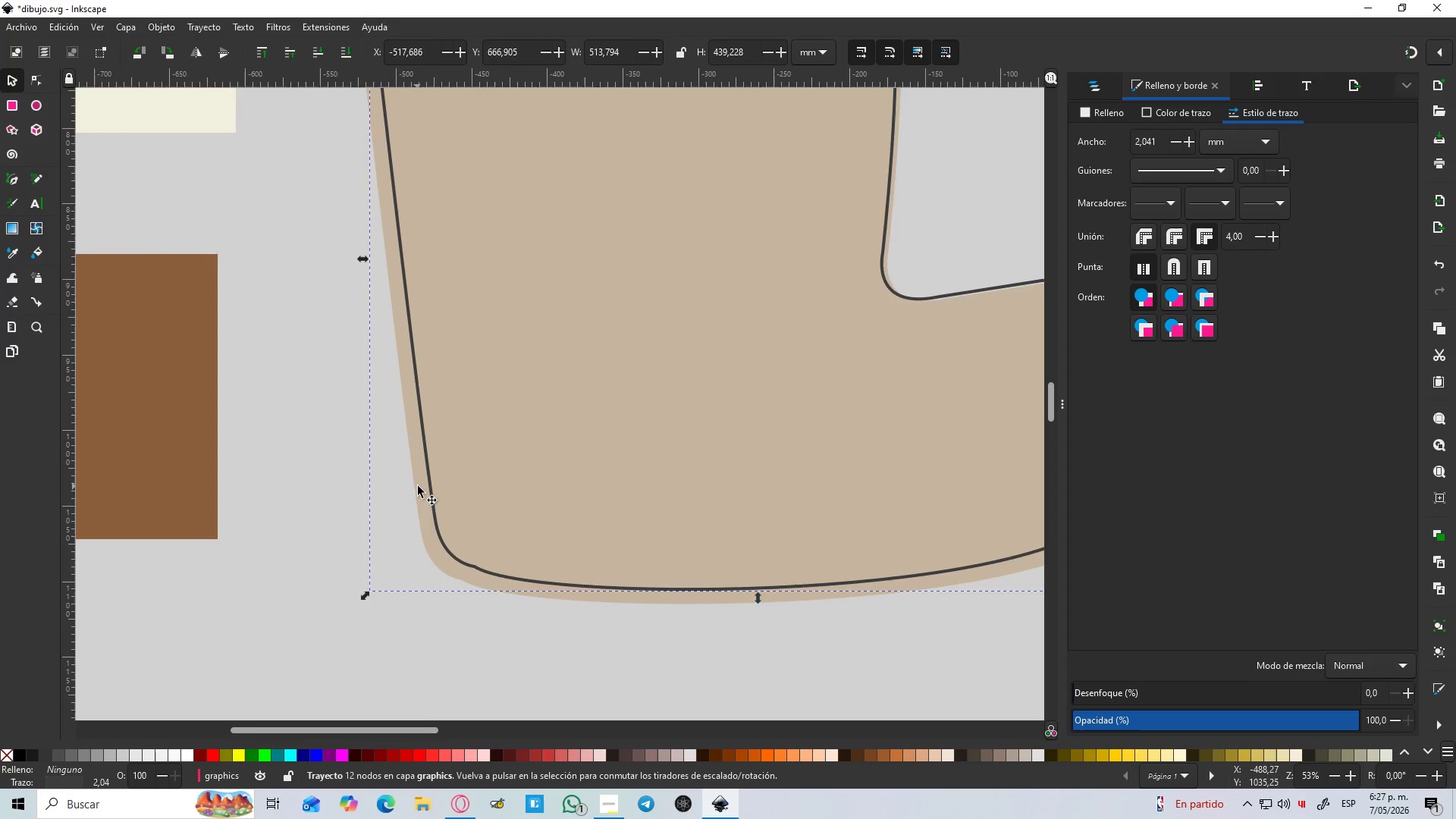 
hold_key(key=ControlLeft, duration=1.52)
 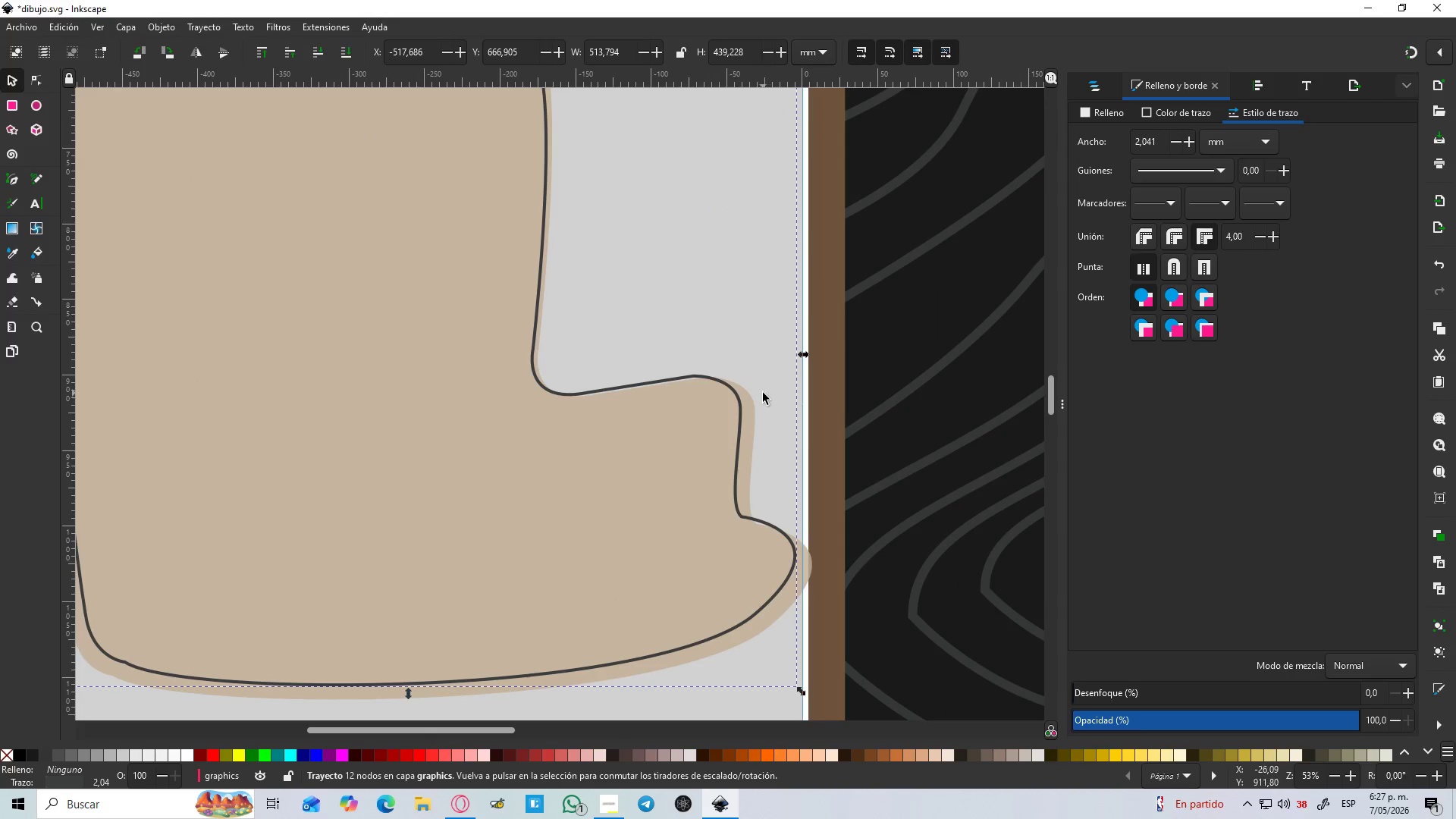 
scroll: coordinate [418, 486], scroll_direction: up, amount: 2.0
 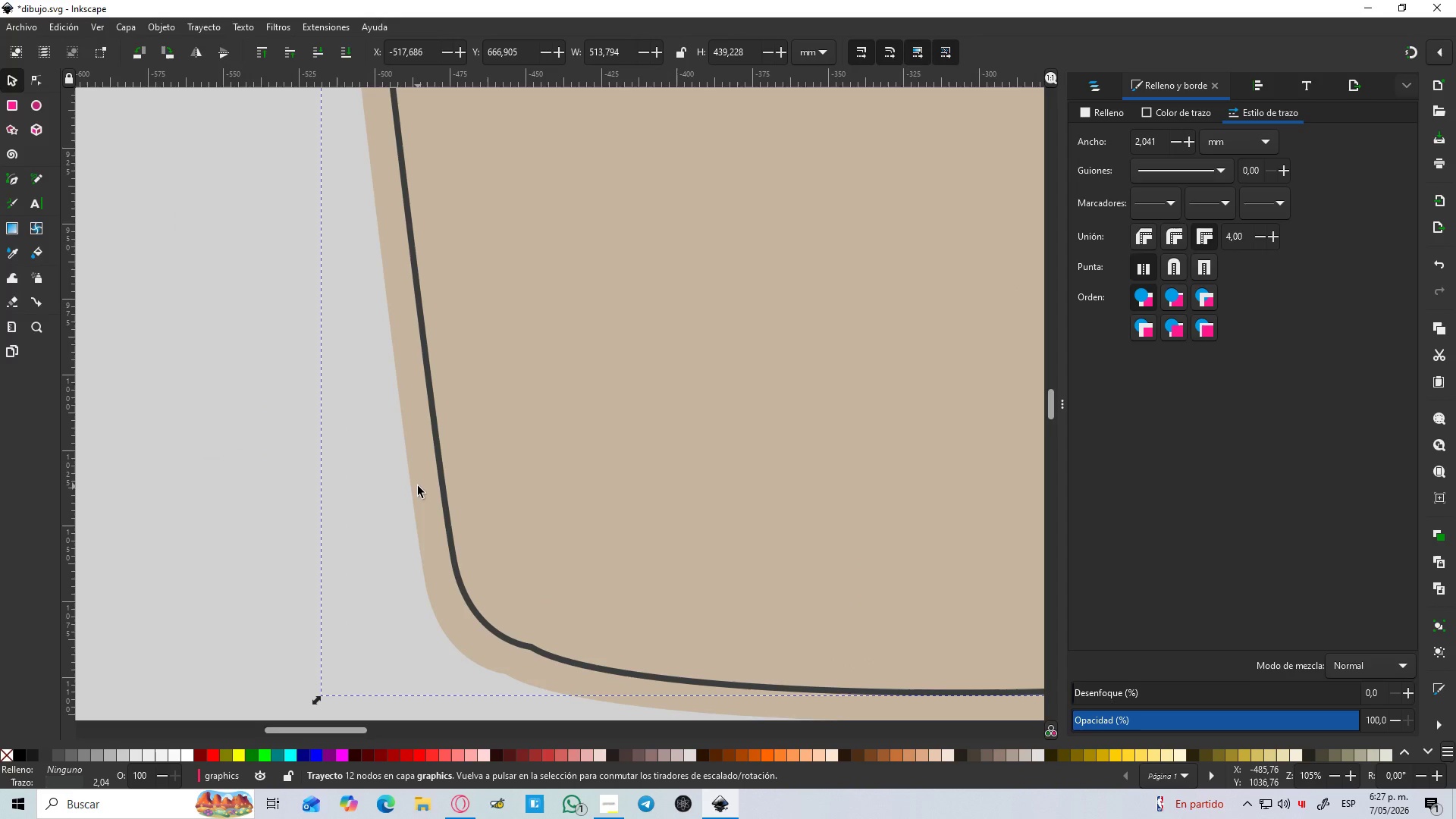 
scroll: coordinate [418, 490], scroll_direction: down, amount: 4.0
 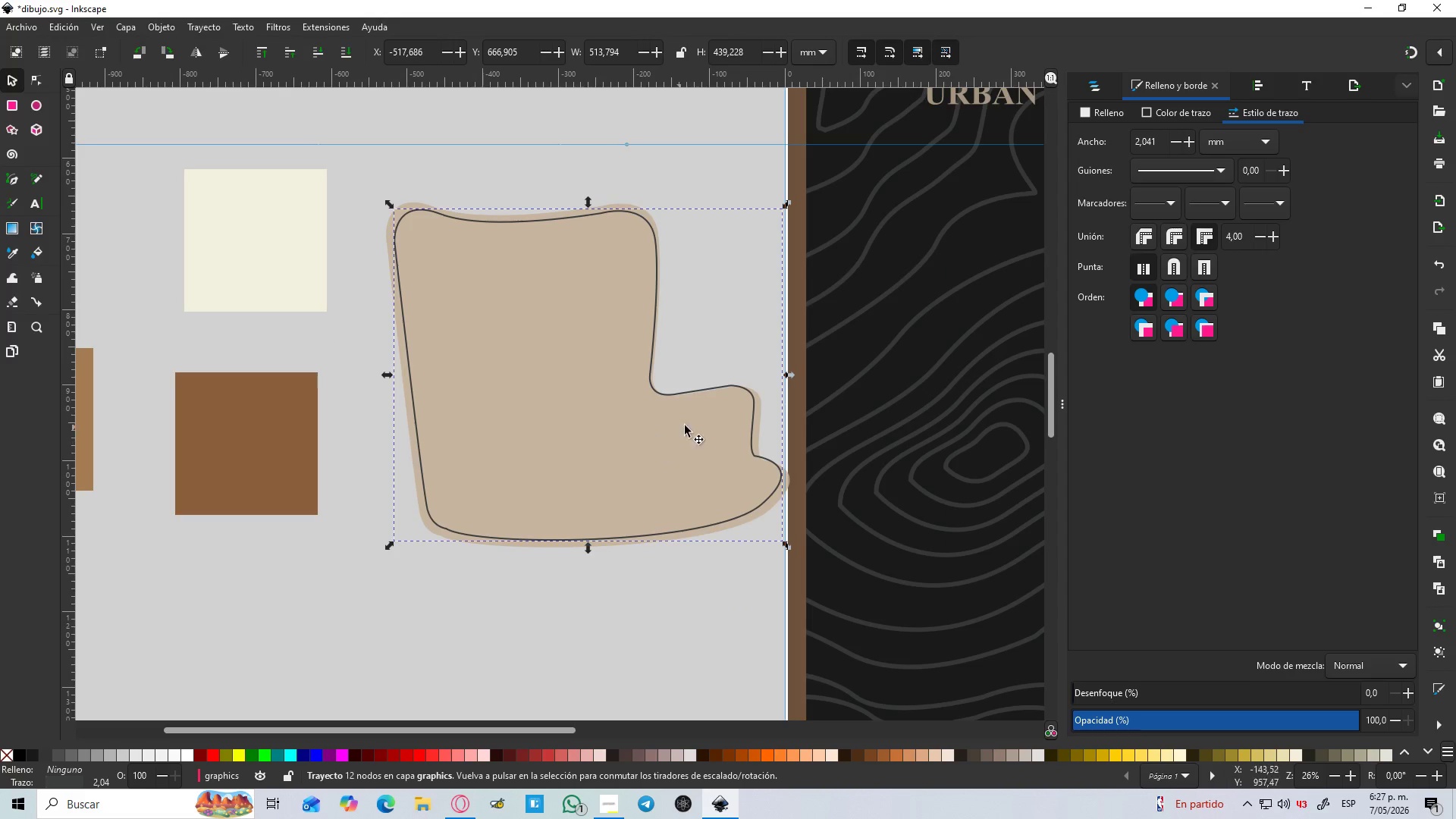 
hold_key(key=ControlLeft, duration=0.69)
scroll: coordinate [767, 395], scroll_direction: up, amount: 2.0
 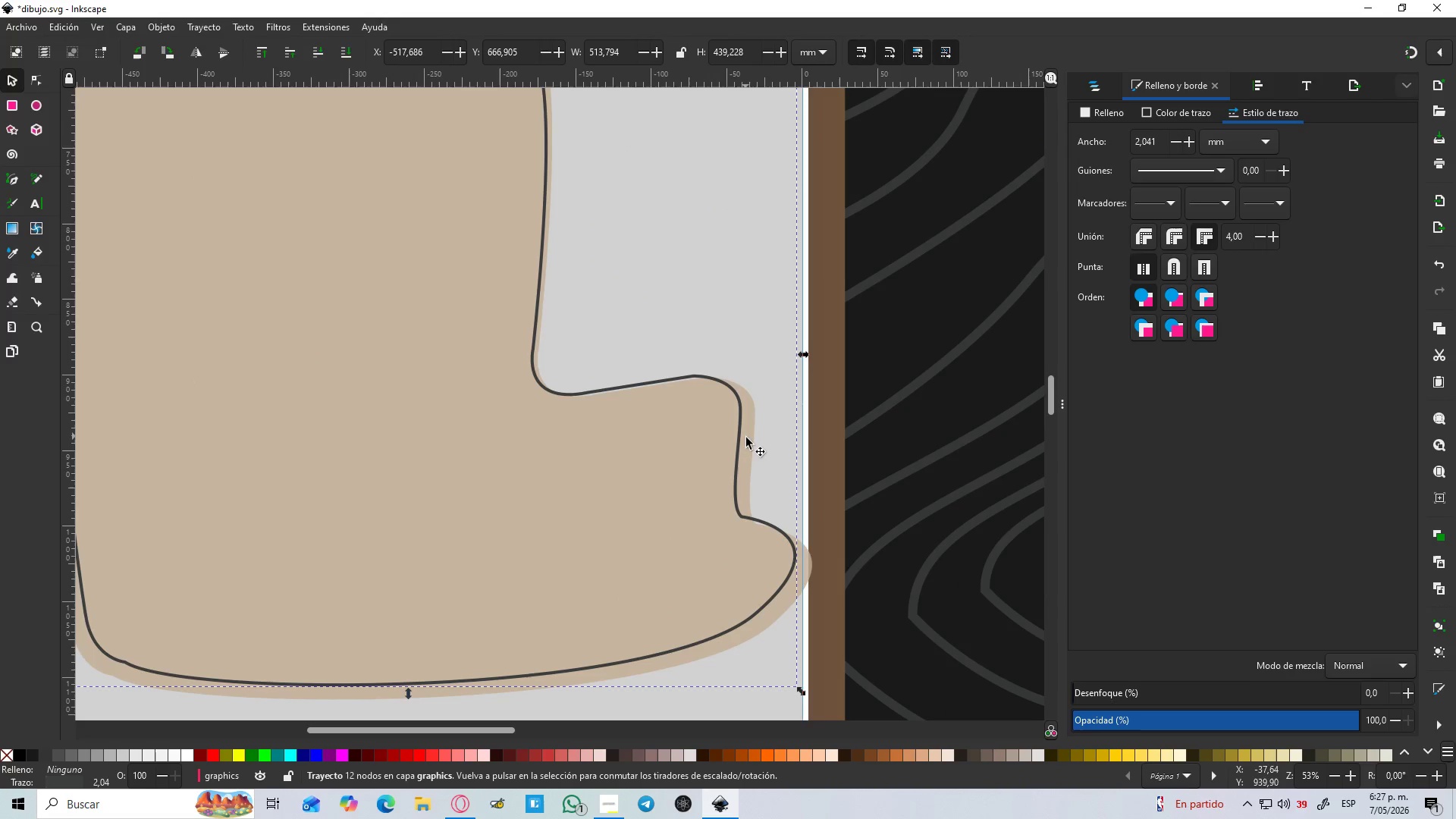 
scroll: coordinate [772, 500], scroll_direction: down, amount: 1.0
 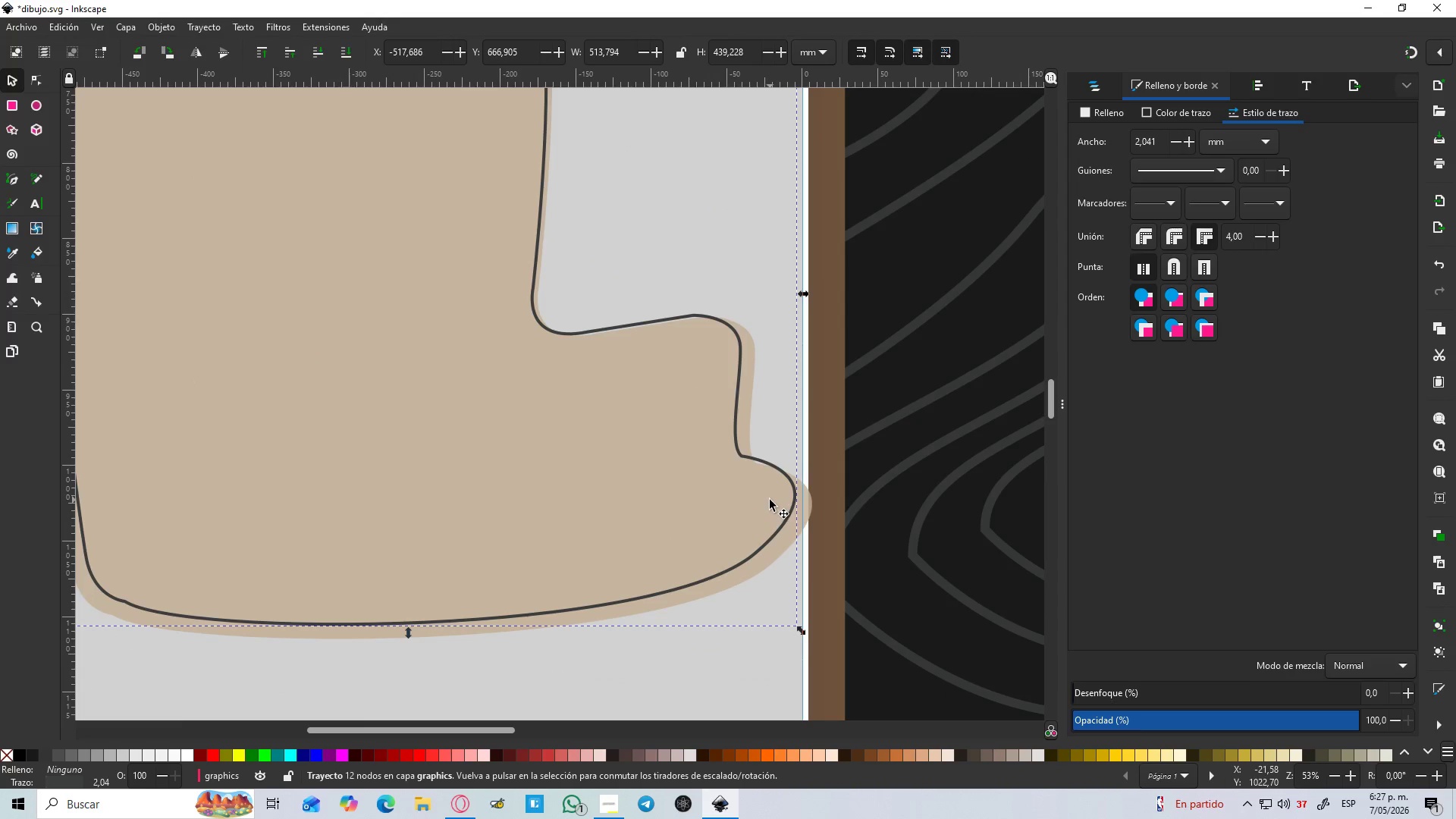 
hold_key(key=ControlLeft, duration=1.5)
scroll: coordinate [760, 501], scroll_direction: down, amount: 3.0
 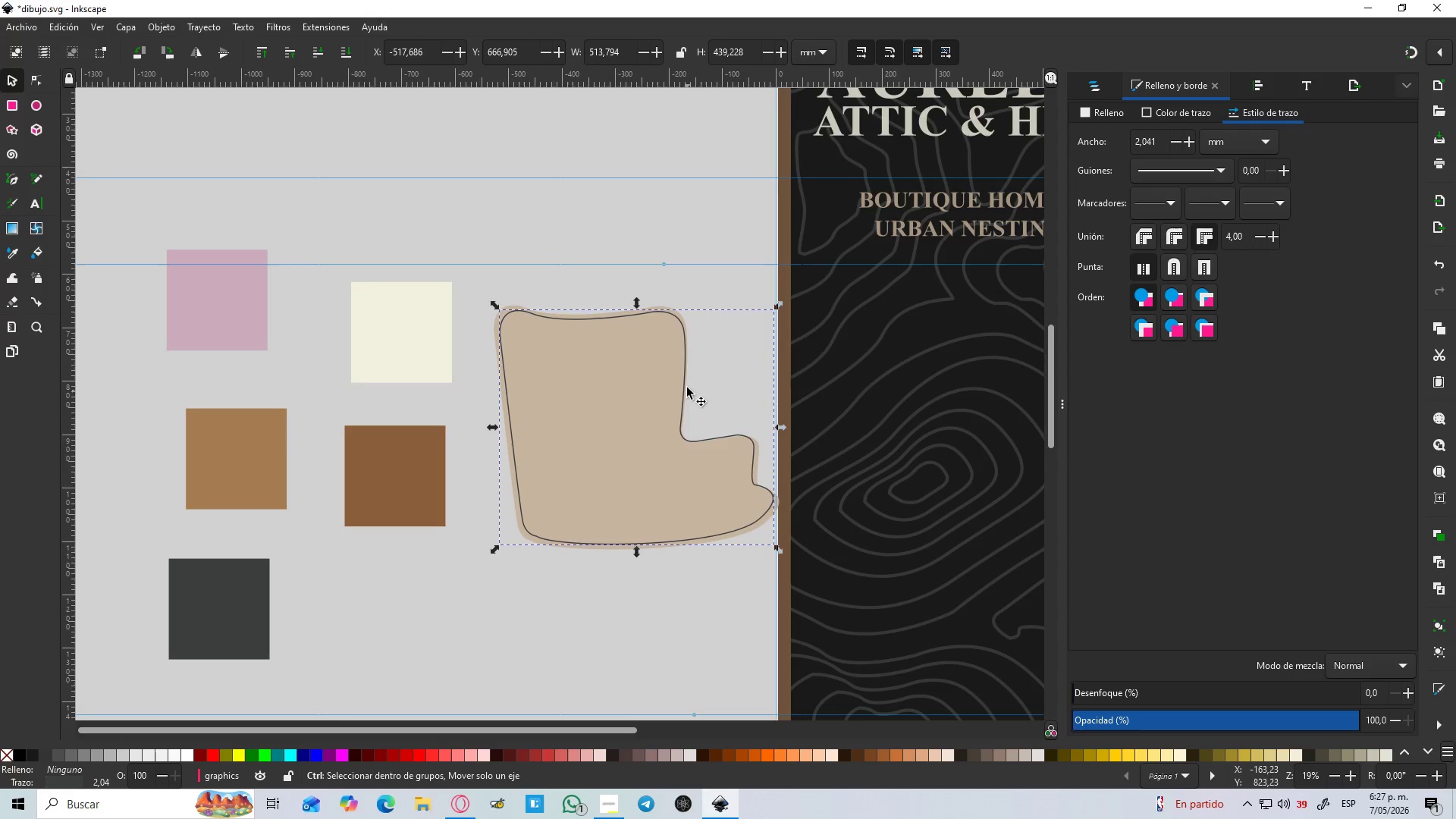 
hold_key(key=ControlLeft, duration=1.52)
 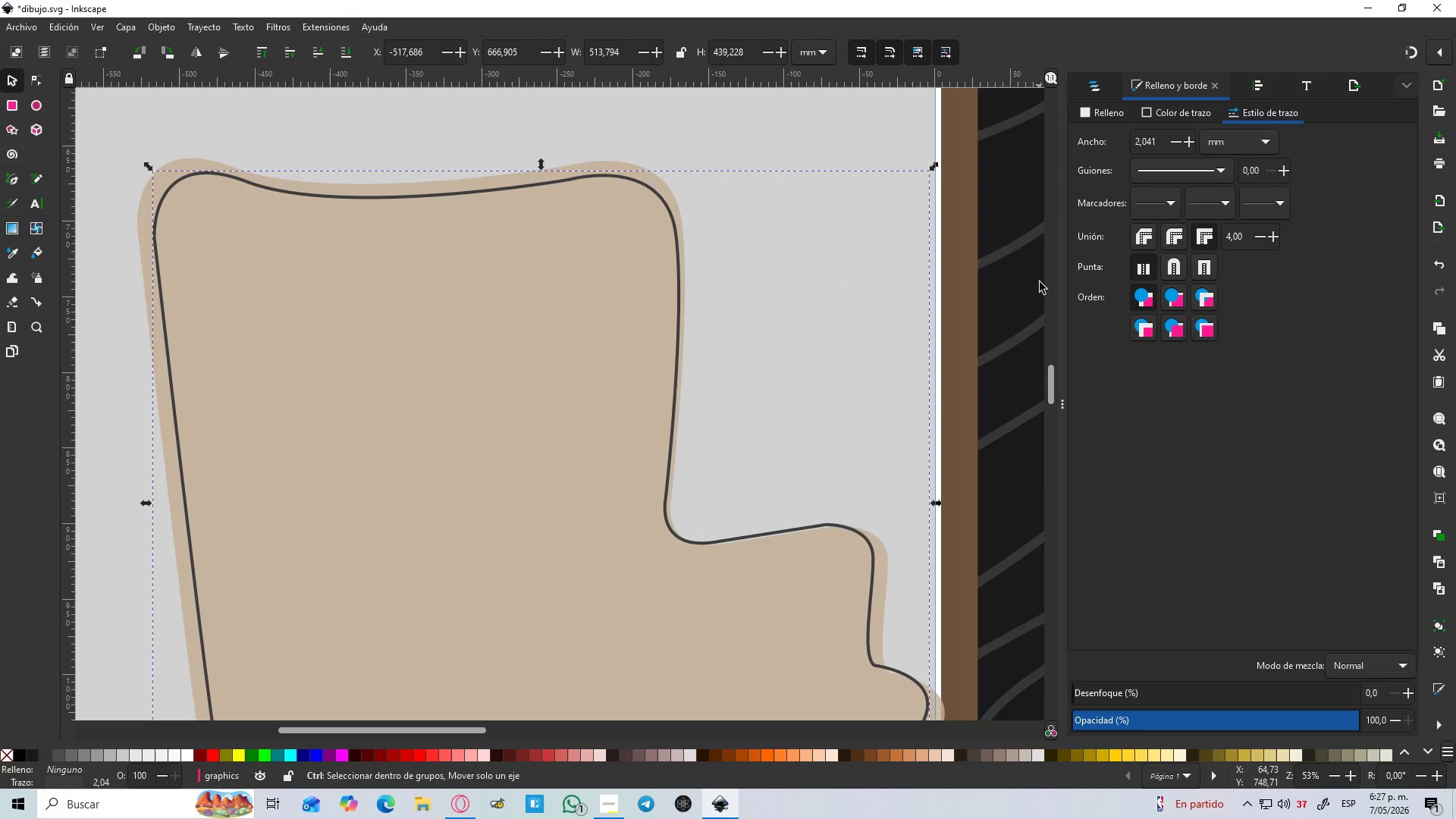 
scroll: coordinate [692, 388], scroll_direction: up, amount: 3.0
 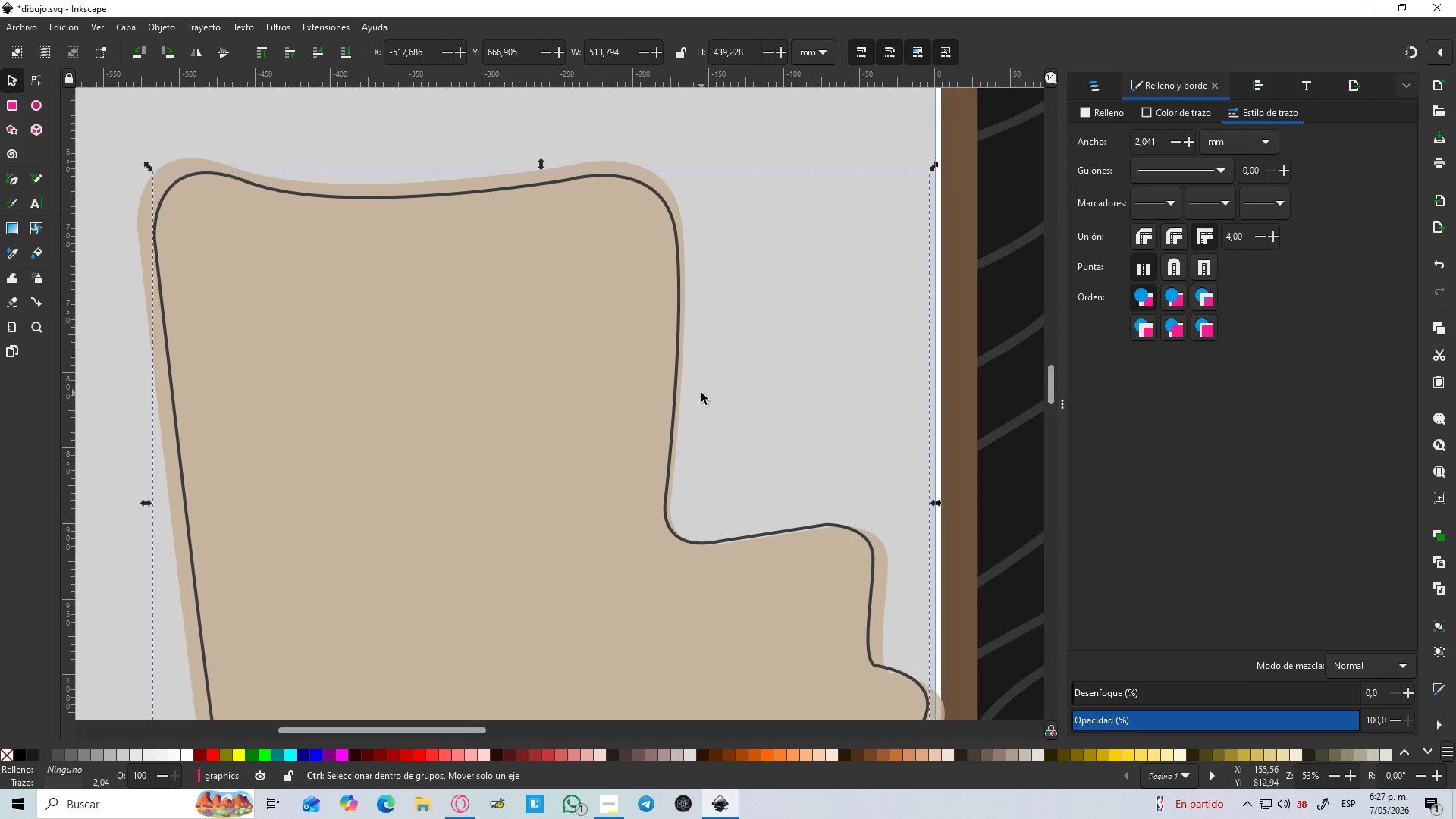 
hold_key(key=ControlLeft, duration=0.69)
 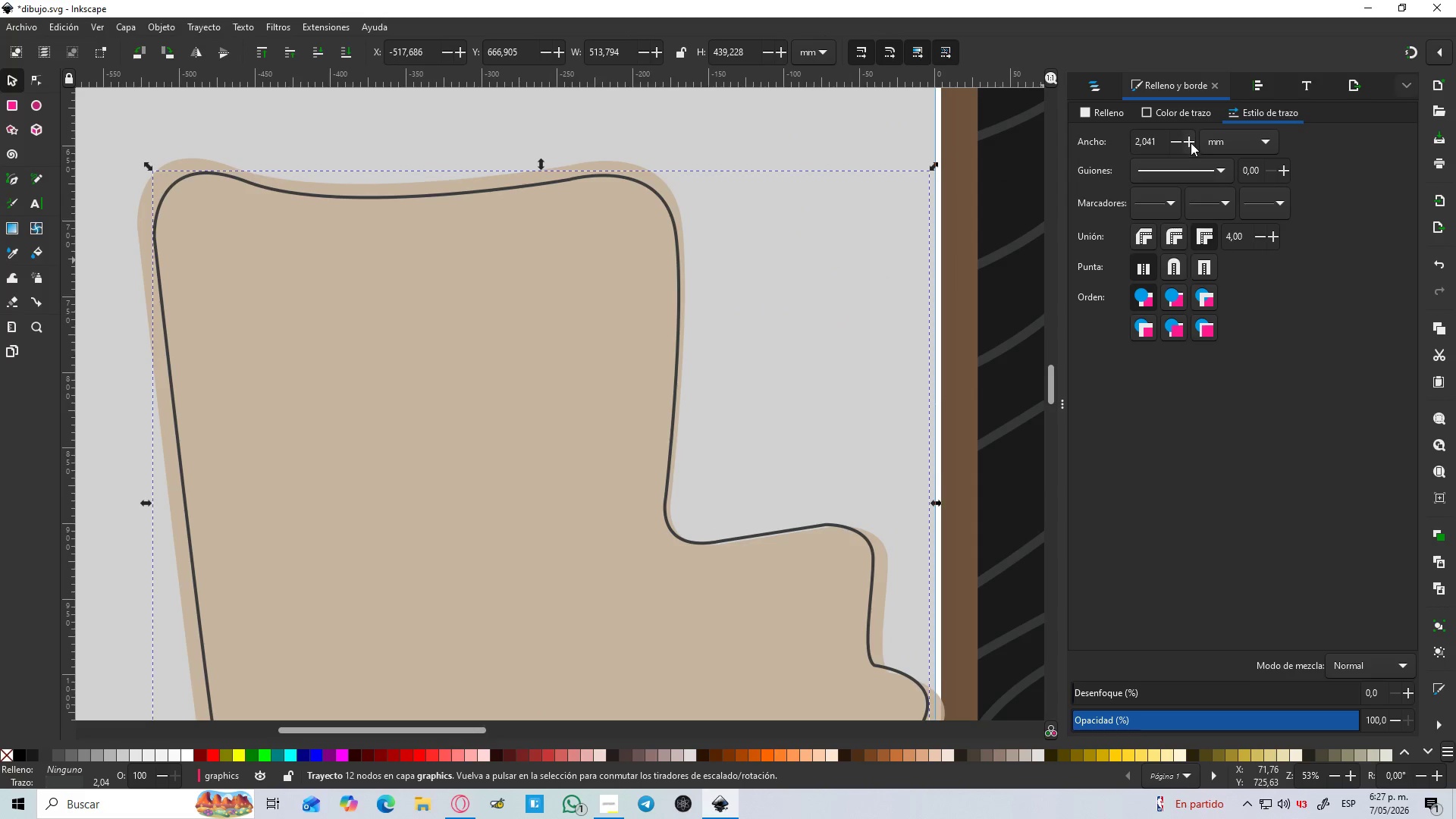 
double_click([1191, 143])
 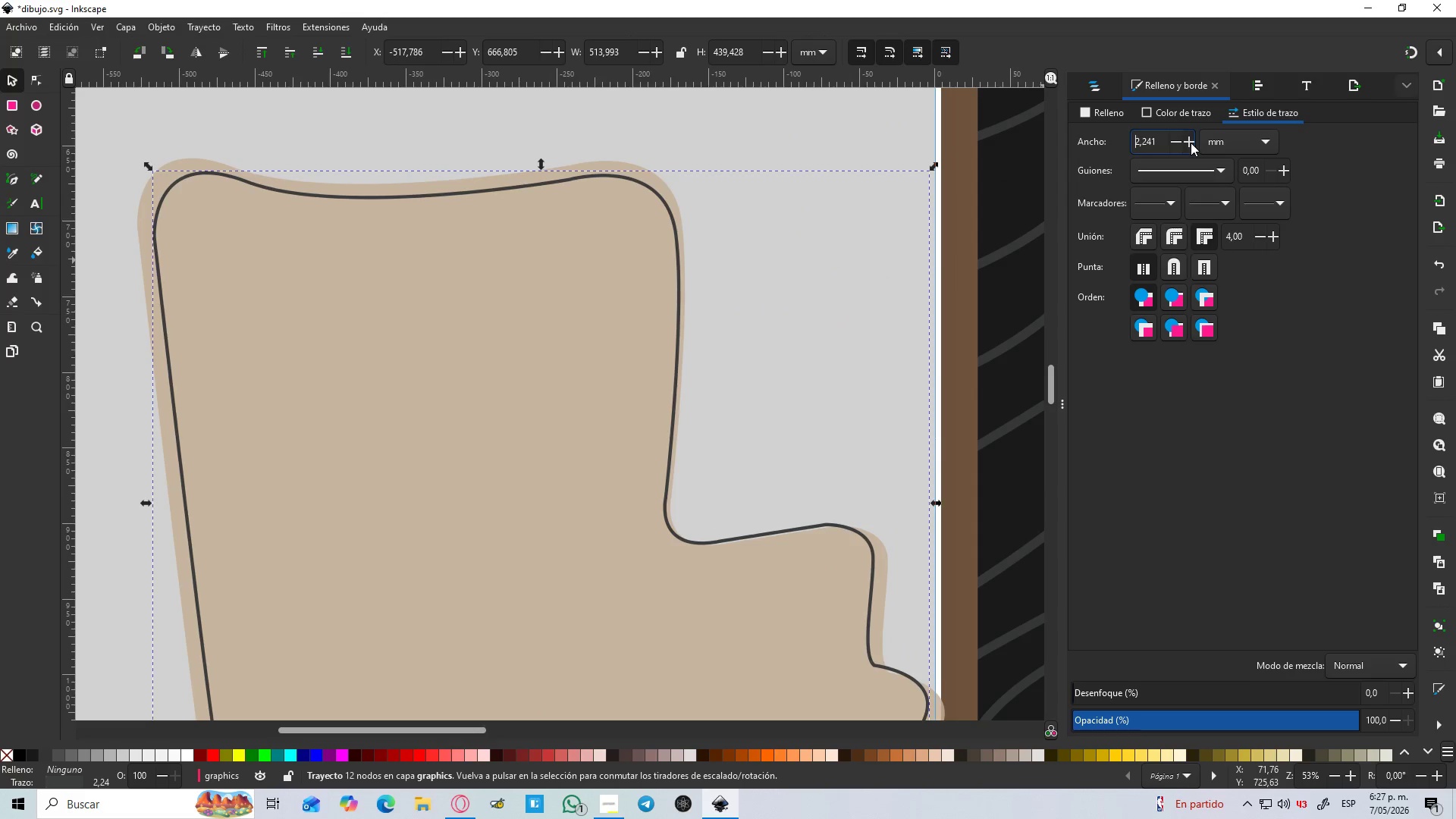 
triple_click([1191, 143])
 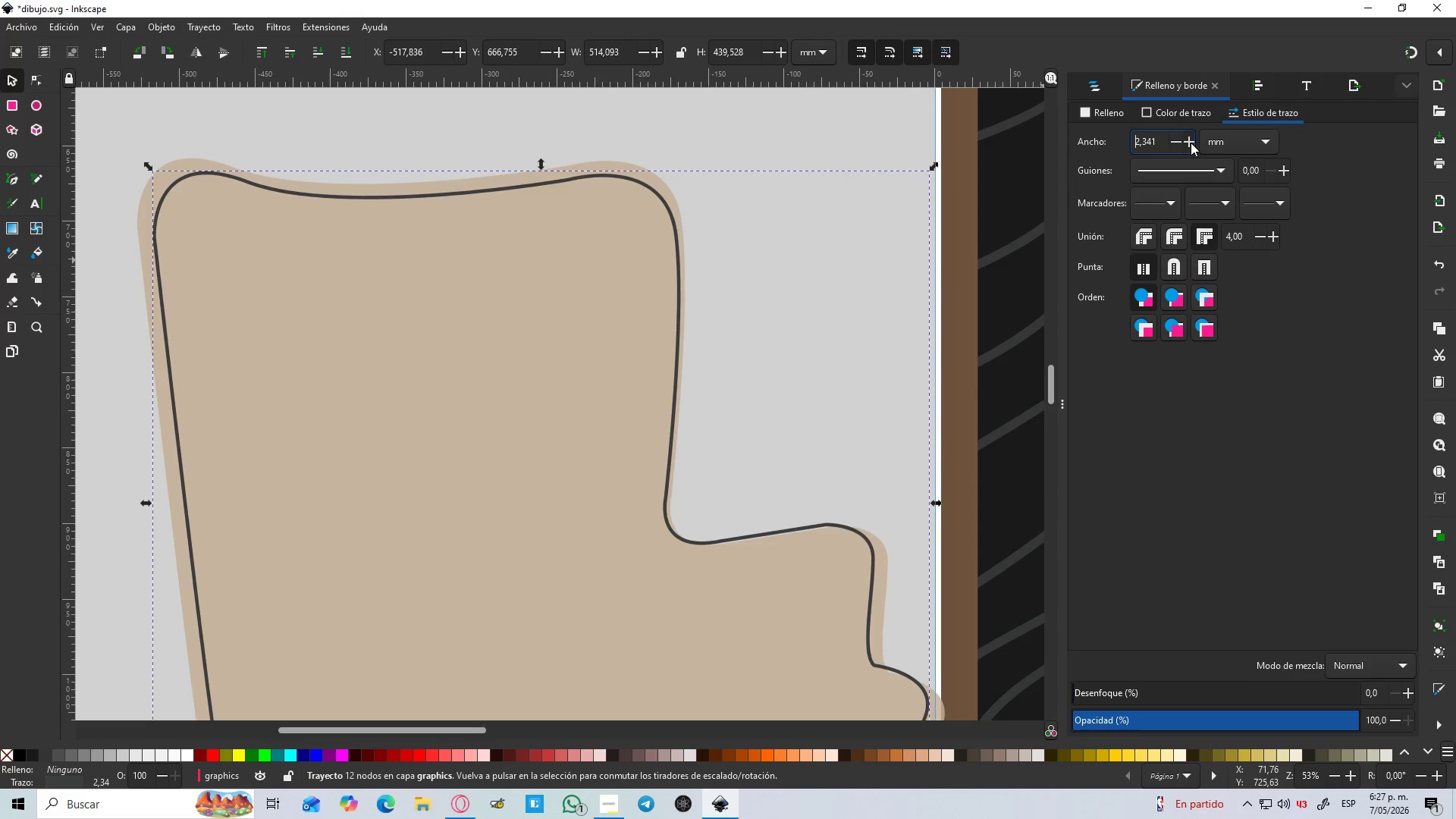 
triple_click([1191, 143])
 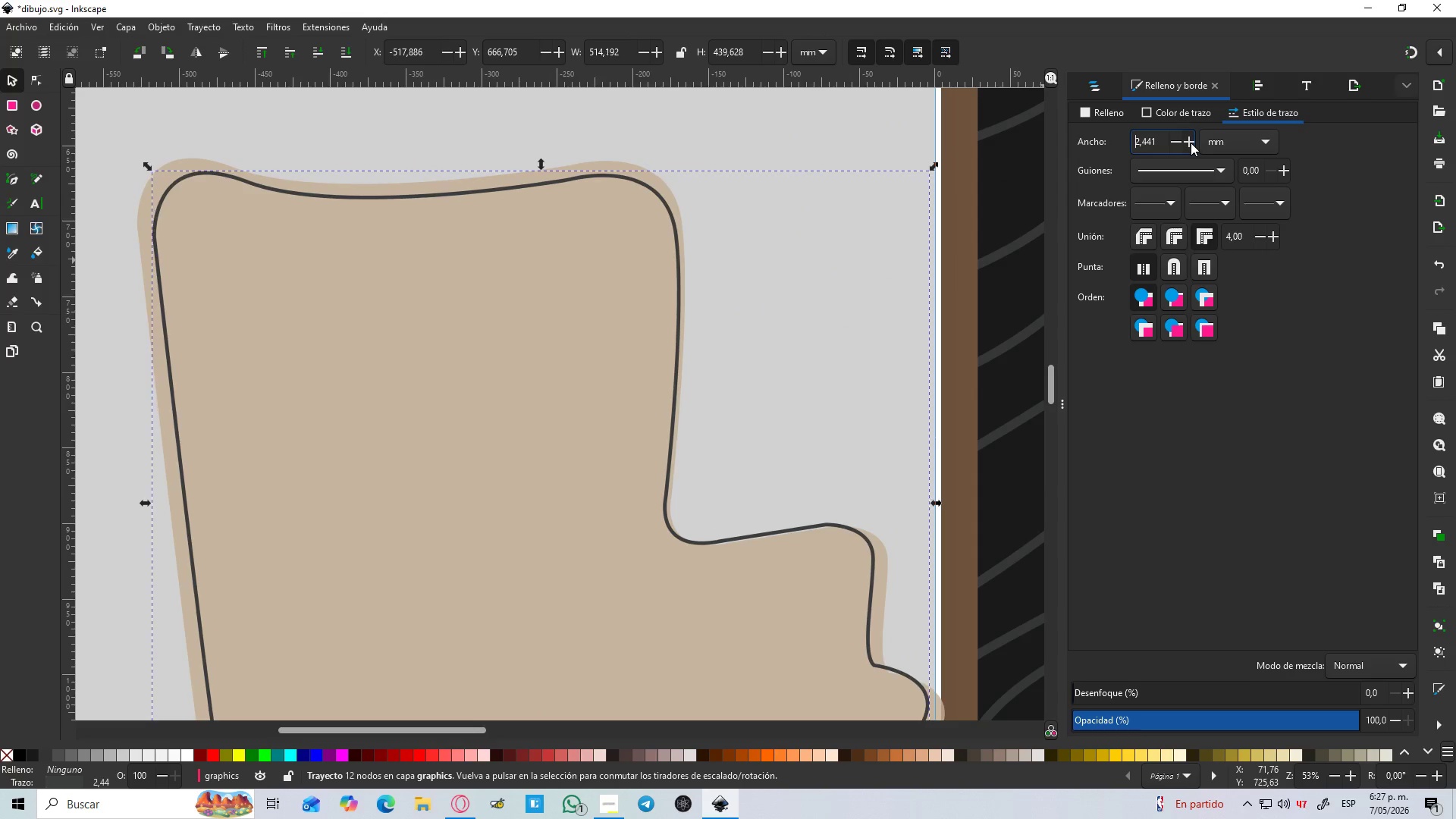 
triple_click([1191, 143])
 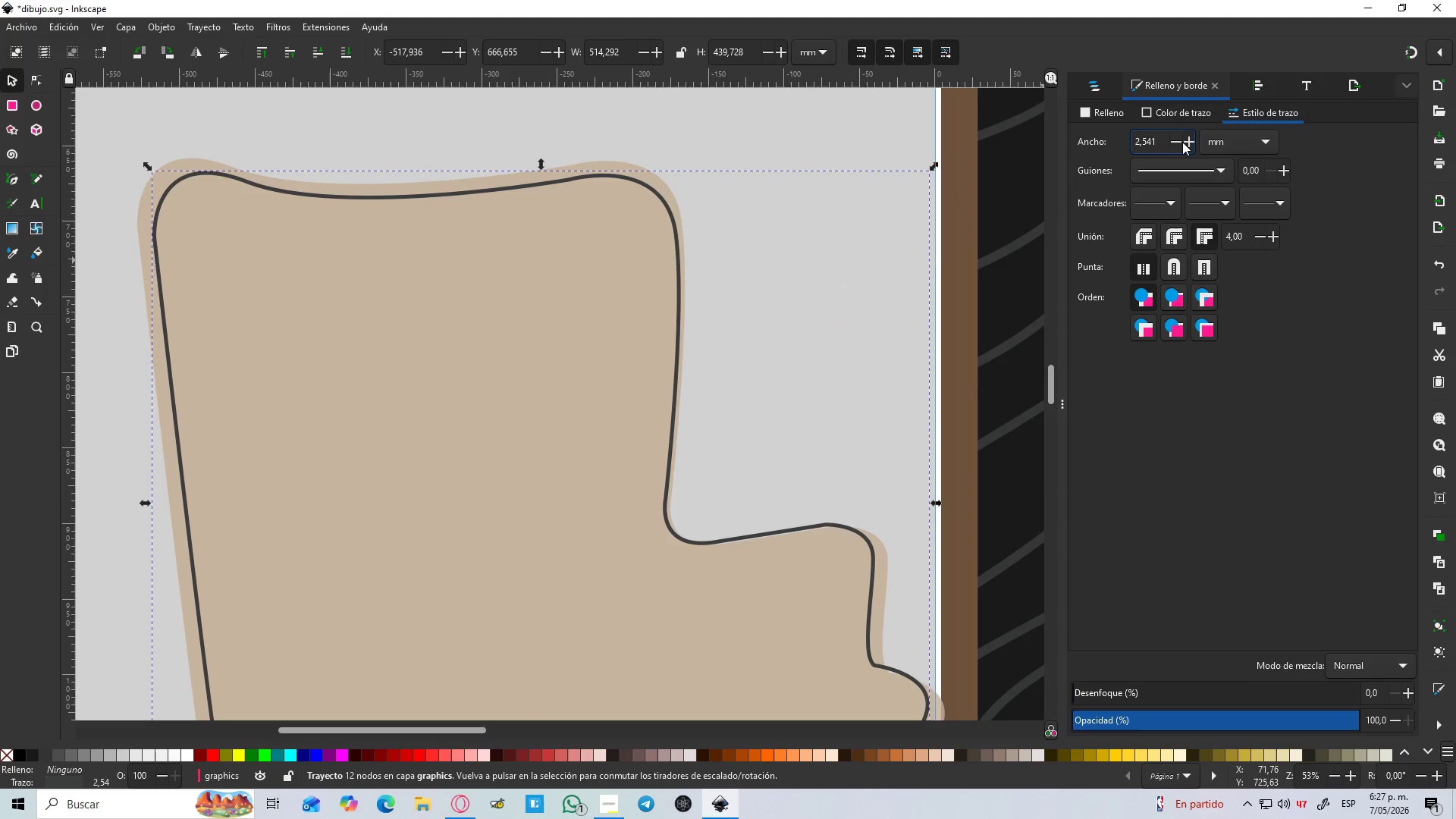 
hold_key(key=ControlLeft, duration=1.5)
scroll: coordinate [303, 442], scroll_direction: down, amount: 6.0
 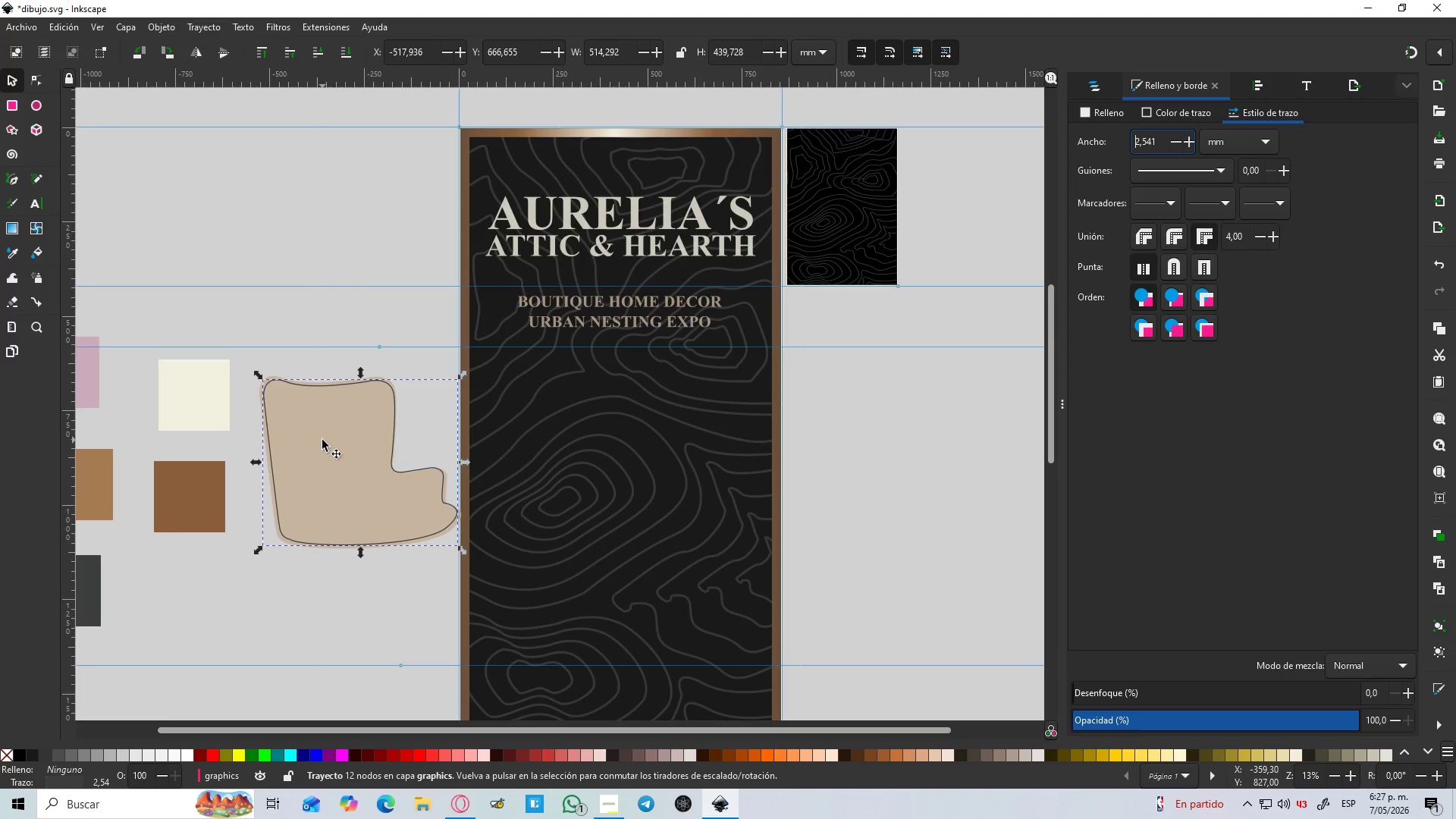 
hold_key(key=ControlLeft, duration=0.47)
 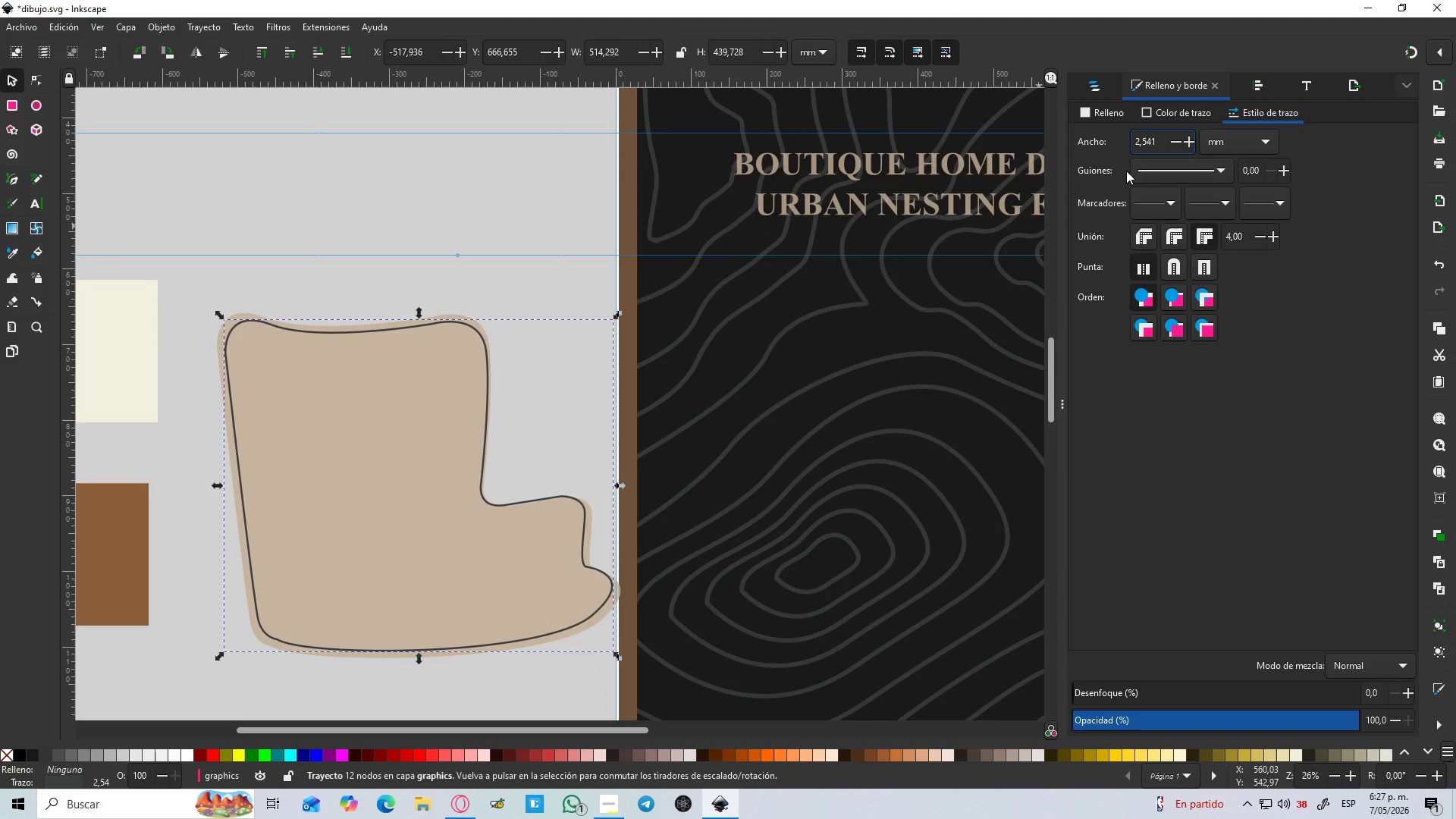 
hold_key(key=ControlLeft, duration=8.14)
 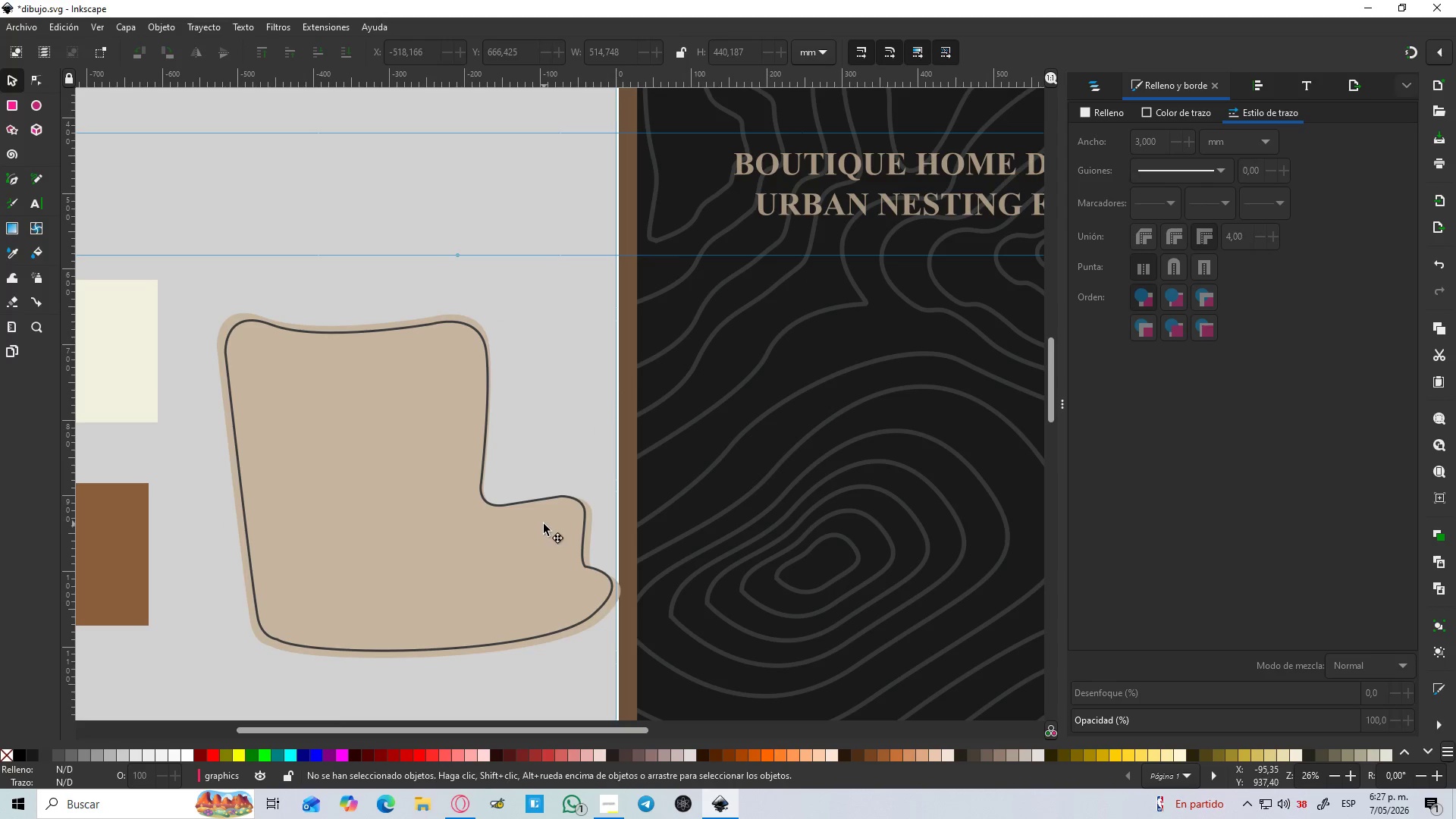 
scroll: coordinate [302, 439], scroll_direction: up, amount: 2.0
 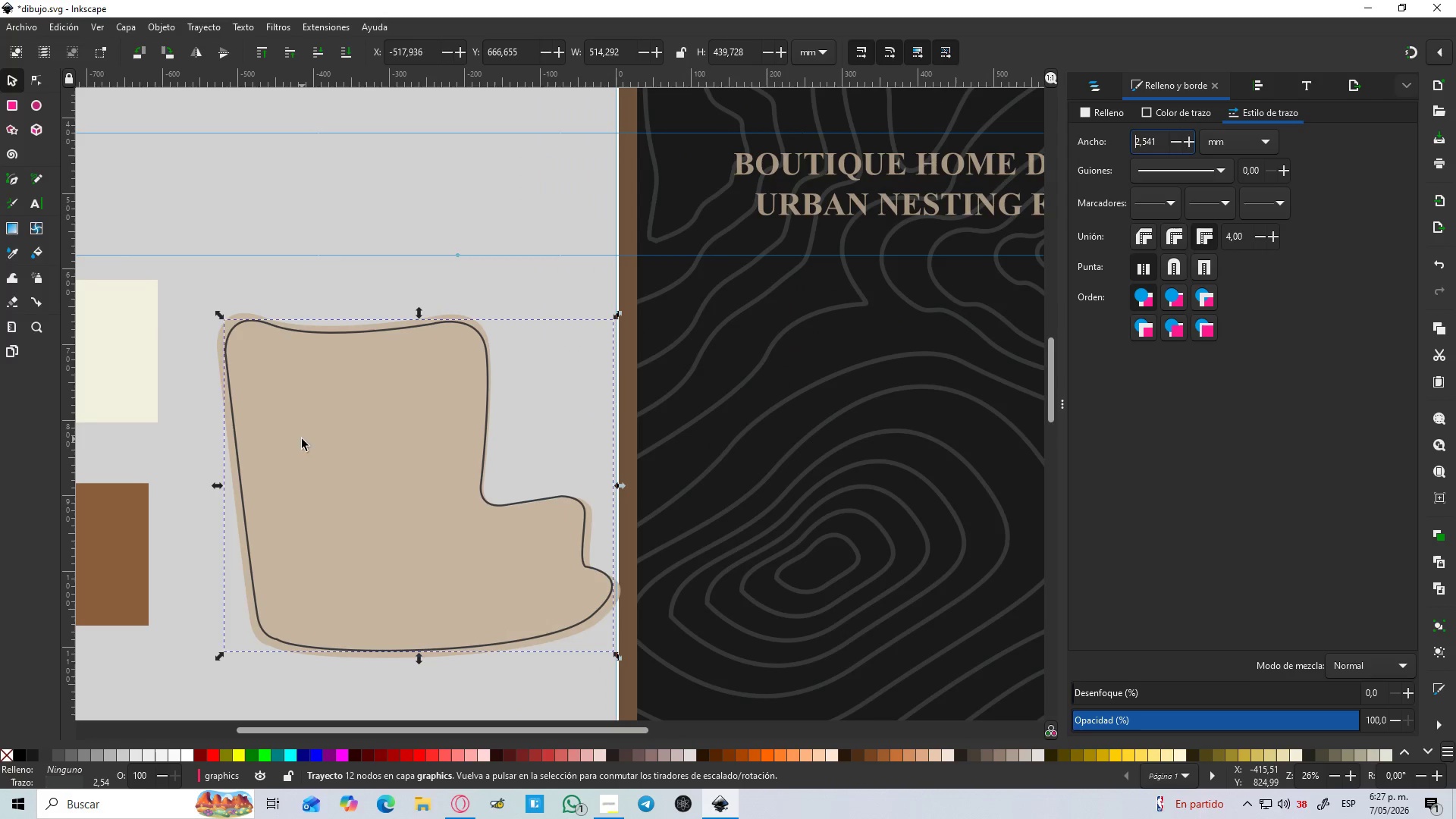 
double_click([1191, 145])
 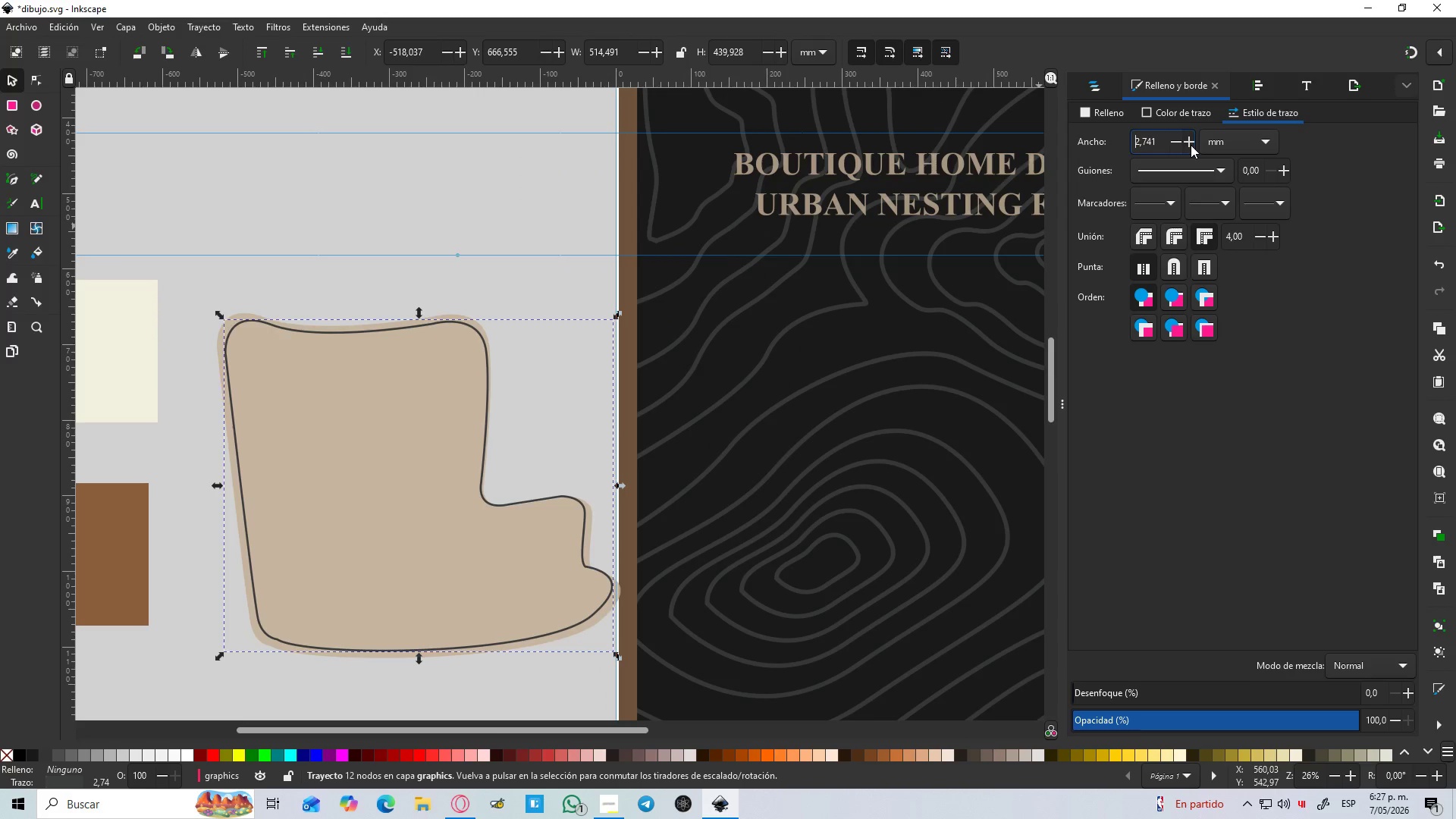 
triple_click([1191, 145])
 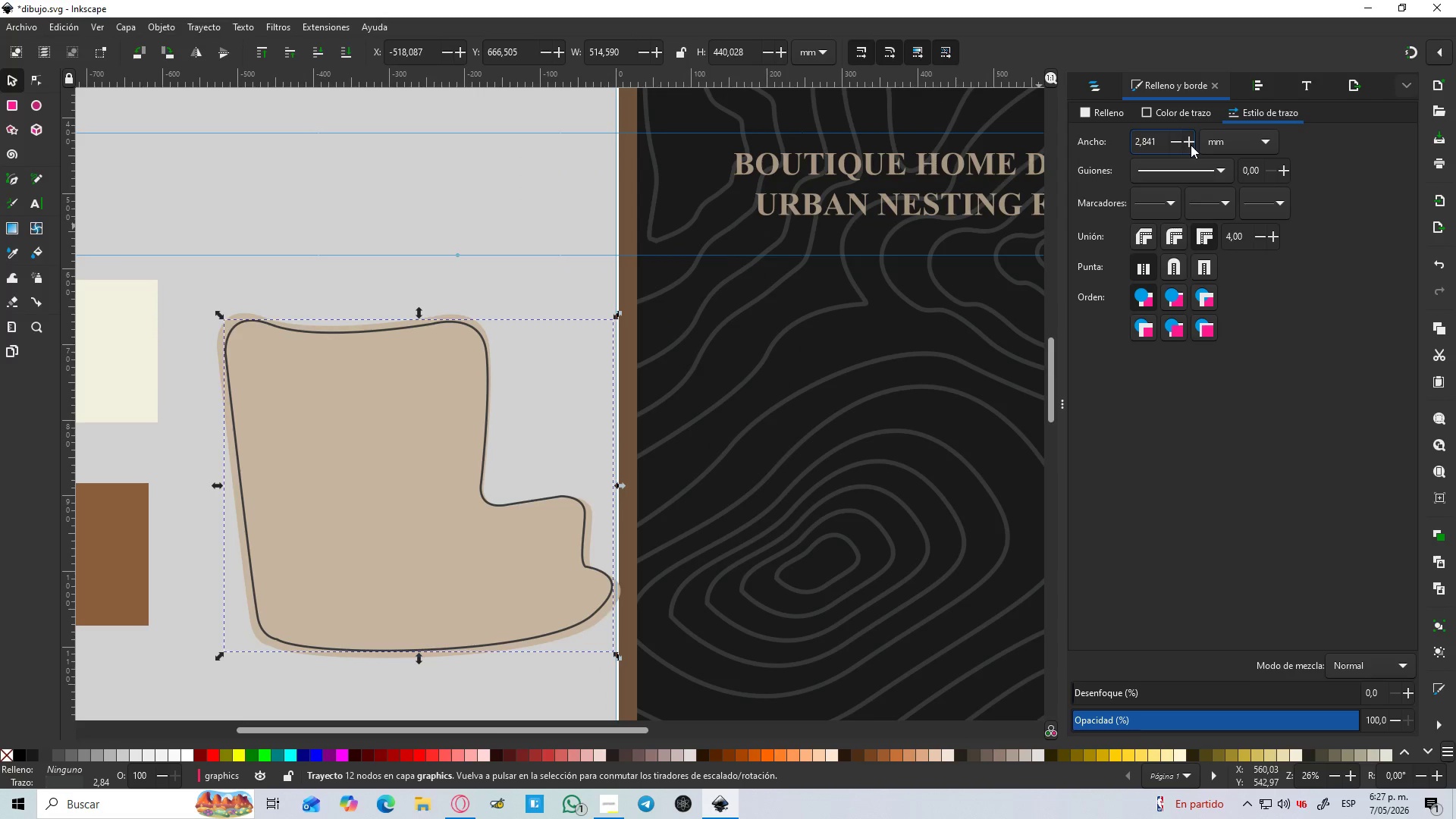 
triple_click([1191, 145])
 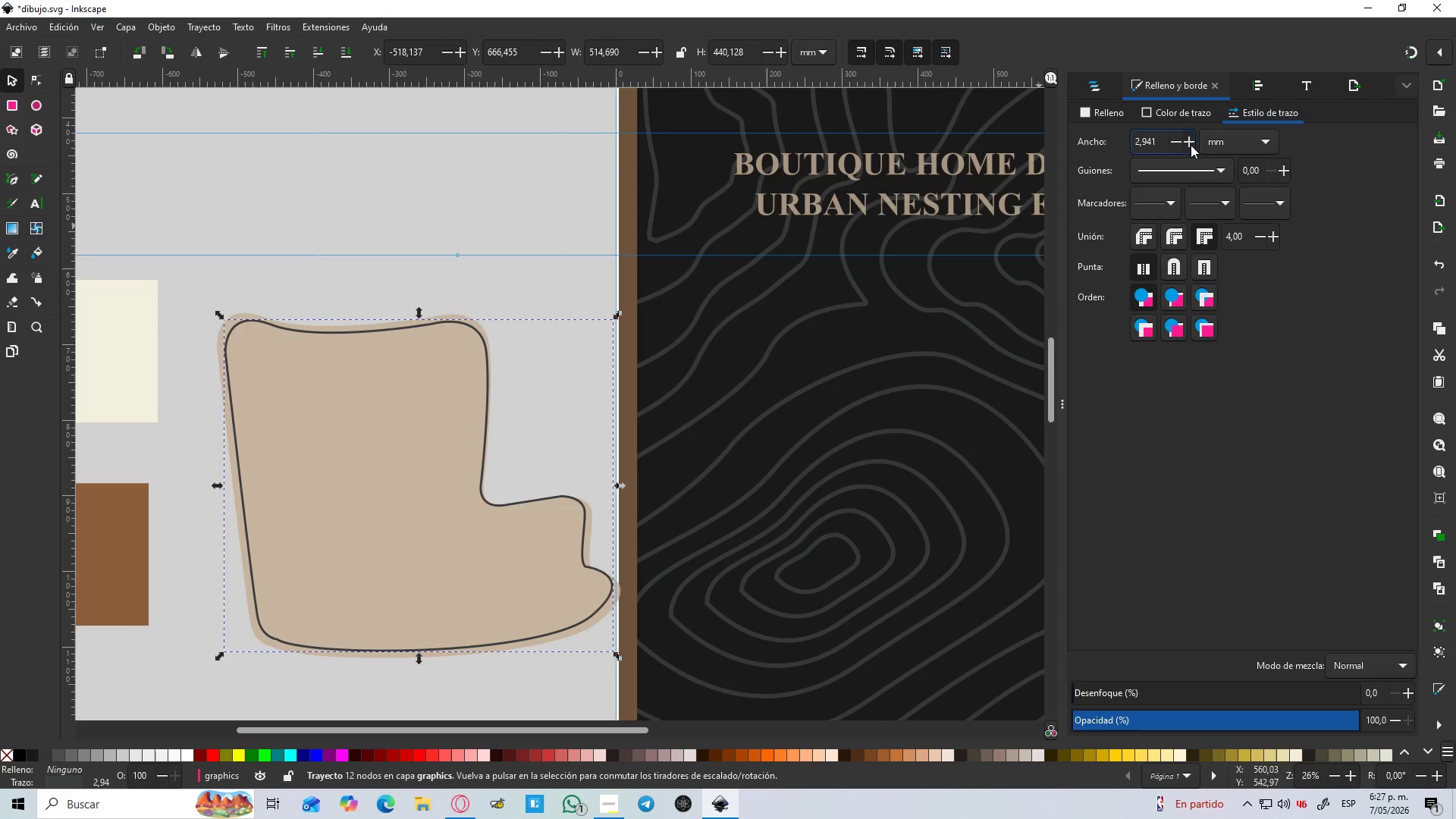 
triple_click([1191, 145])
 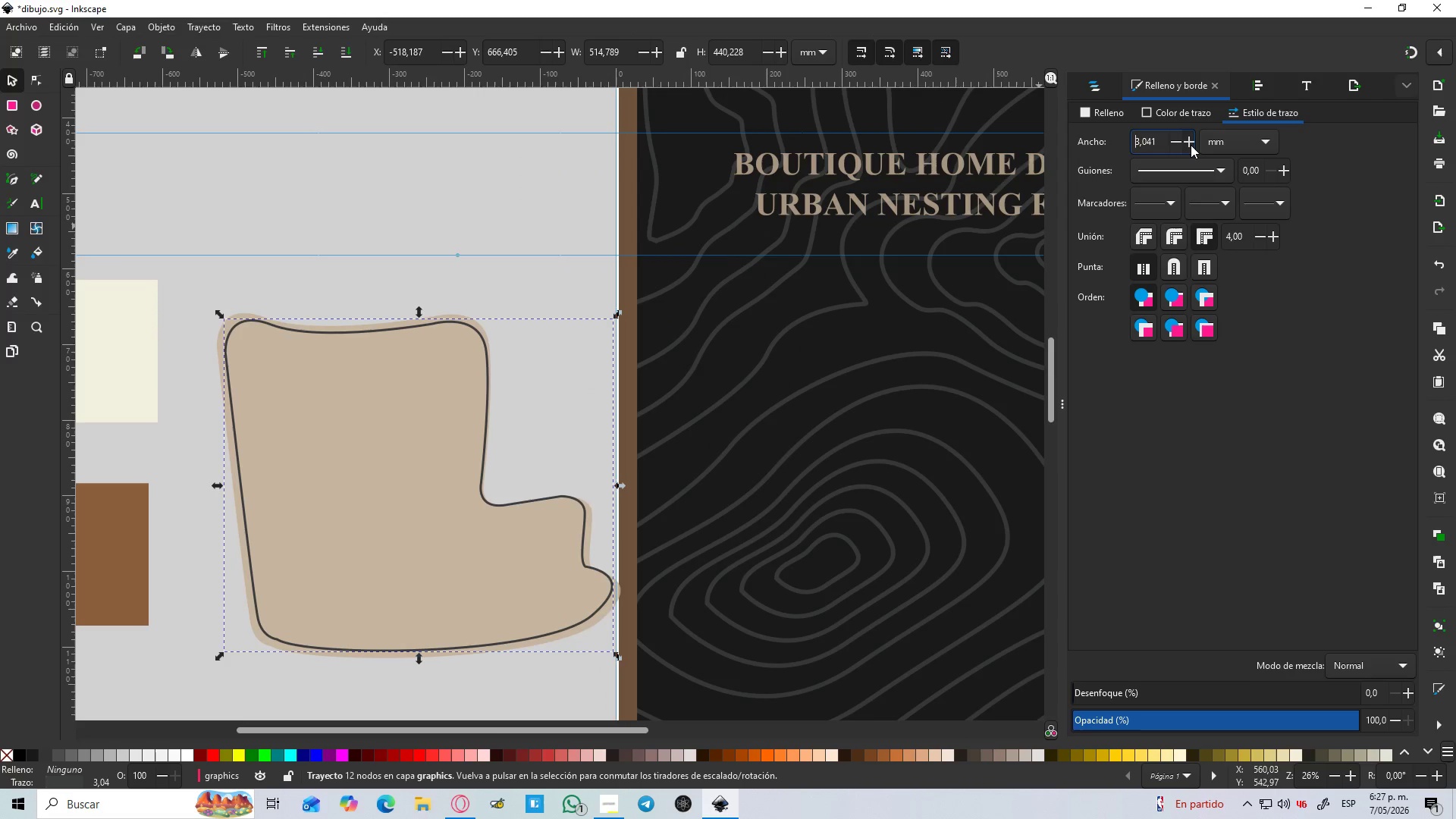 
triple_click([1191, 145])
 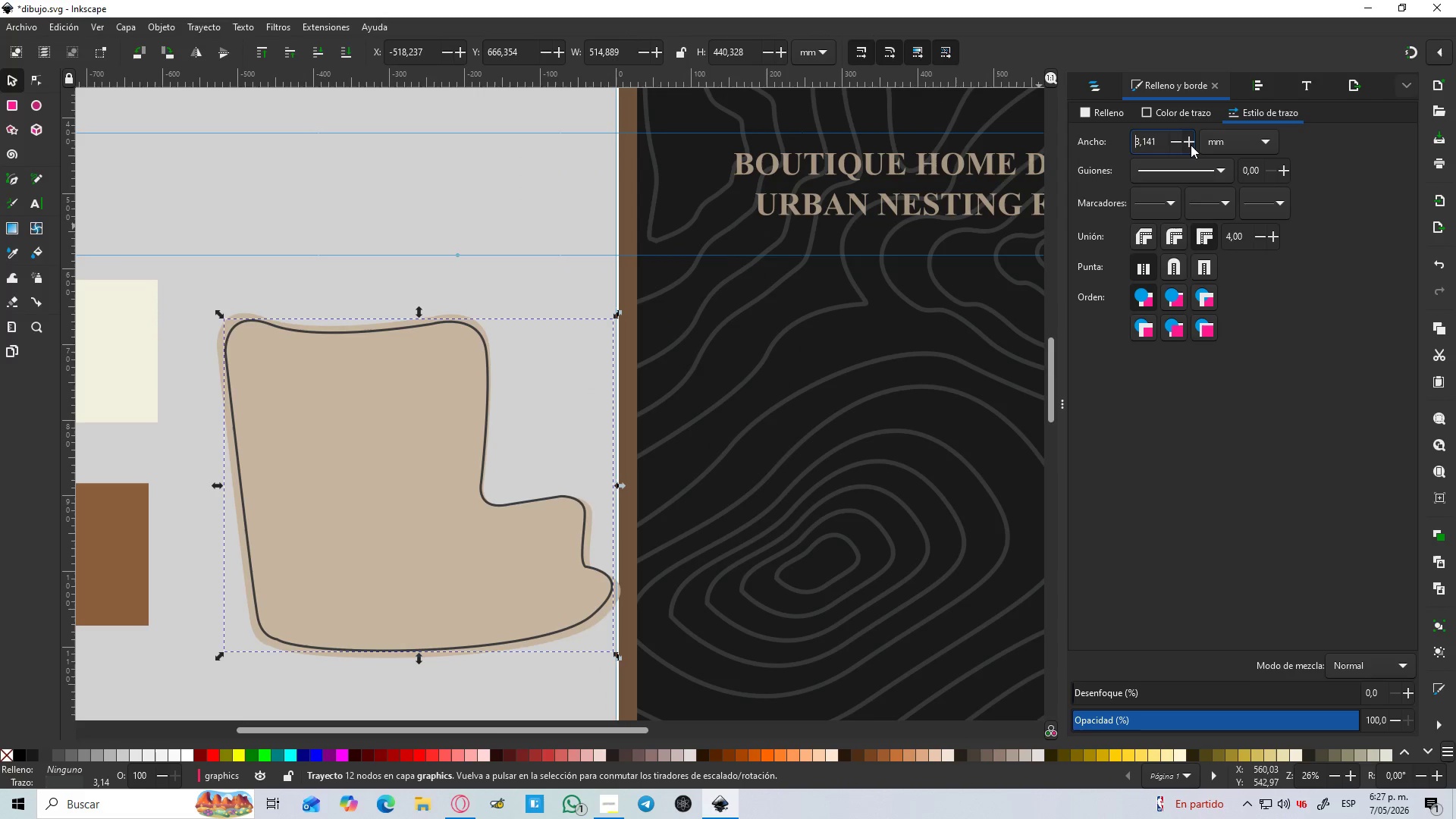 
triple_click([1191, 145])
 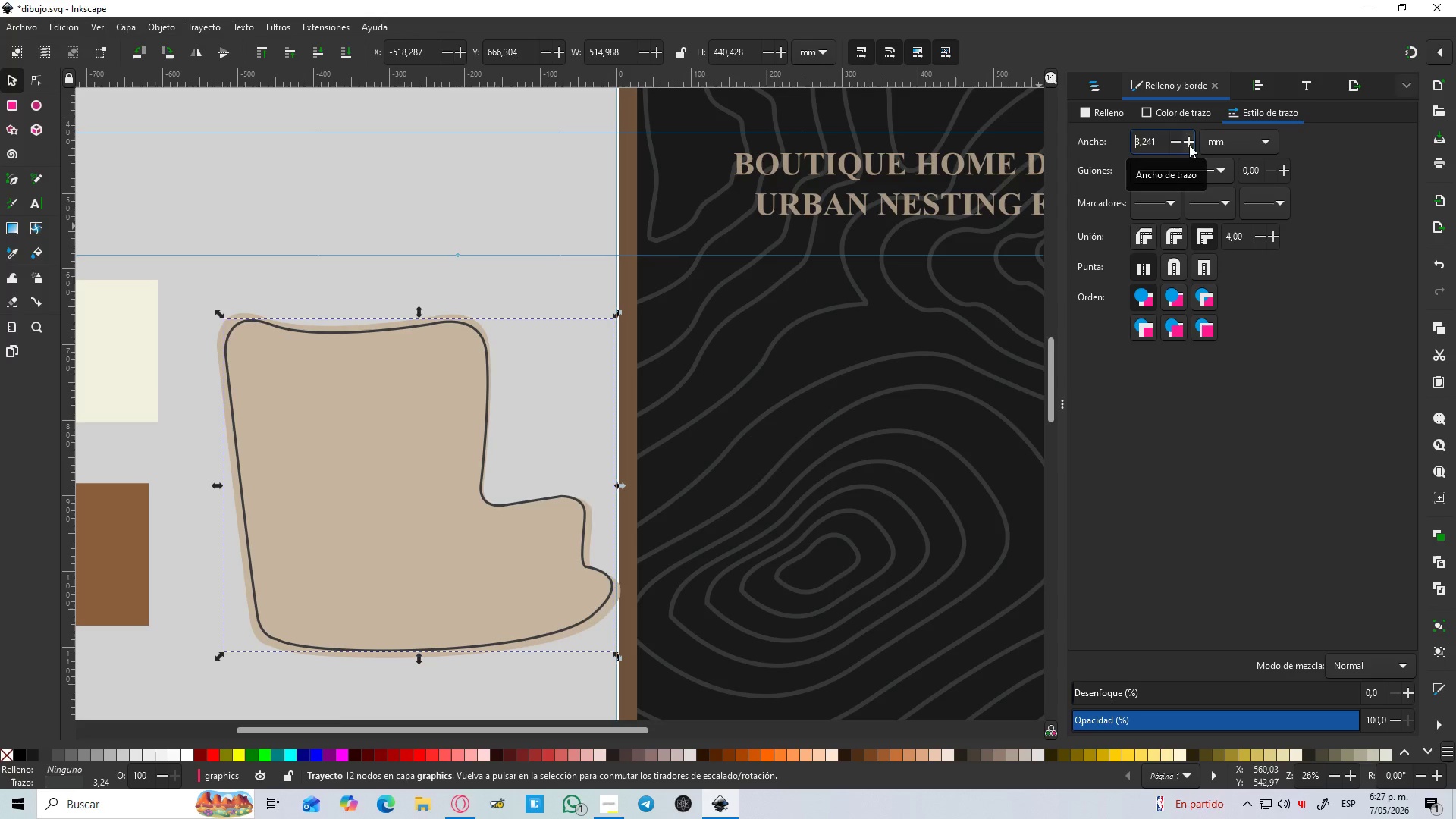 
left_click_drag(start_coordinate=[1164, 136], to_coordinate=[1106, 149])
 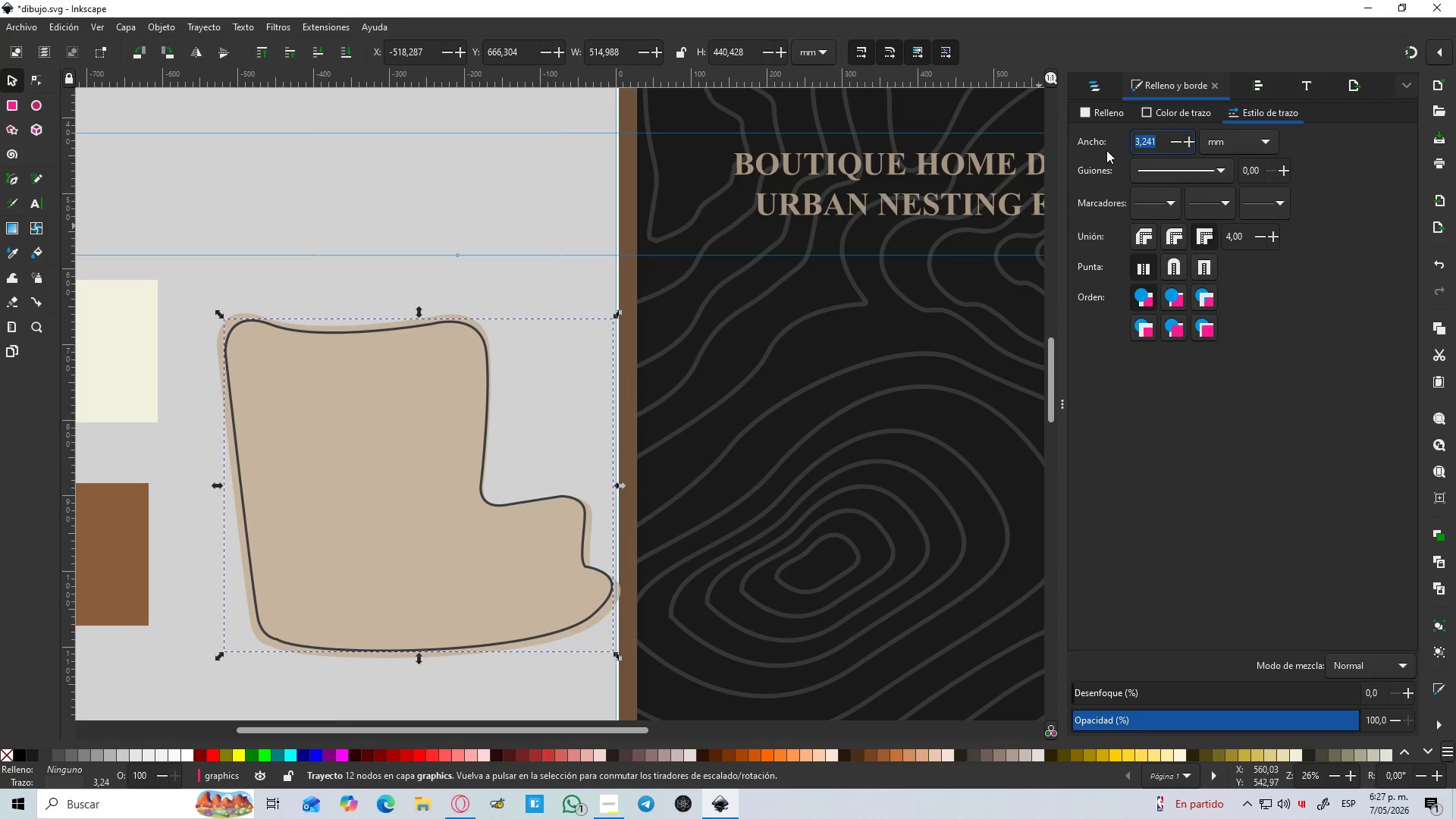 
key(Numpad3)
 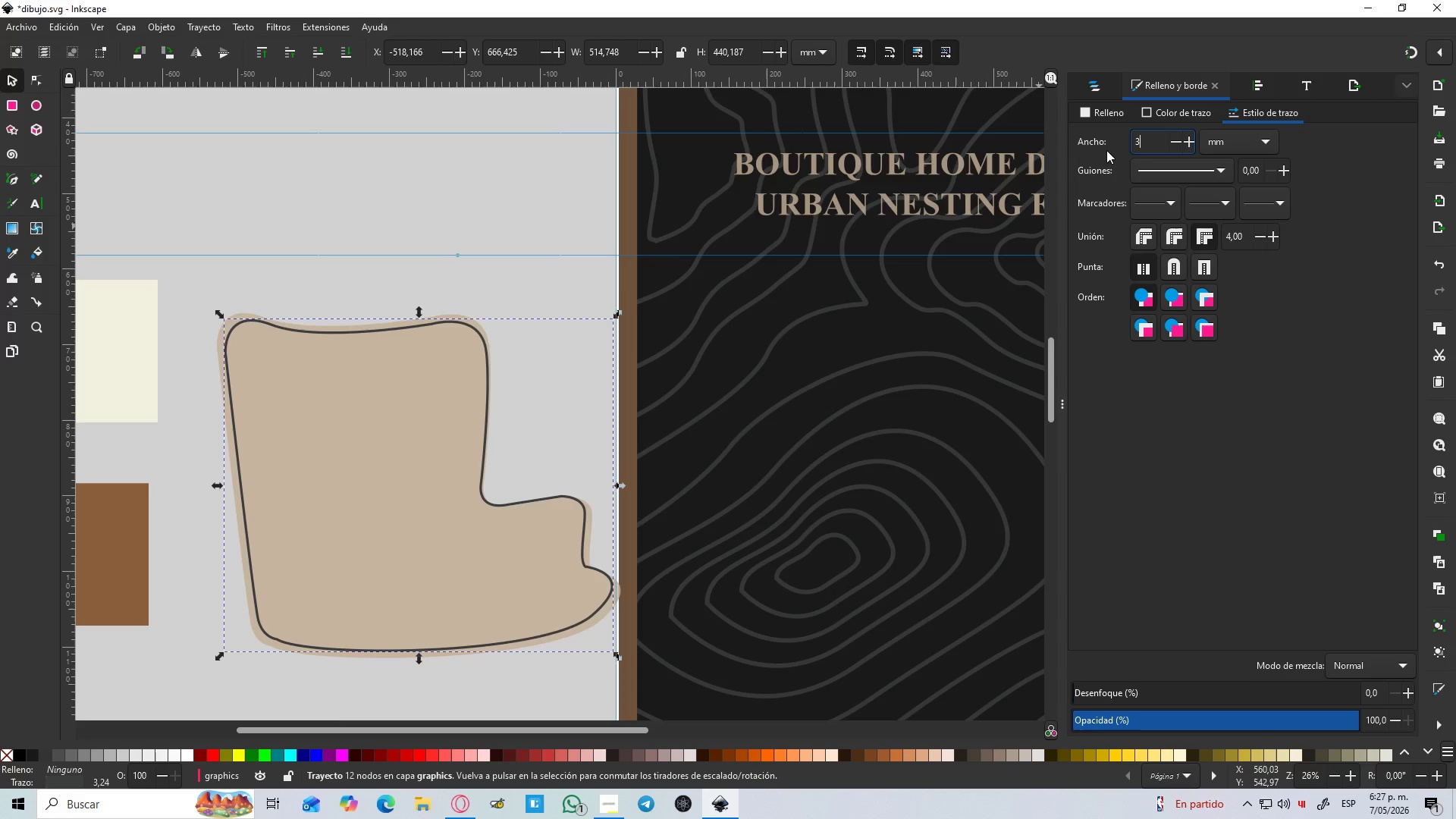 
key(Enter)
 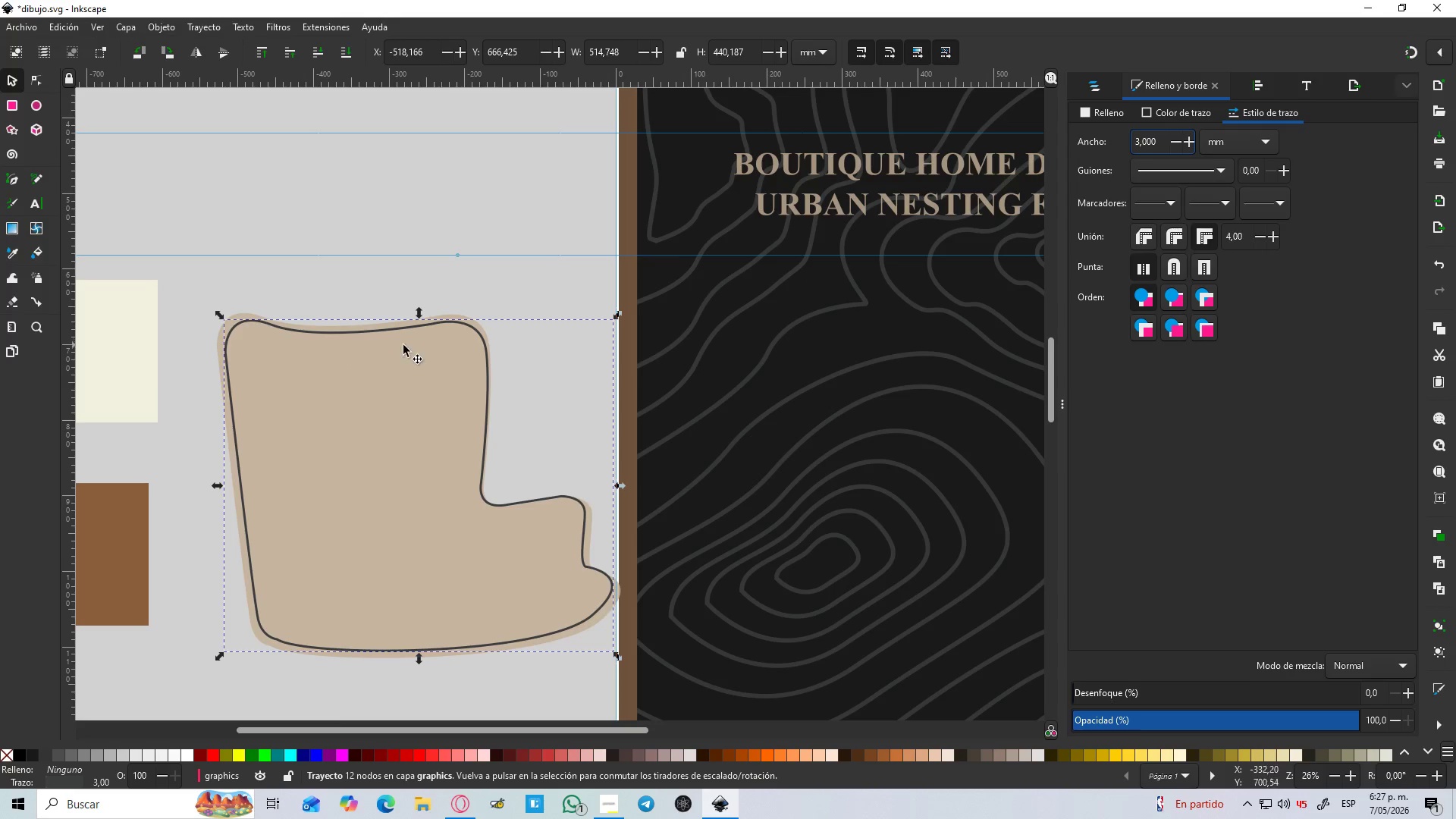 
left_click([573, 378])
 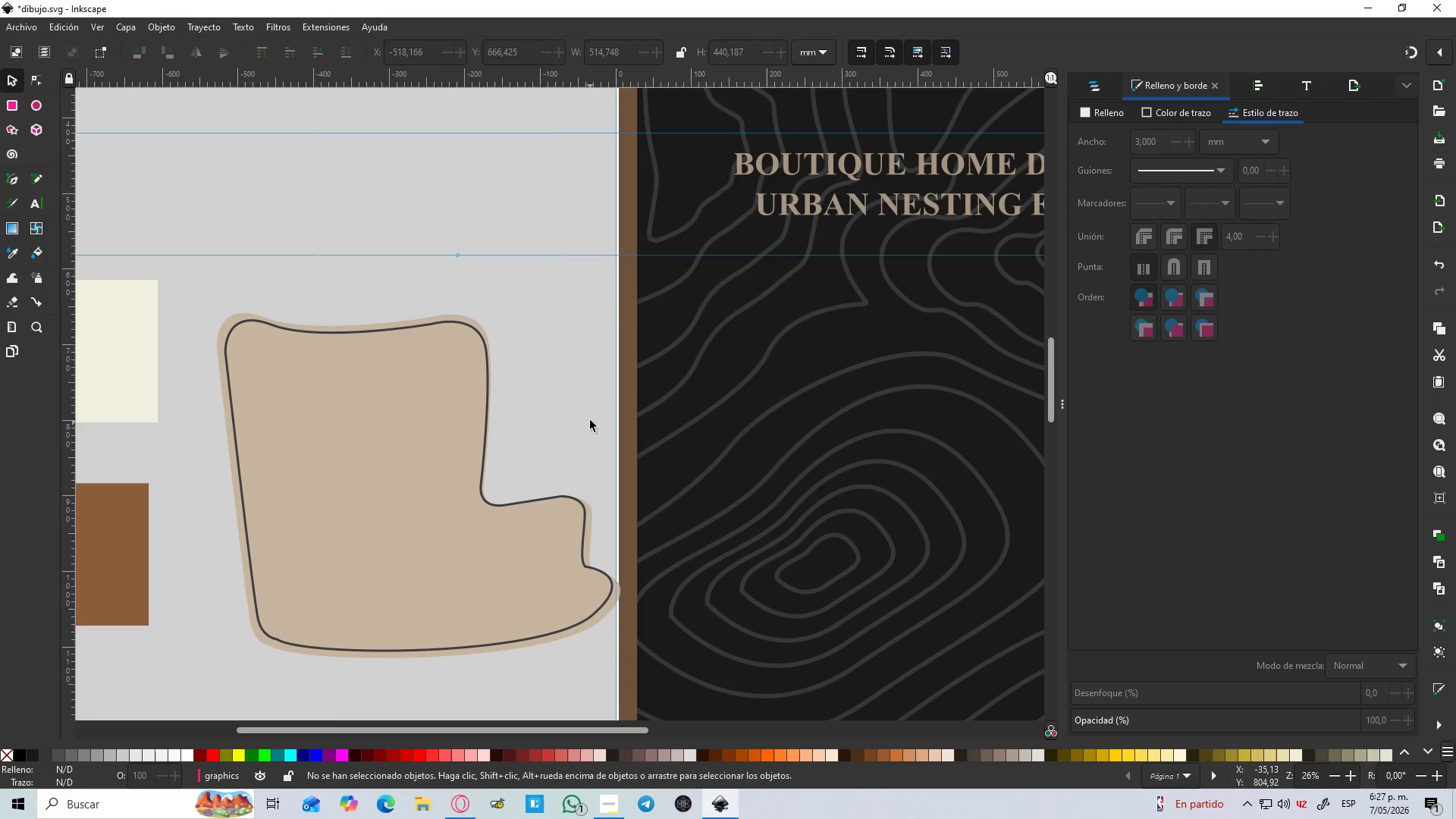 
hold_key(key=ControlLeft, duration=0.41)
 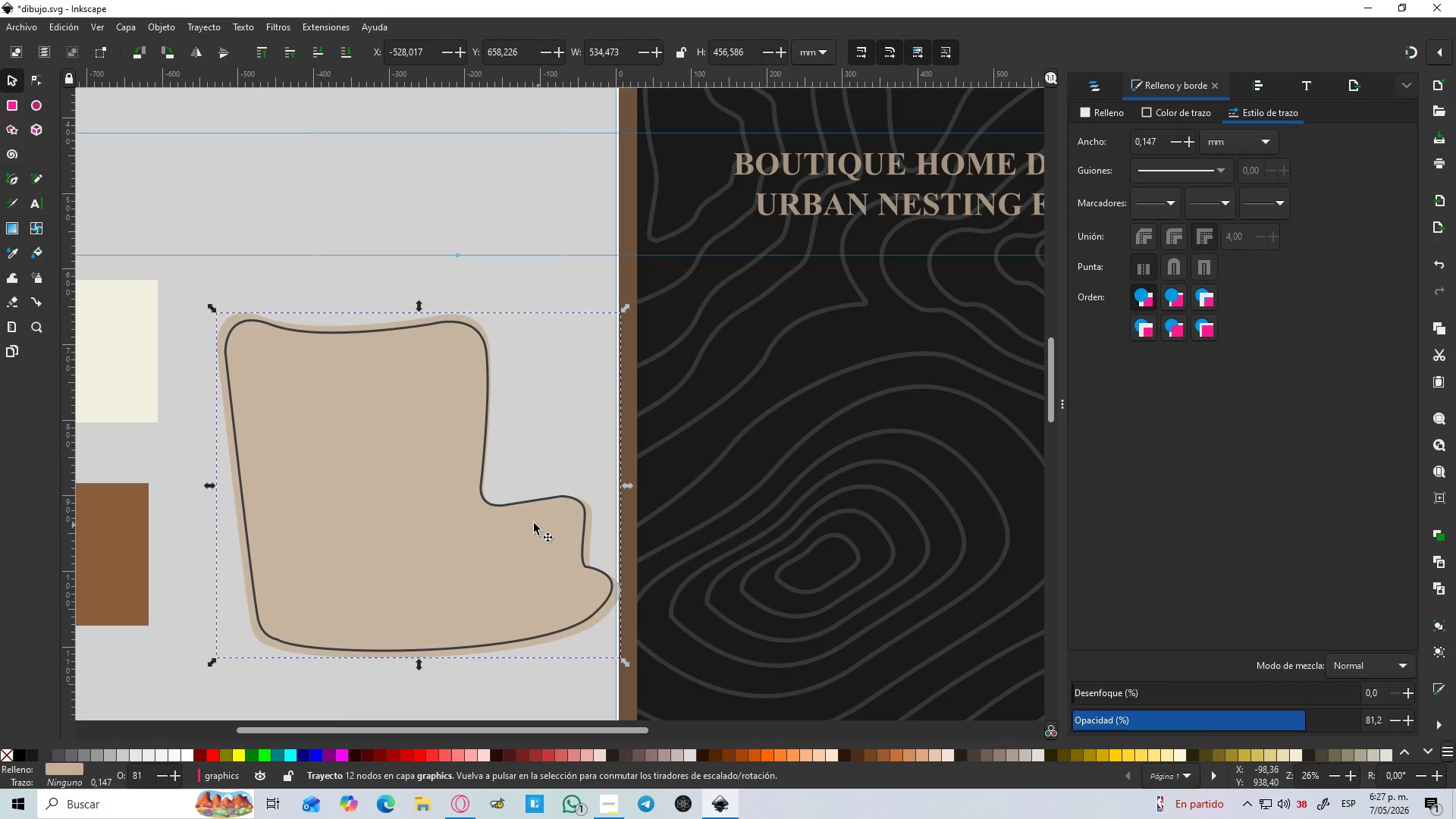 
hold_key(key=ControlLeft, duration=0.36)
scroll: coordinate [520, 530], scroll_direction: up, amount: 2.0
 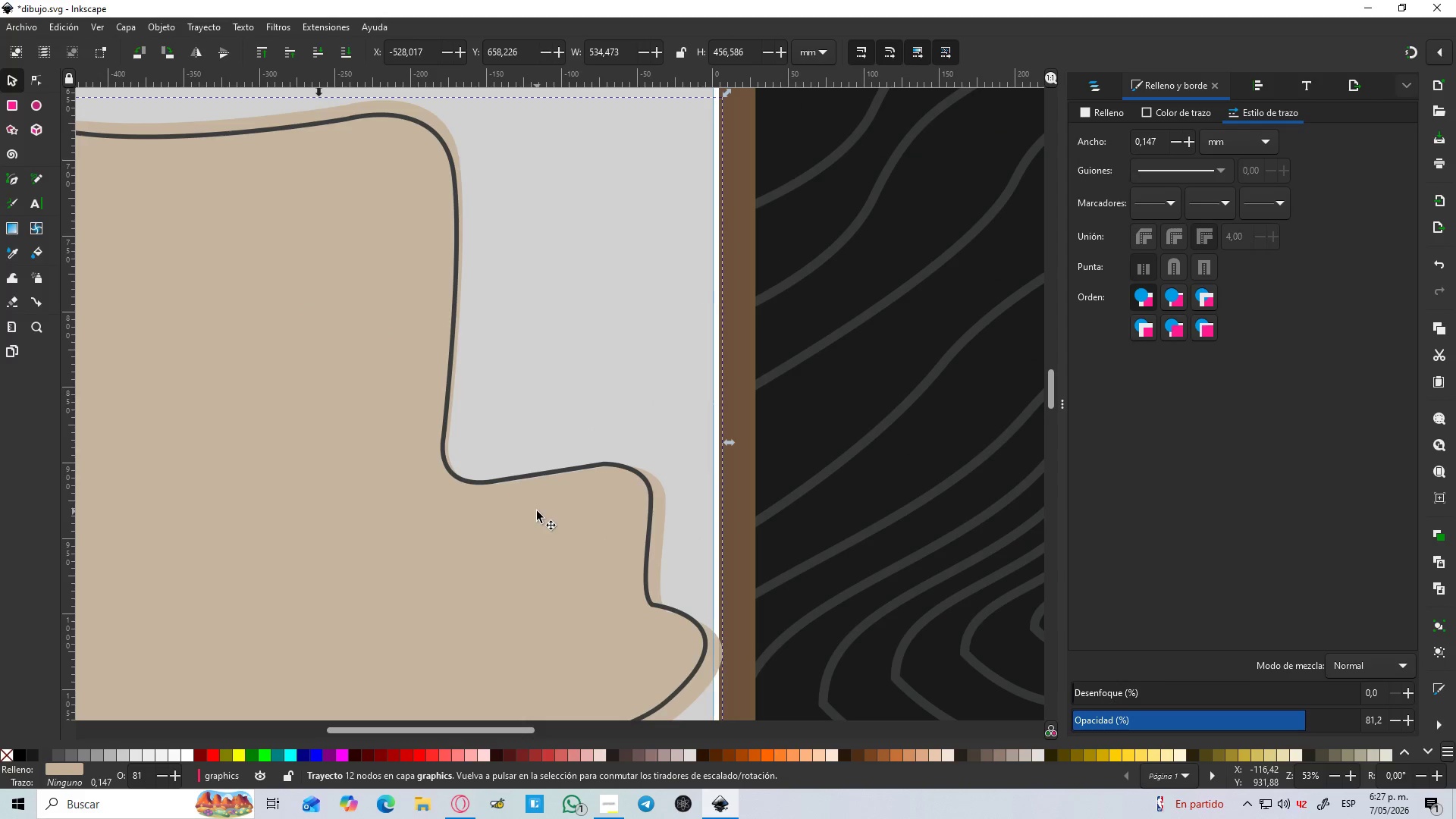 
key(N)
 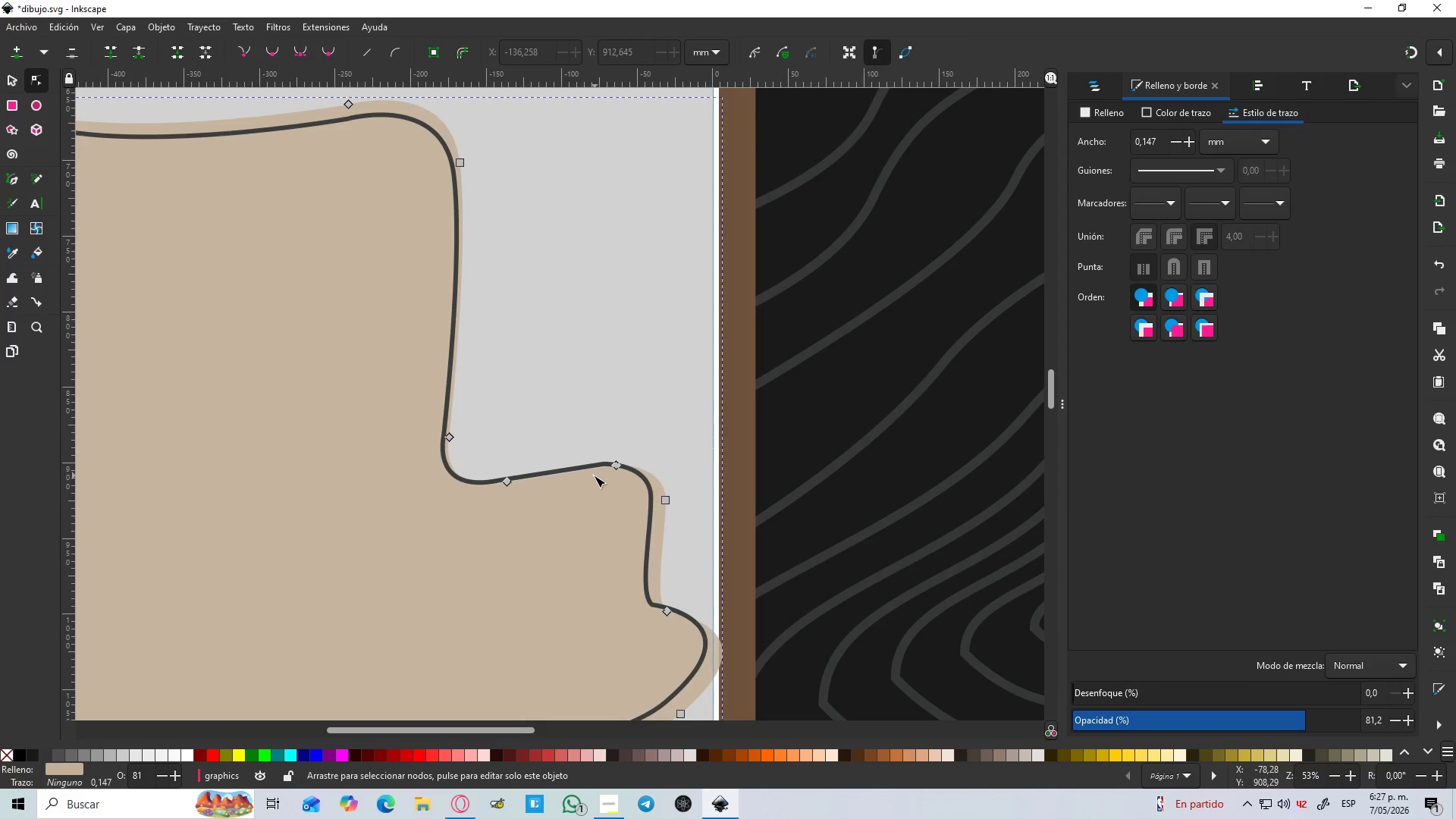 
hold_key(key=ControlLeft, duration=0.33)
scroll: coordinate [591, 481], scroll_direction: up, amount: 2.0
 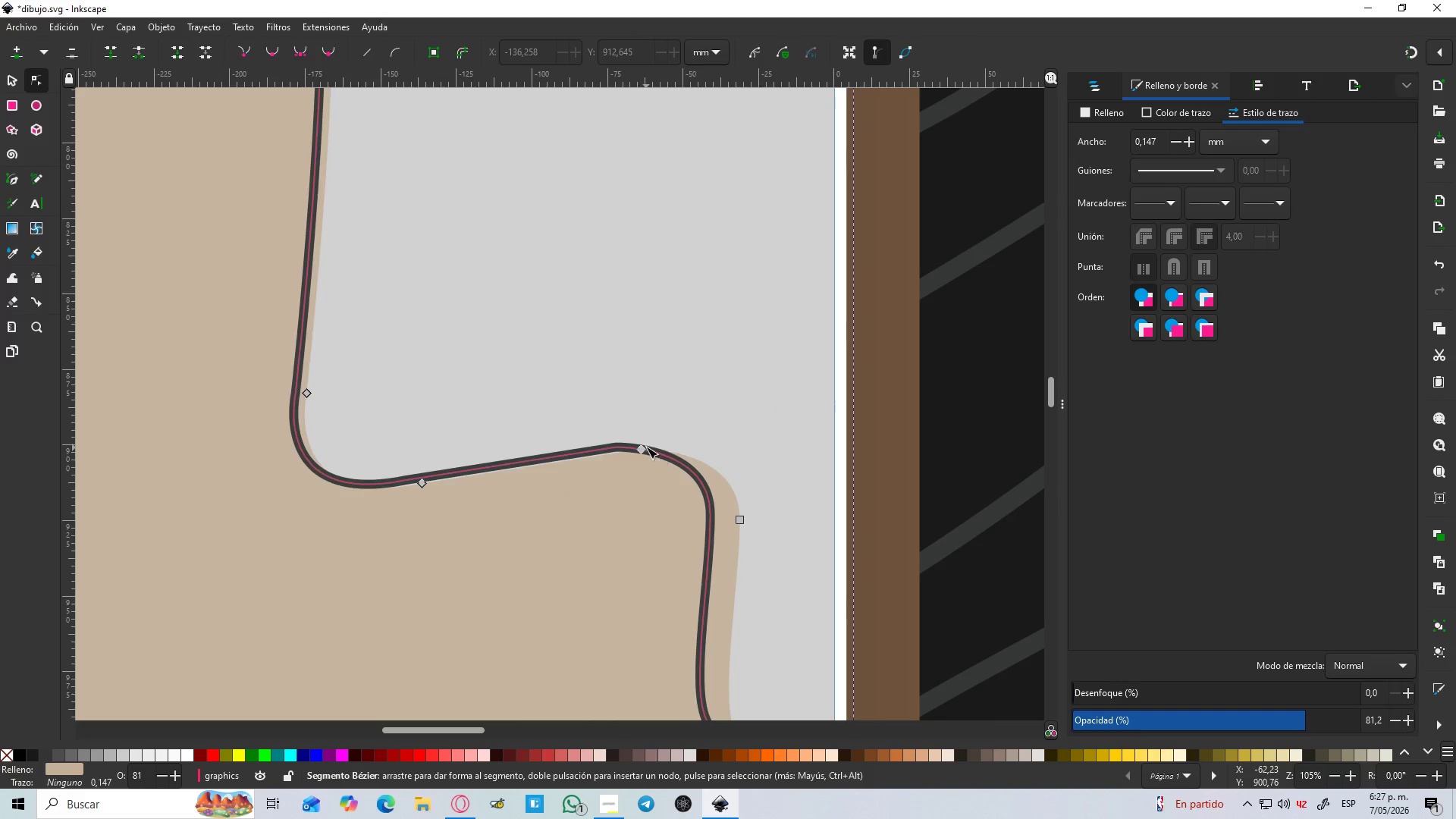 
left_click_drag(start_coordinate=[642, 449], to_coordinate=[641, 421])
 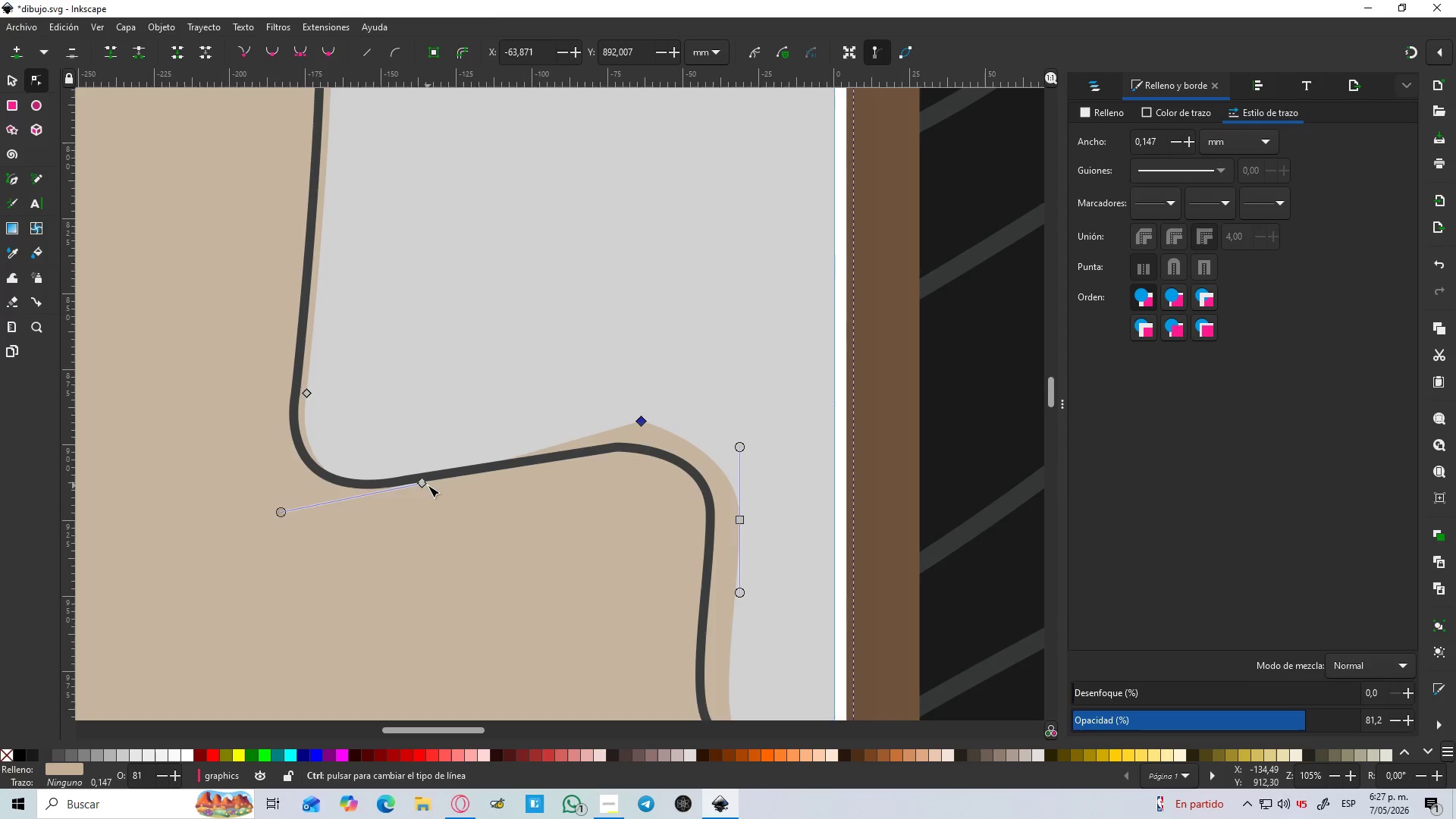 
hold_key(key=ControlLeft, duration=1.53)
 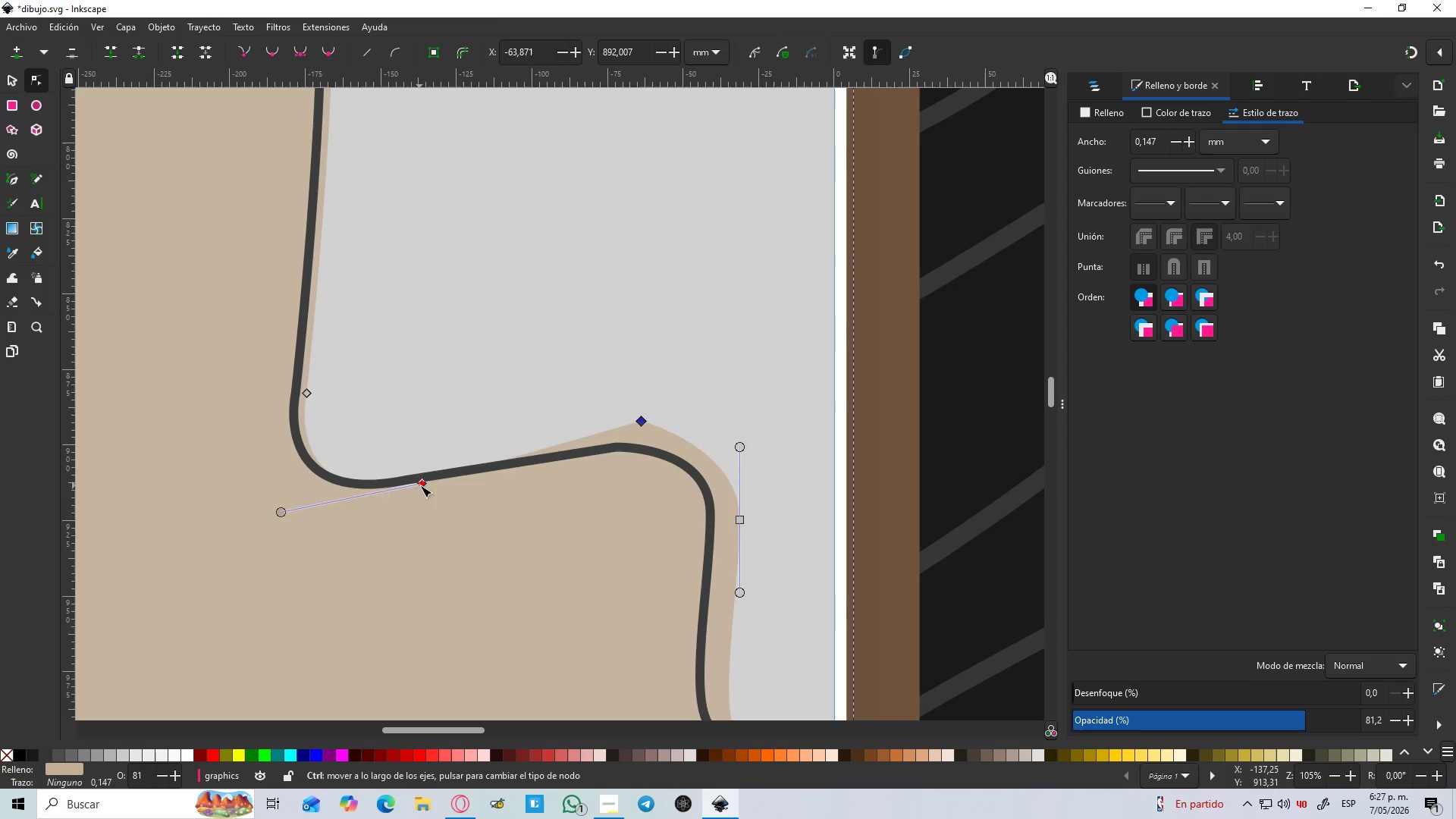 
hold_key(key=ControlLeft, duration=1.51)
left_click_drag(start_coordinate=[419, 485], to_coordinate=[426, 461])
 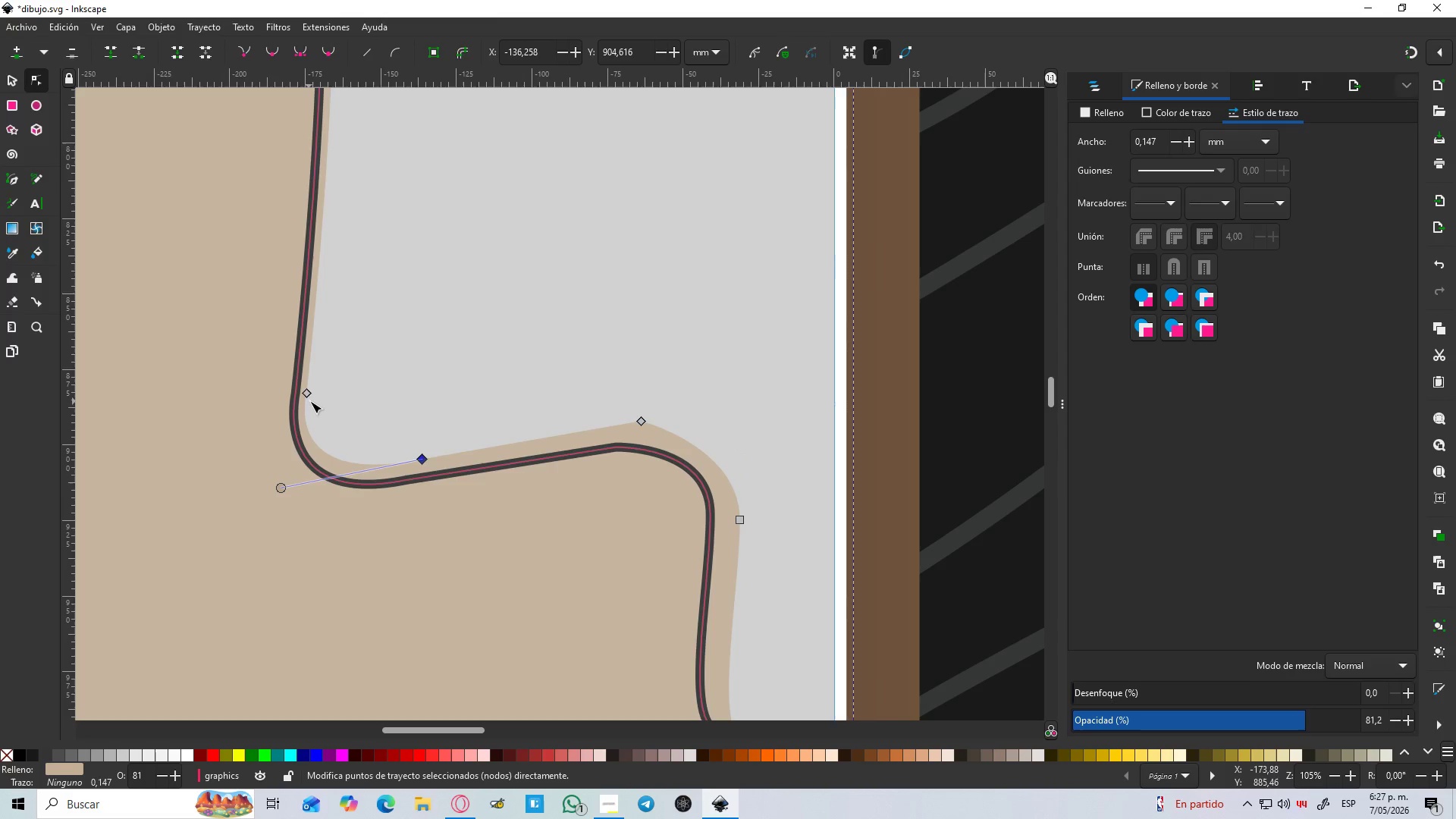 
hold_key(key=ControlLeft, duration=1.52)
left_click_drag(start_coordinate=[308, 392], to_coordinate=[318, 392])
 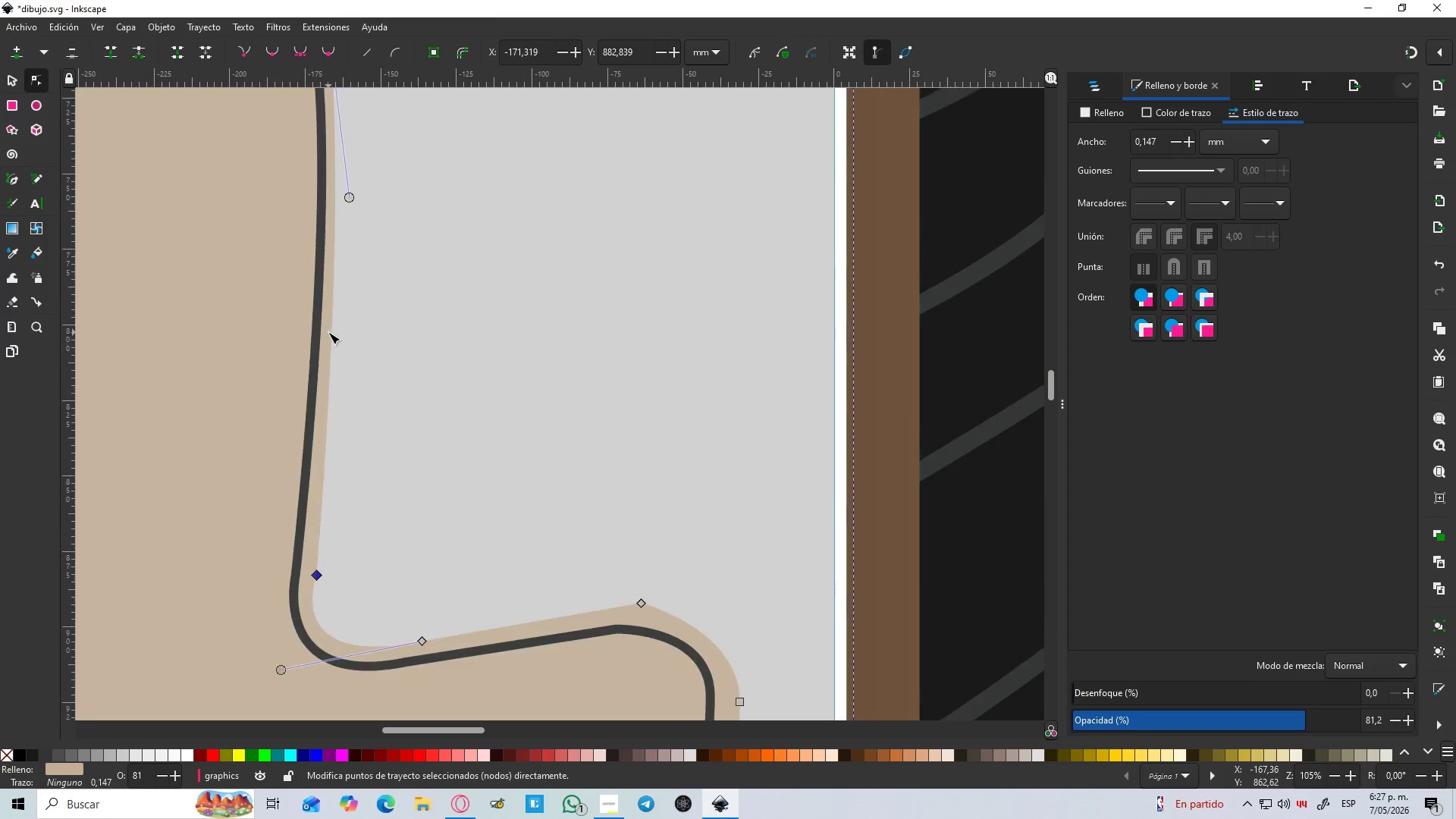 
hold_key(key=ControlLeft, duration=1.22)
 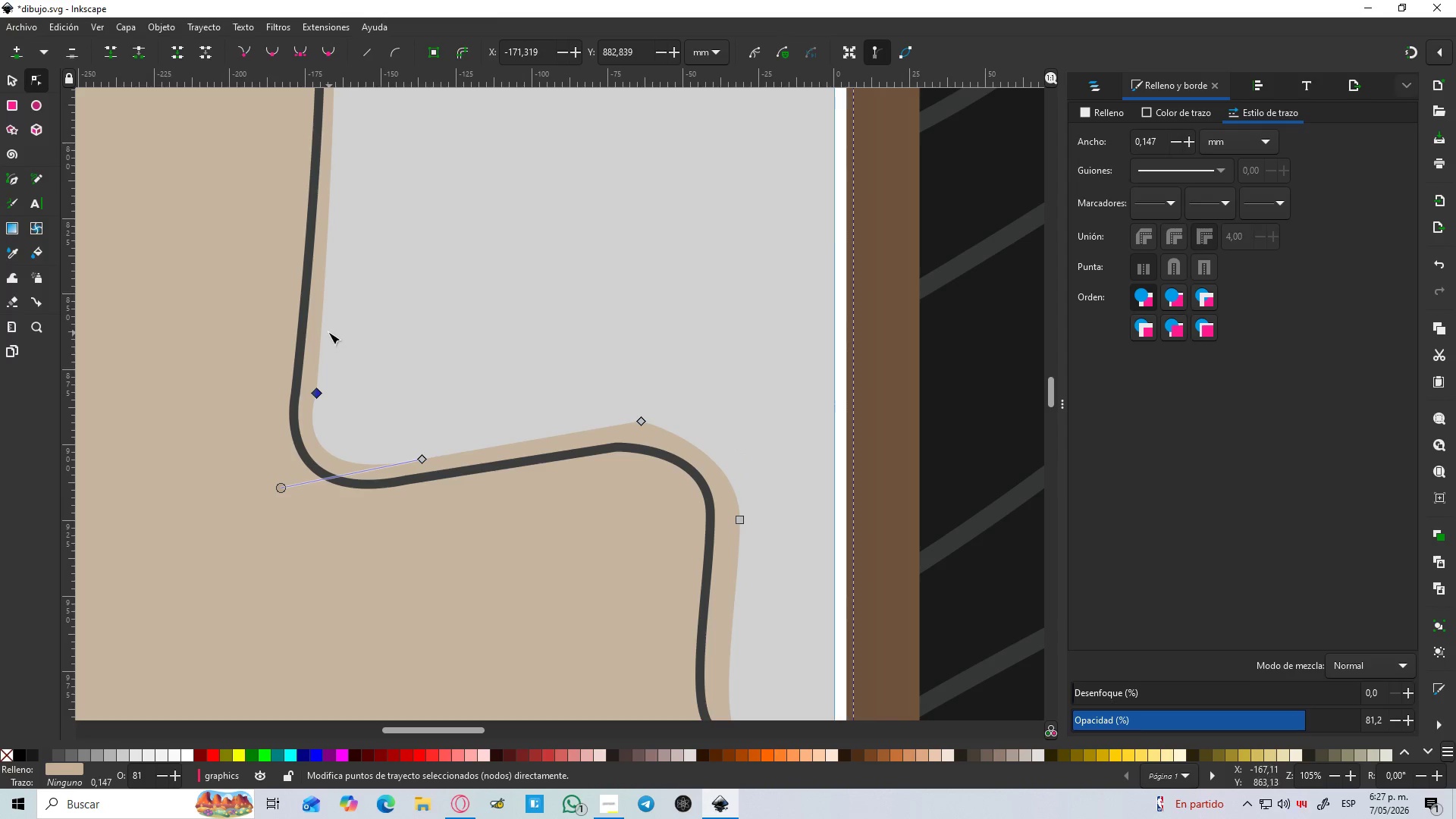 
scroll: coordinate [335, 309], scroll_direction: up, amount: 6.0
 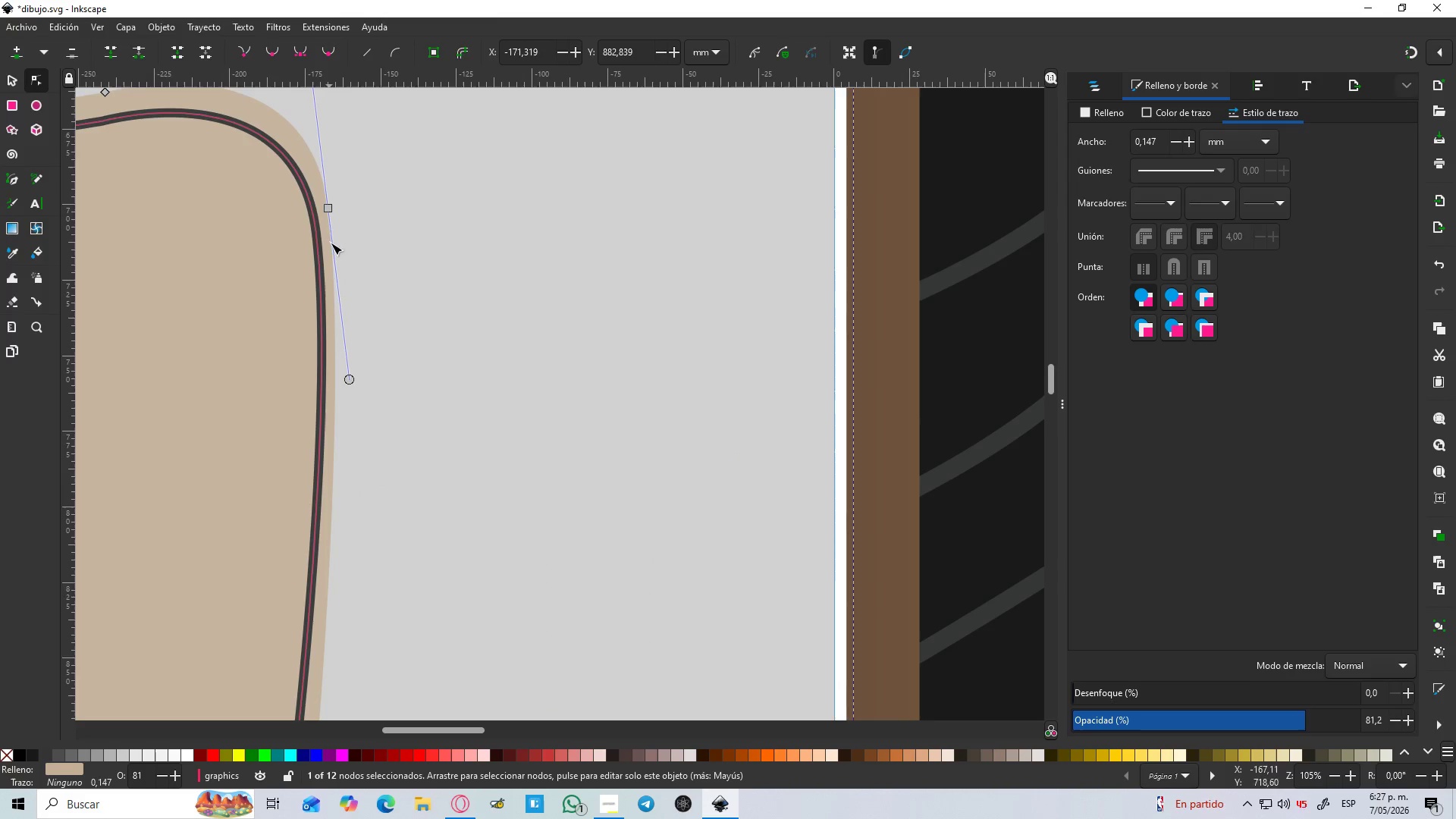 
hold_key(key=ControlLeft, duration=1.52)
left_click_drag(start_coordinate=[329, 210], to_coordinate=[338, 213])
 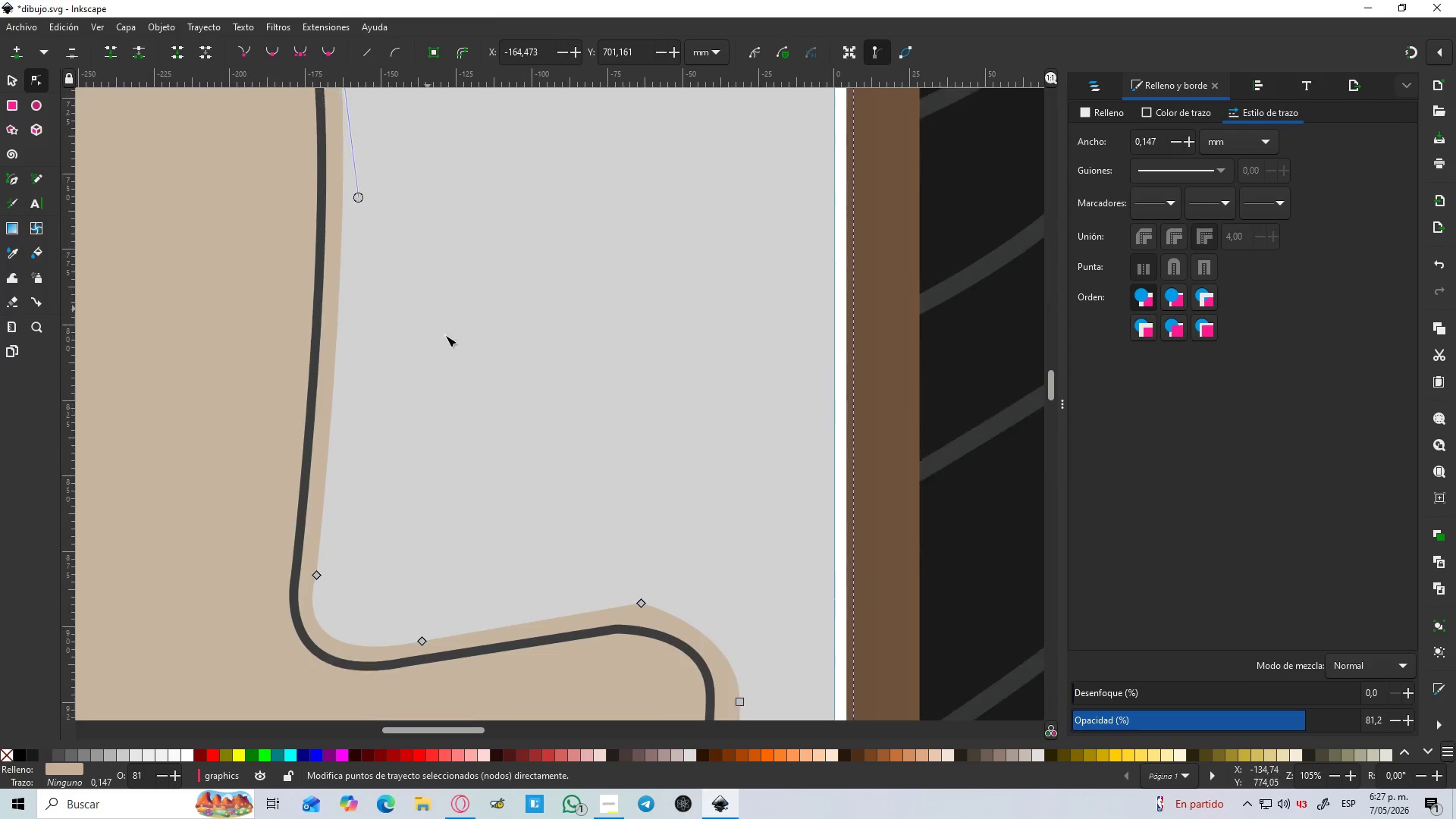 
hold_key(key=ControlLeft, duration=0.59)
 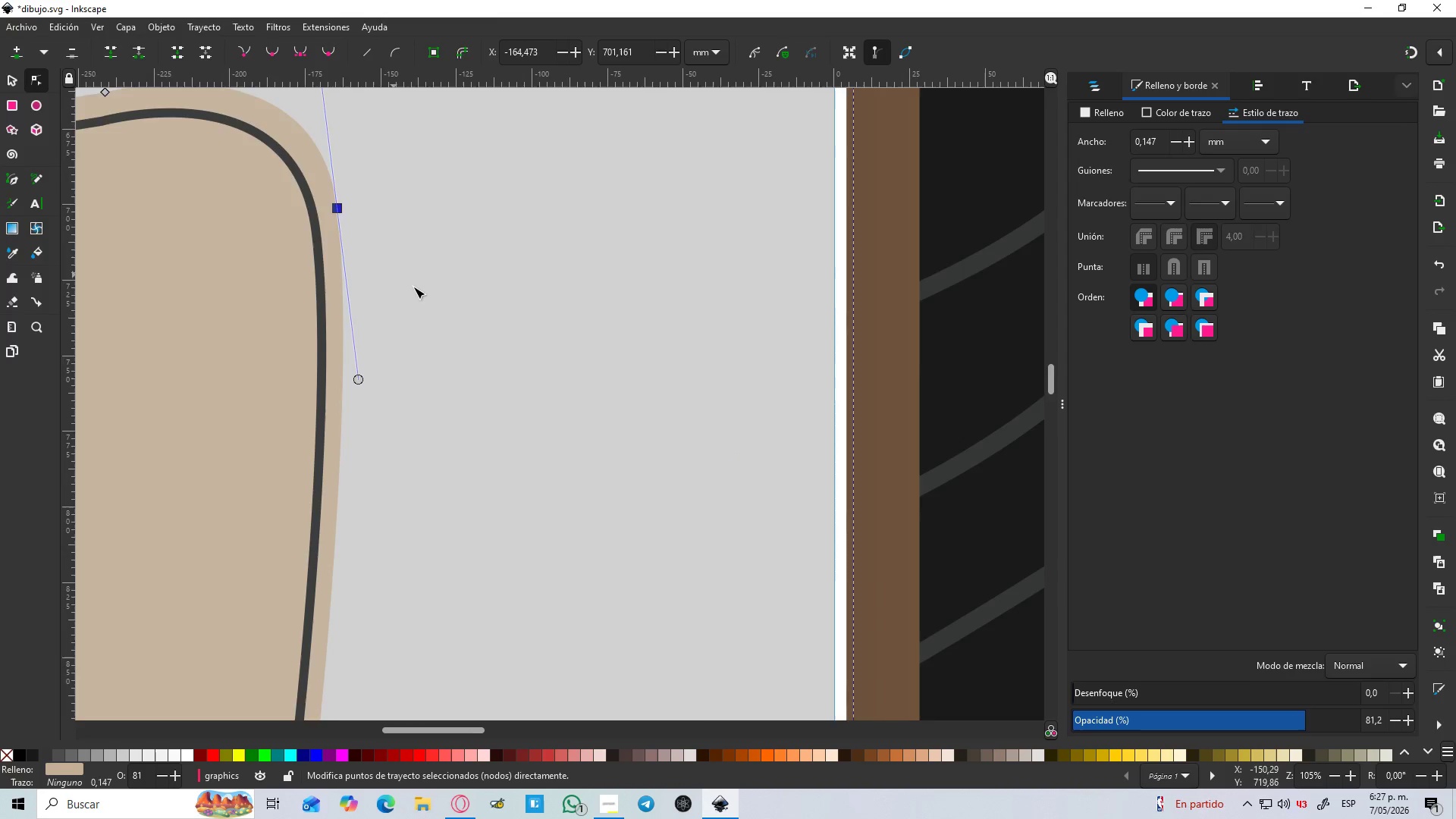 
scroll: coordinate [612, 463], scroll_direction: down, amount: 12.0
 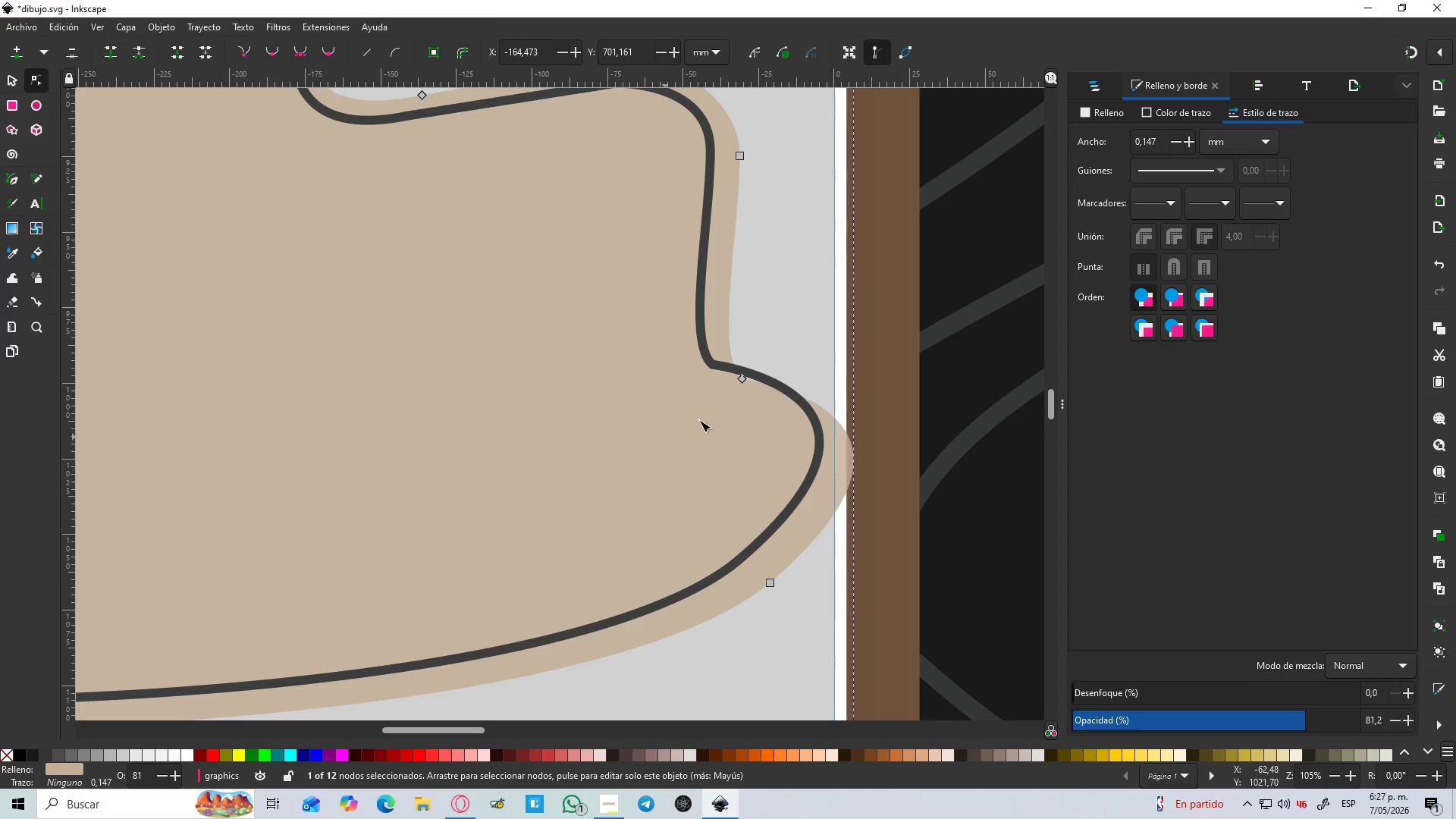 
hold_key(key=ControlLeft, duration=1.5)
left_click_drag(start_coordinate=[743, 379], to_coordinate=[744, 344])
 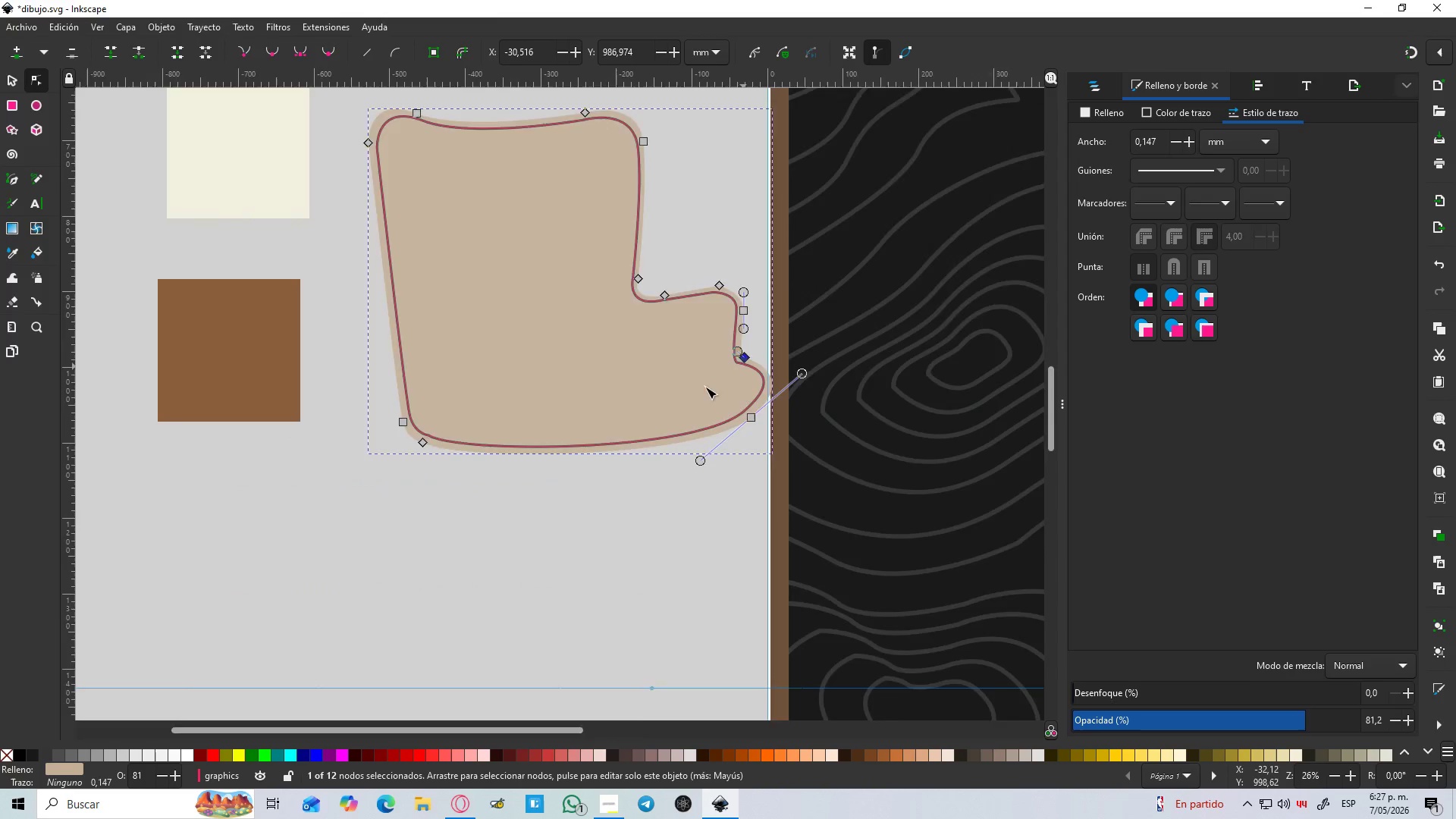 
hold_key(key=ControlLeft, duration=1.52)
 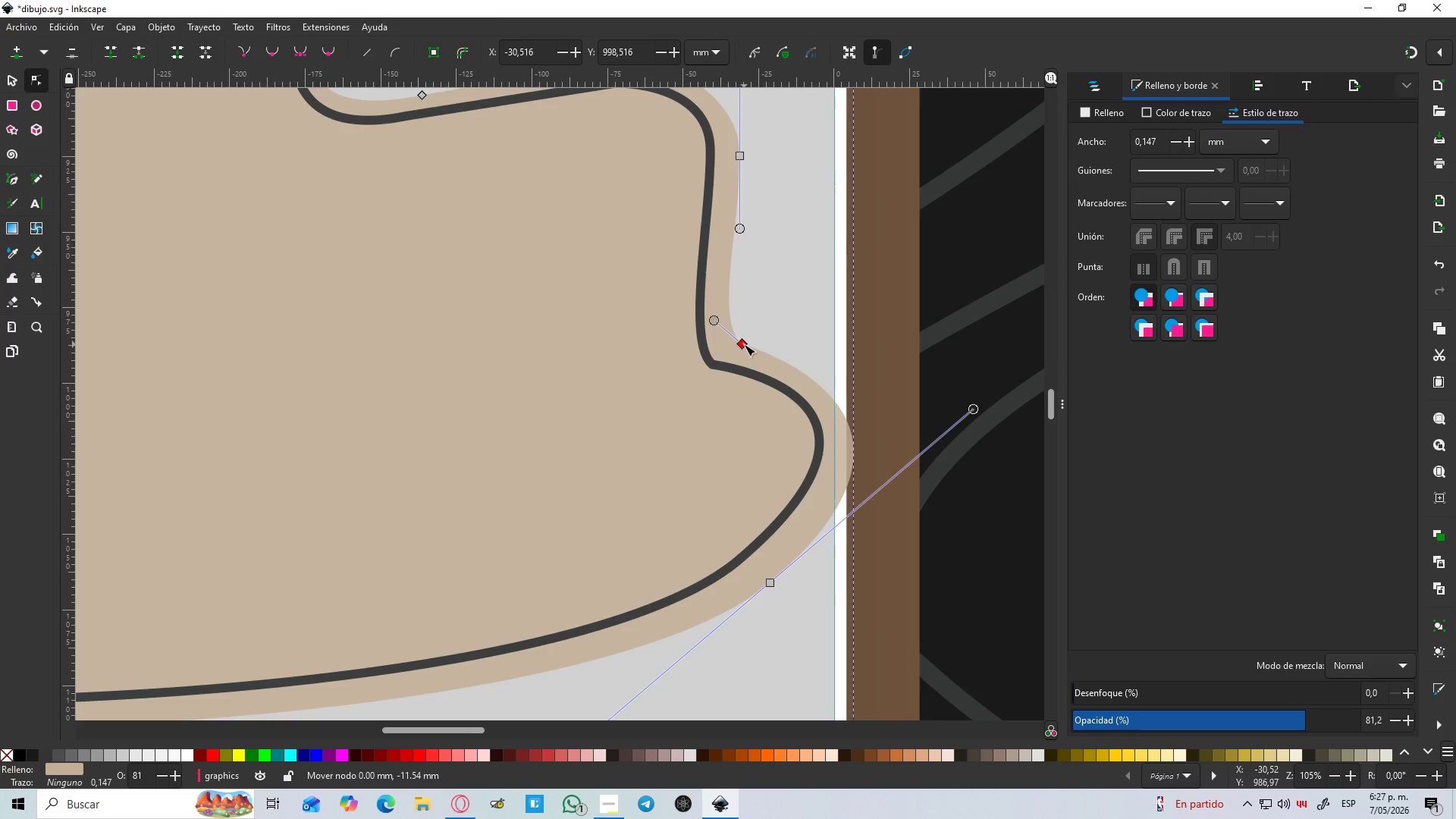 
hold_key(key=ControlLeft, duration=0.72)
 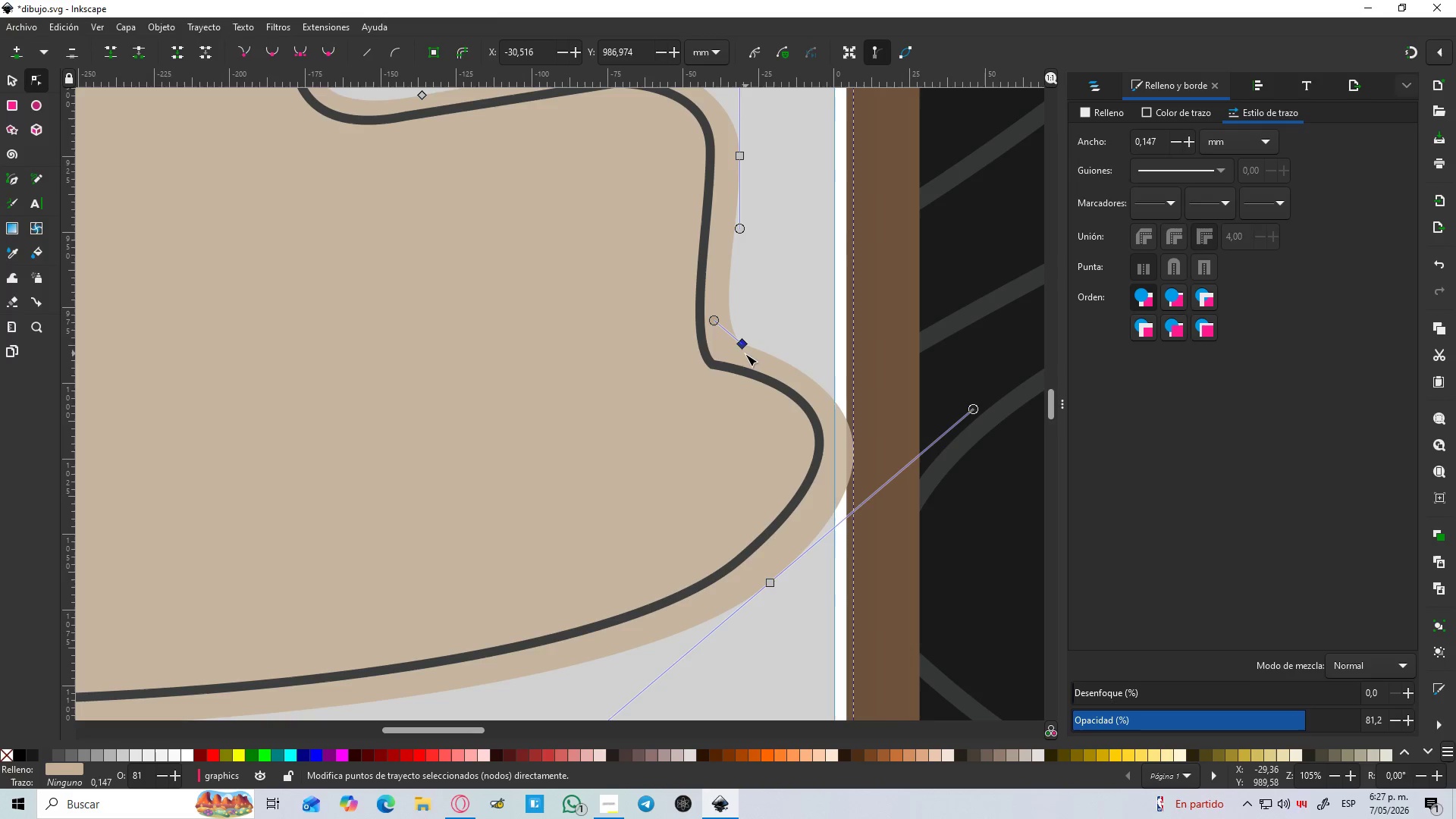 
hold_key(key=ControlLeft, duration=1.5)
scroll: coordinate [739, 371], scroll_direction: down, amount: 5.0
 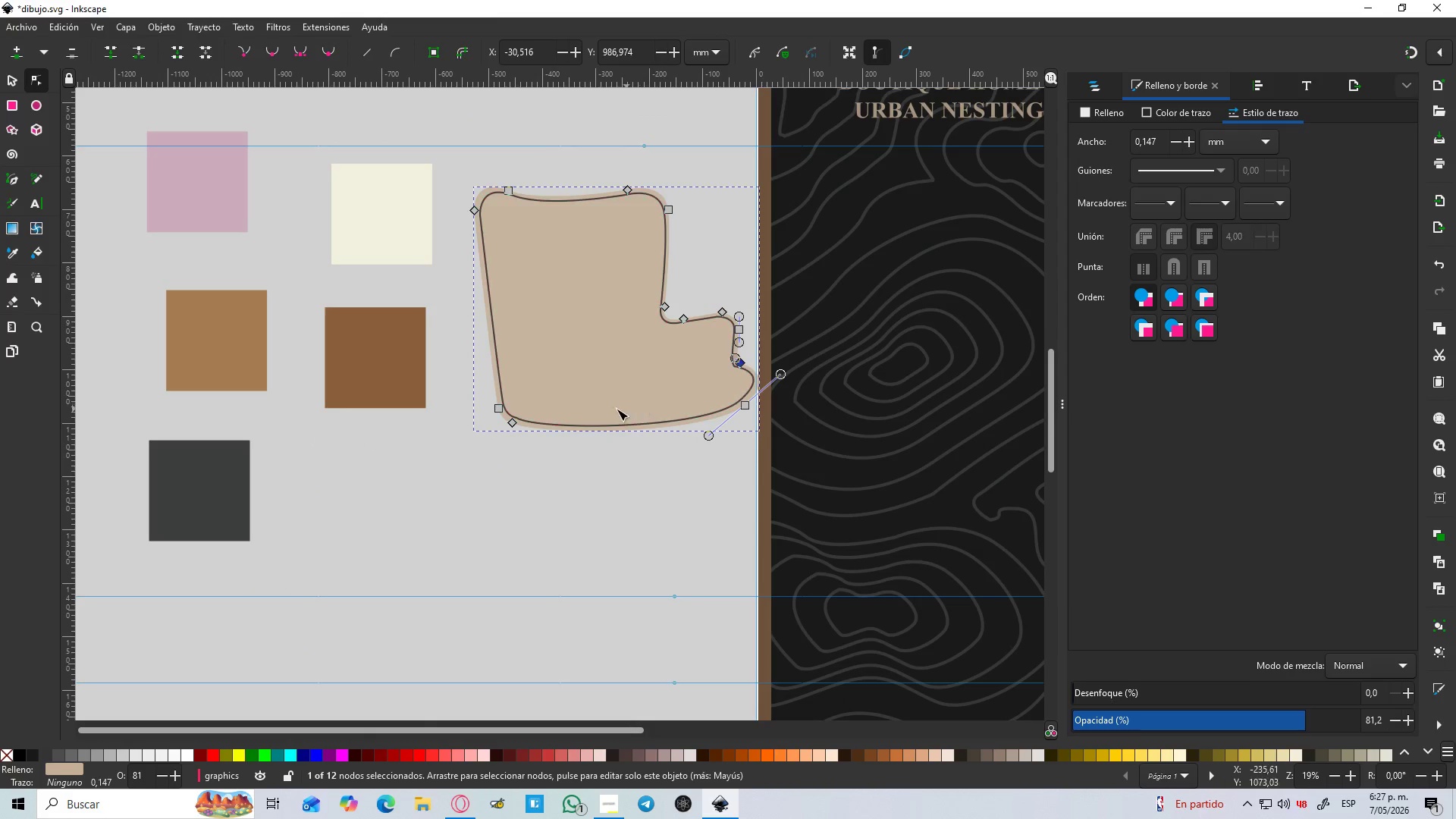 
scroll: coordinate [535, 388], scroll_direction: up, amount: 2.0
 